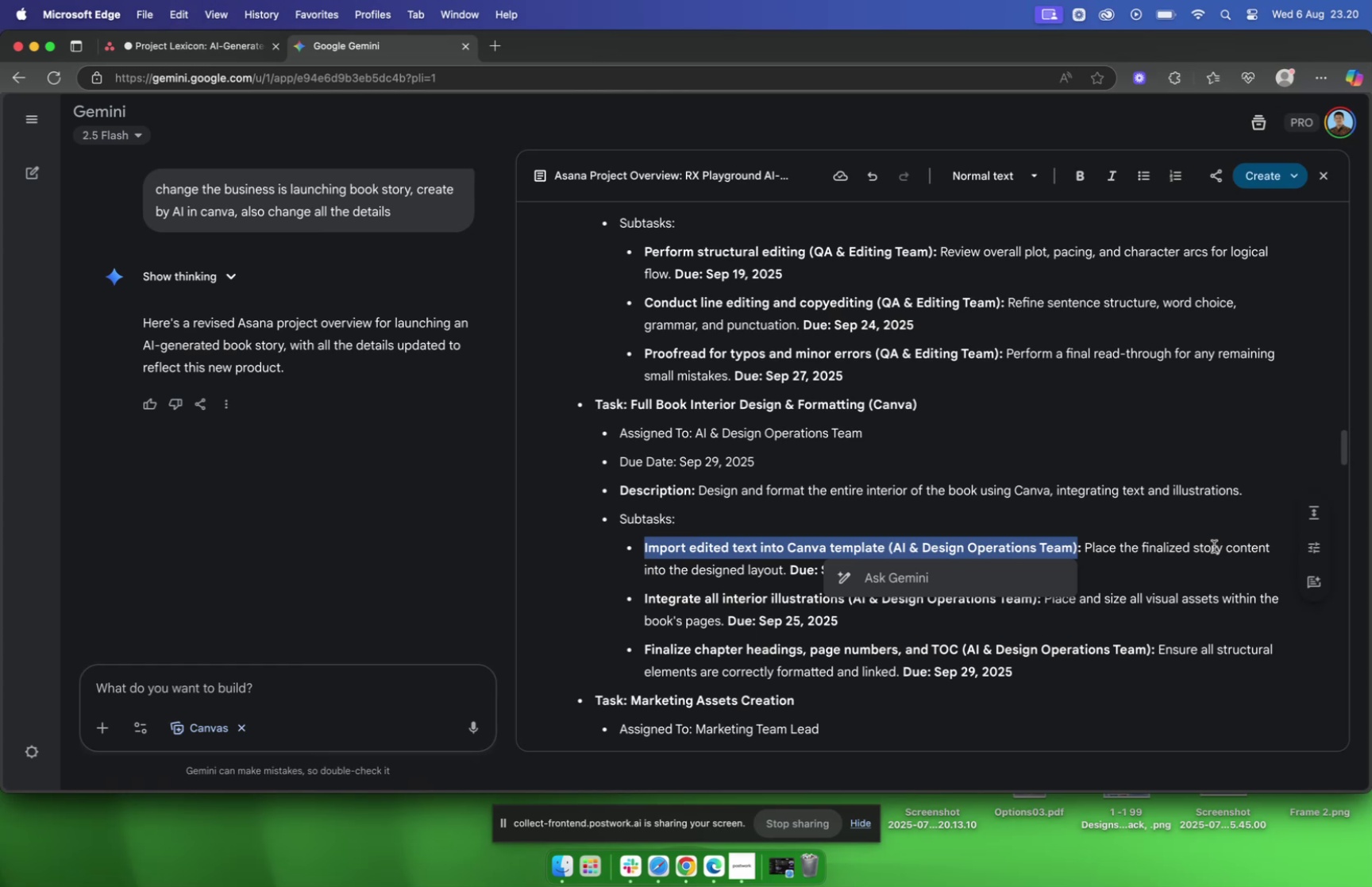 
left_click([880, 543])
 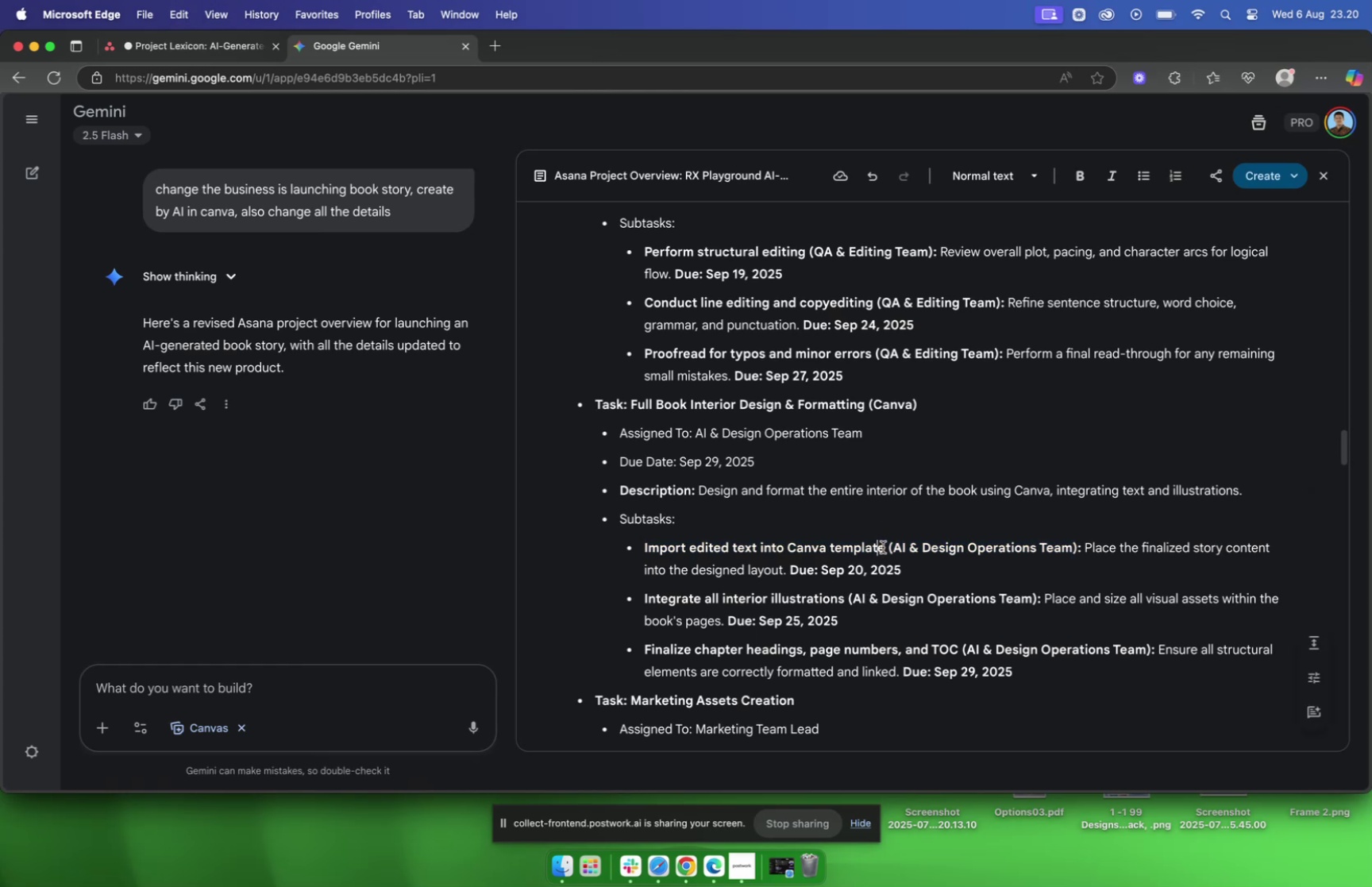 
left_click_drag(start_coordinate=[883, 546], to_coordinate=[636, 546])
 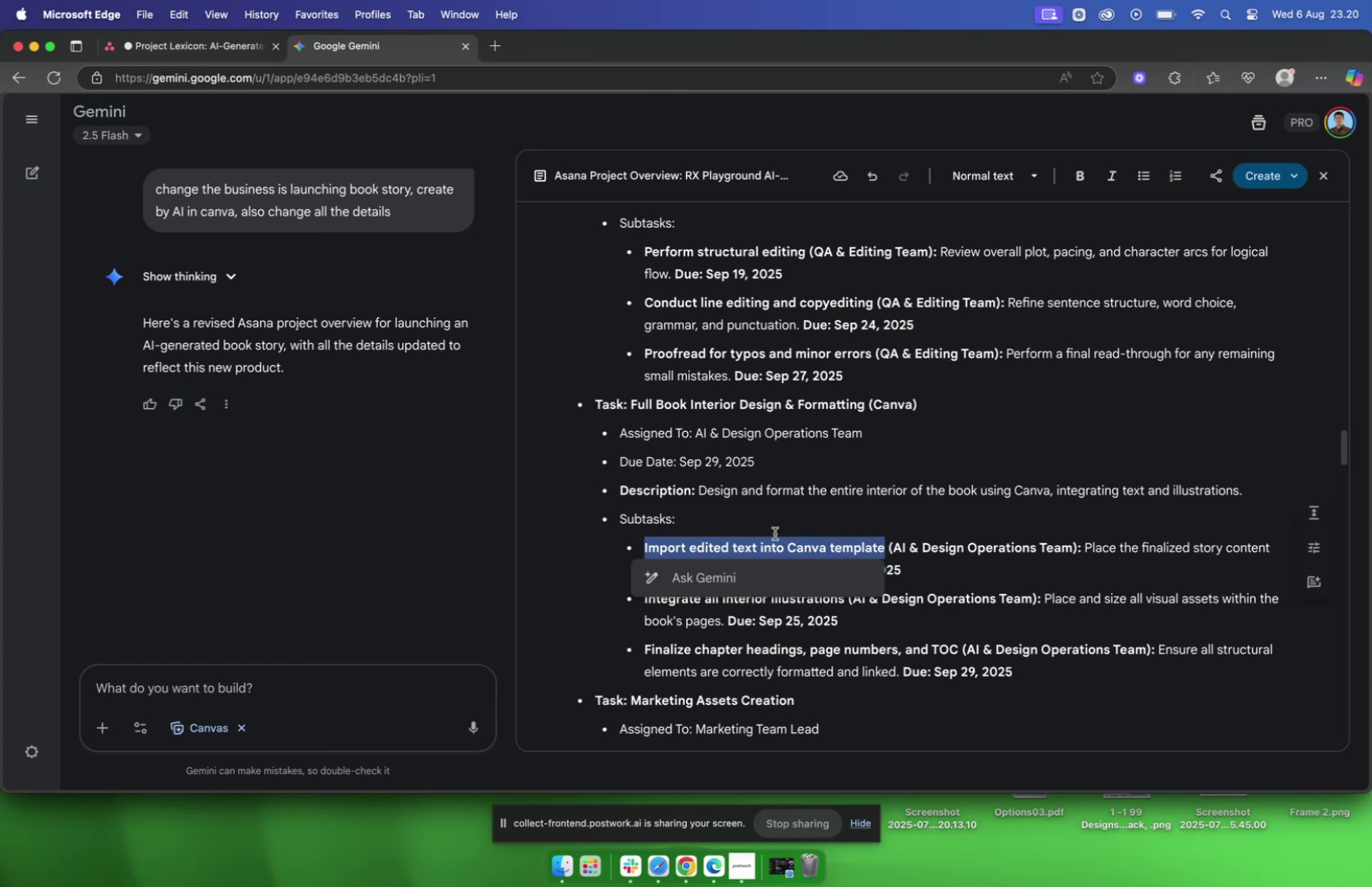 
key(Meta+CommandLeft)
 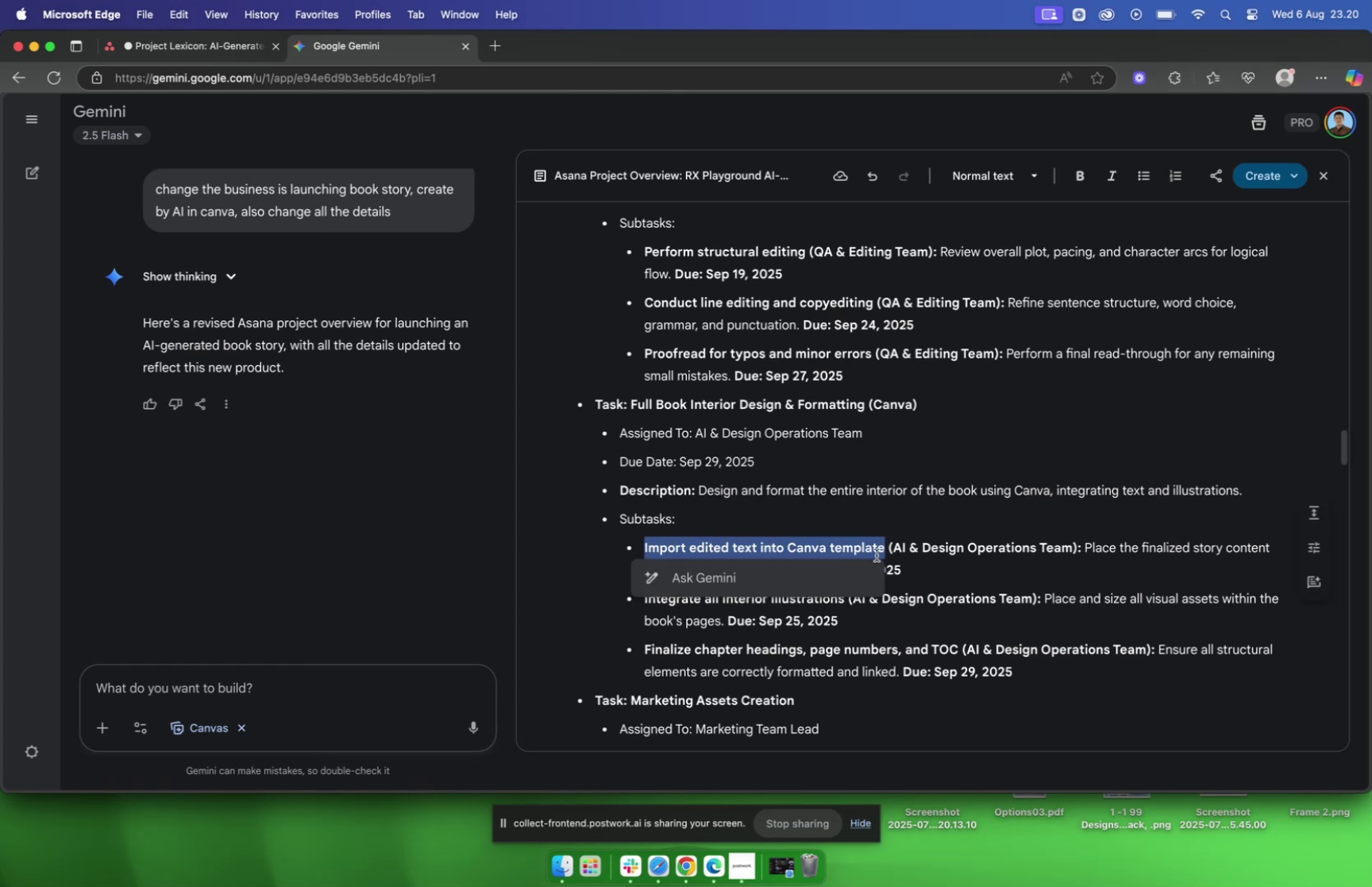 
key(Meta+C)
 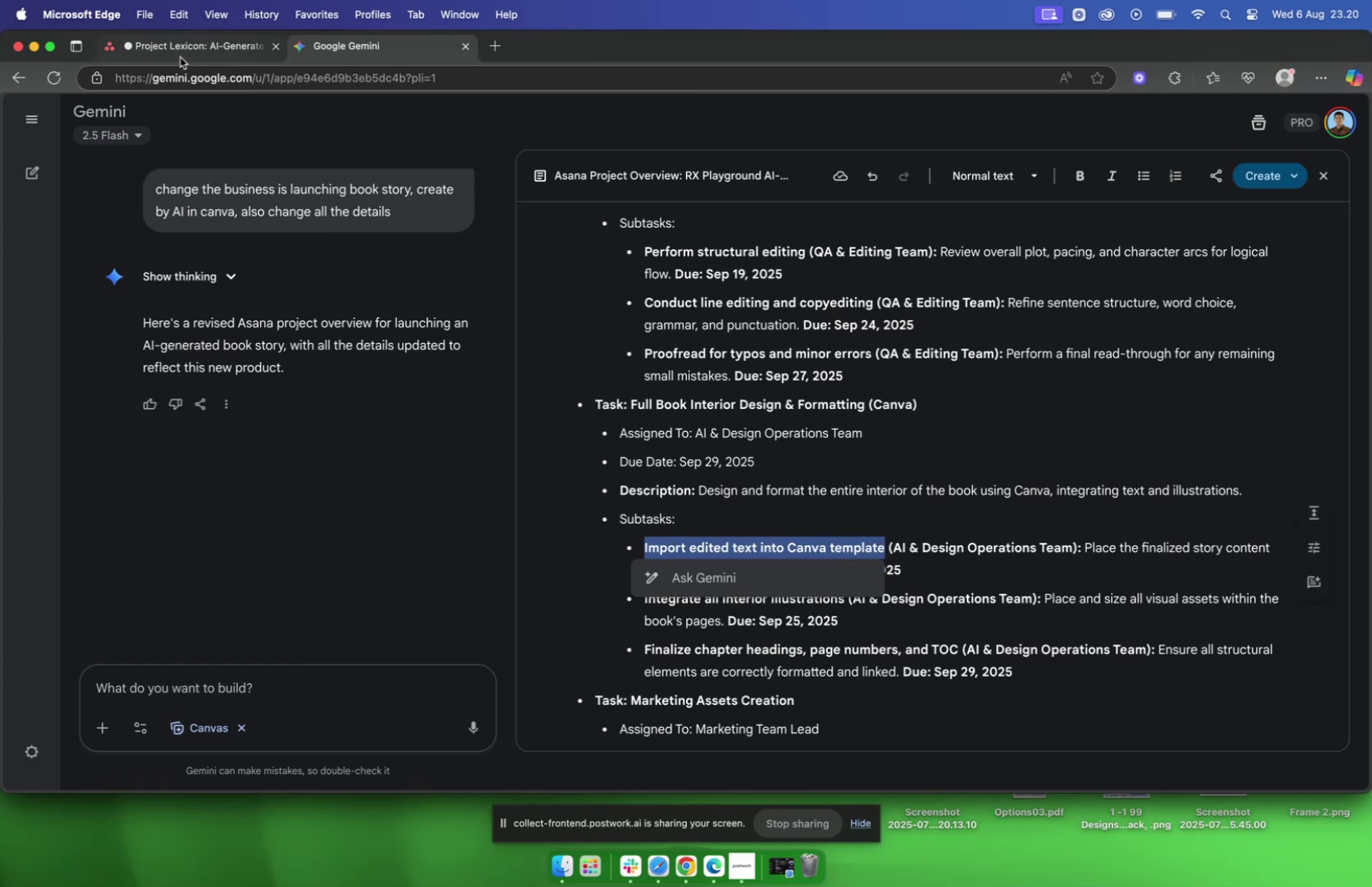 
left_click([168, 44])
 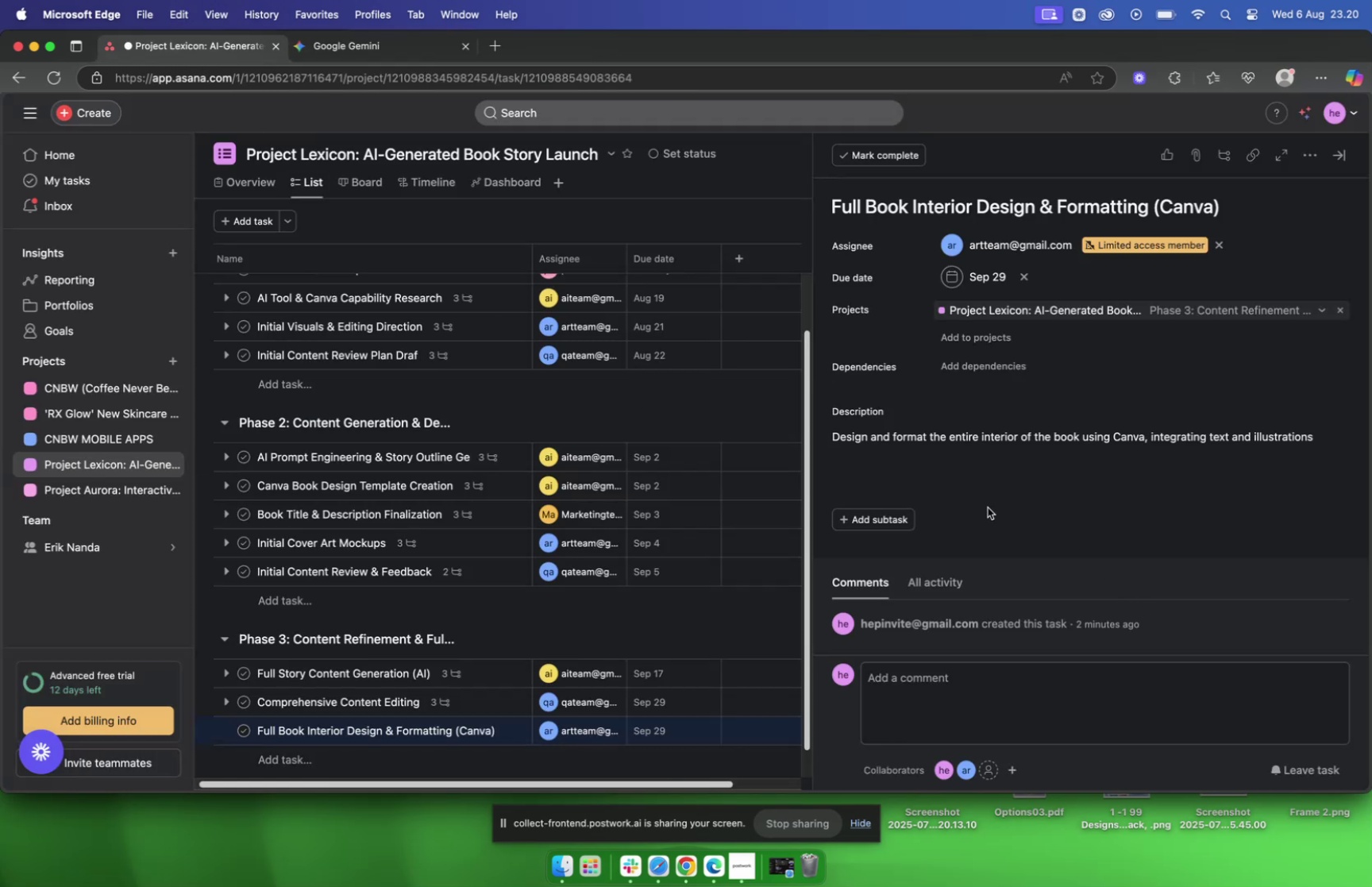 
left_click([877, 511])
 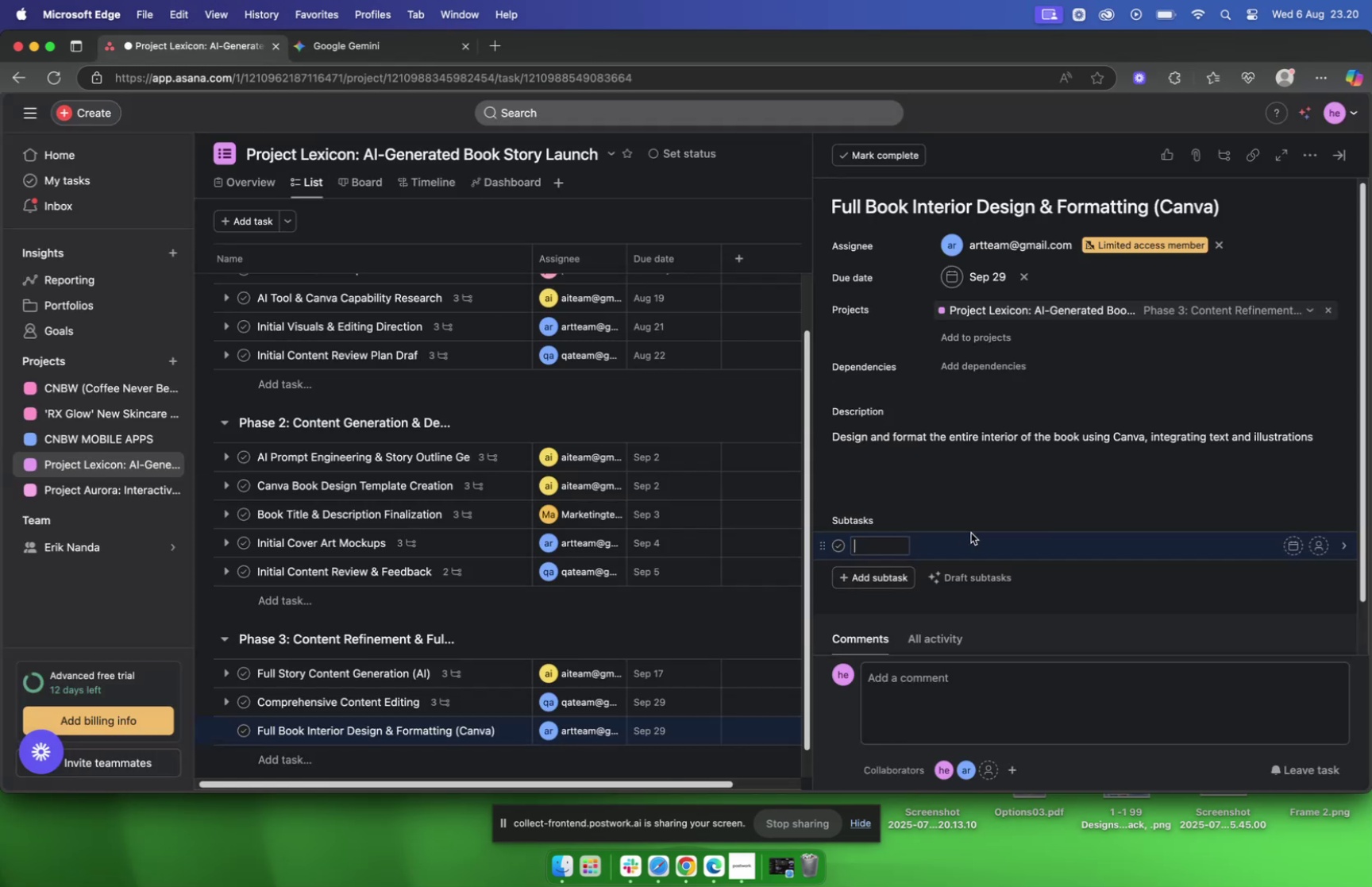 
key(Meta+V)
 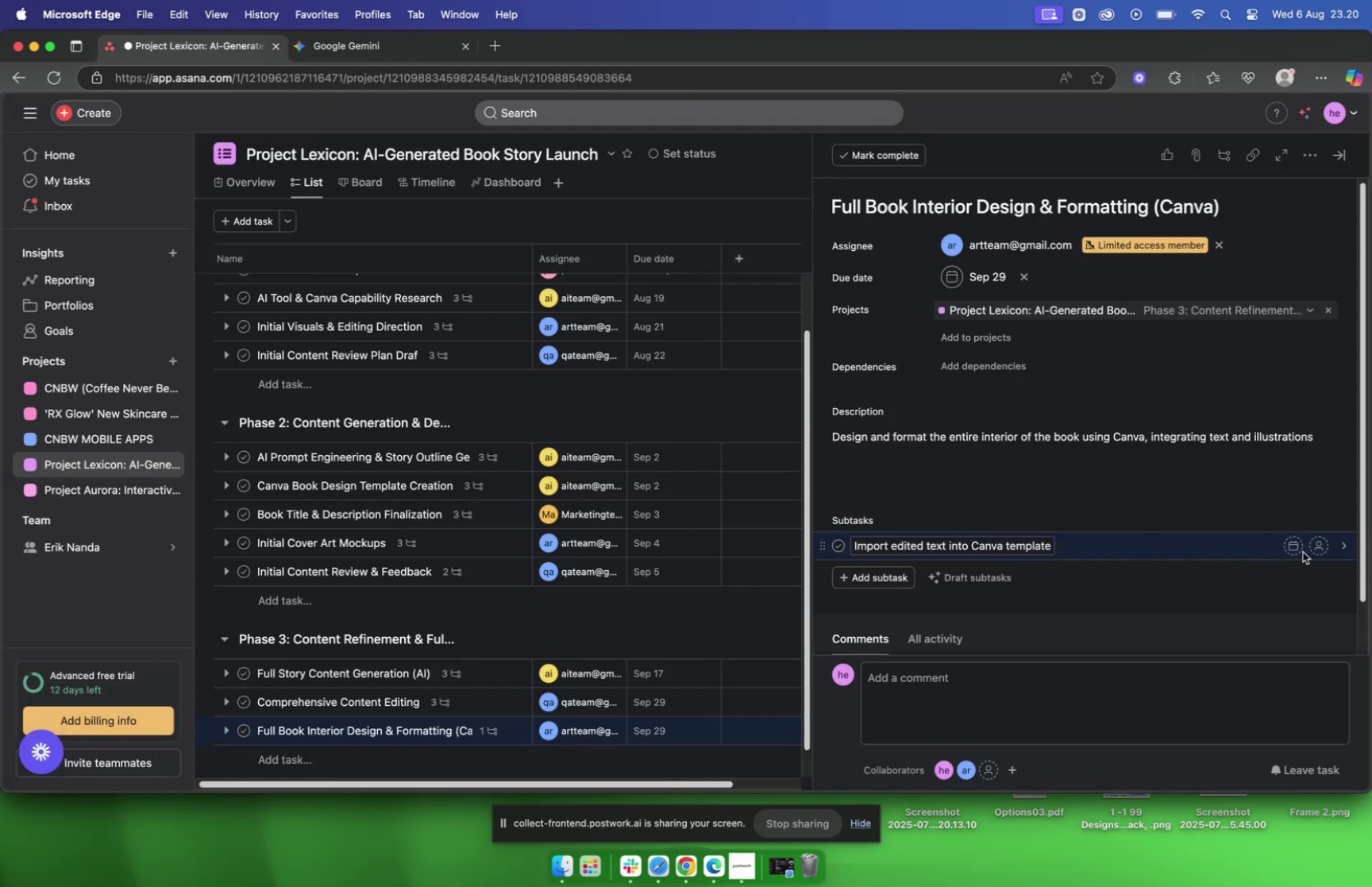 
left_click([1299, 549])
 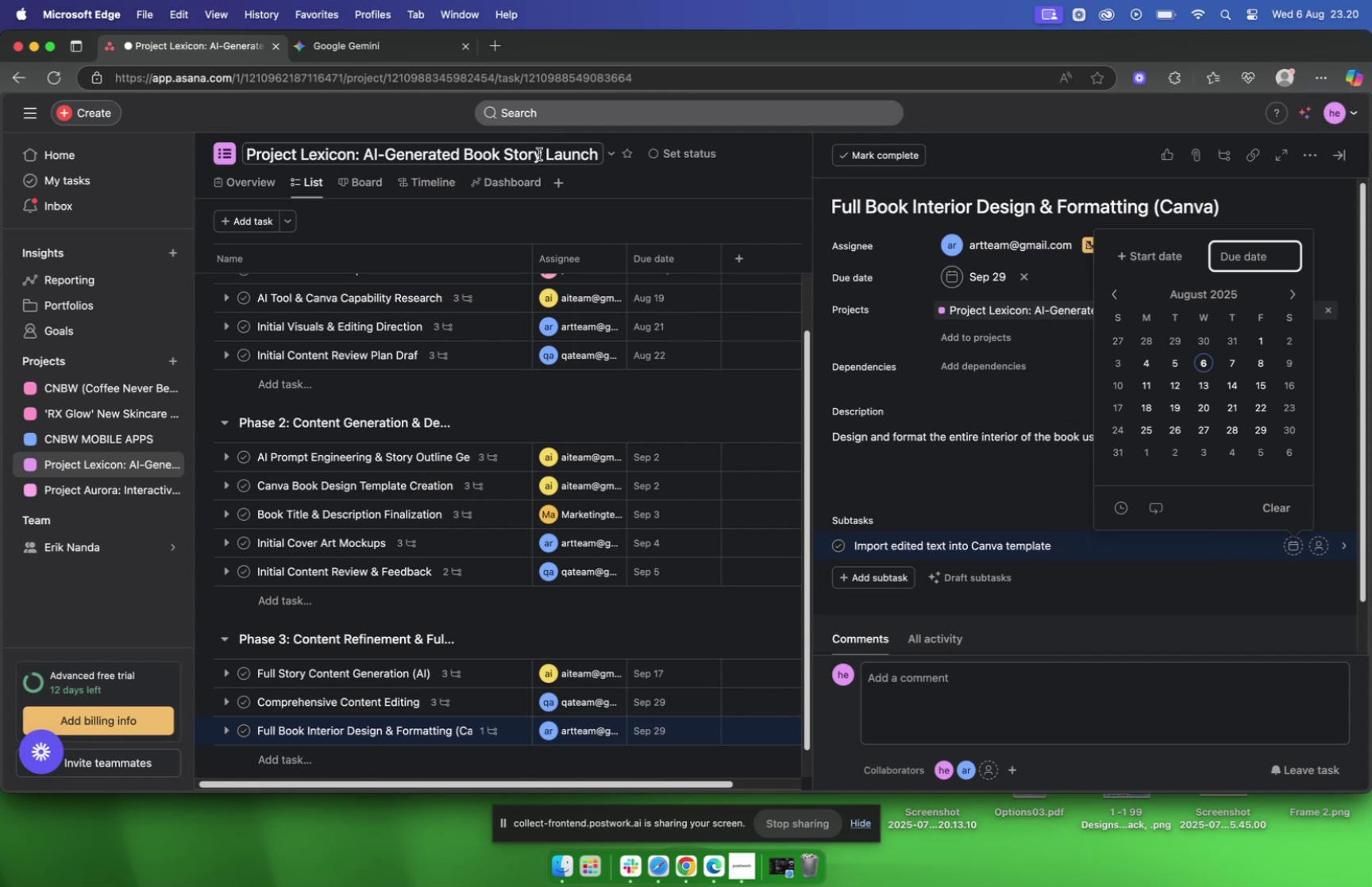 
left_click([419, 48])
 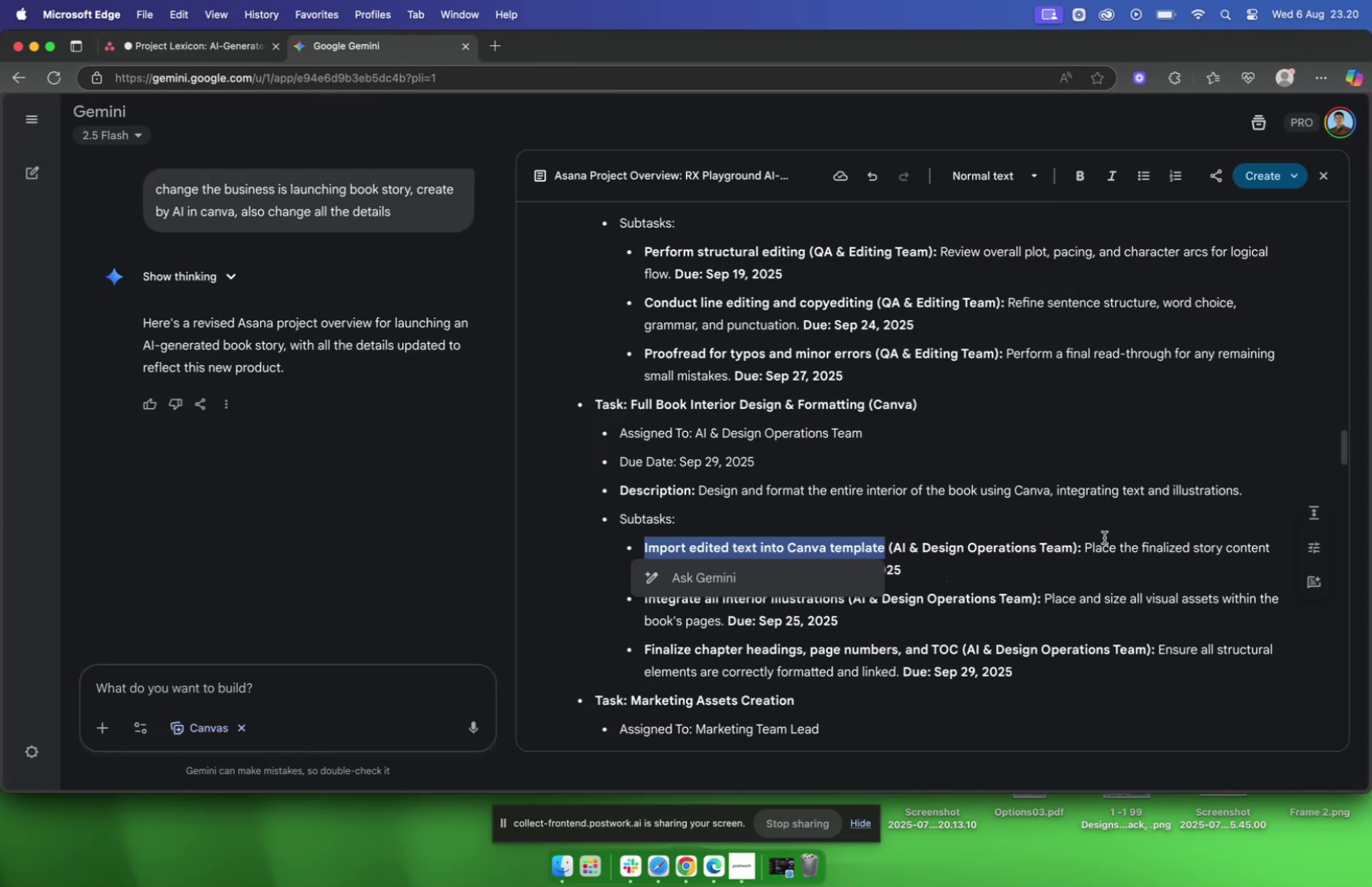 
left_click_drag(start_coordinate=[1085, 548], to_coordinate=[785, 574])
 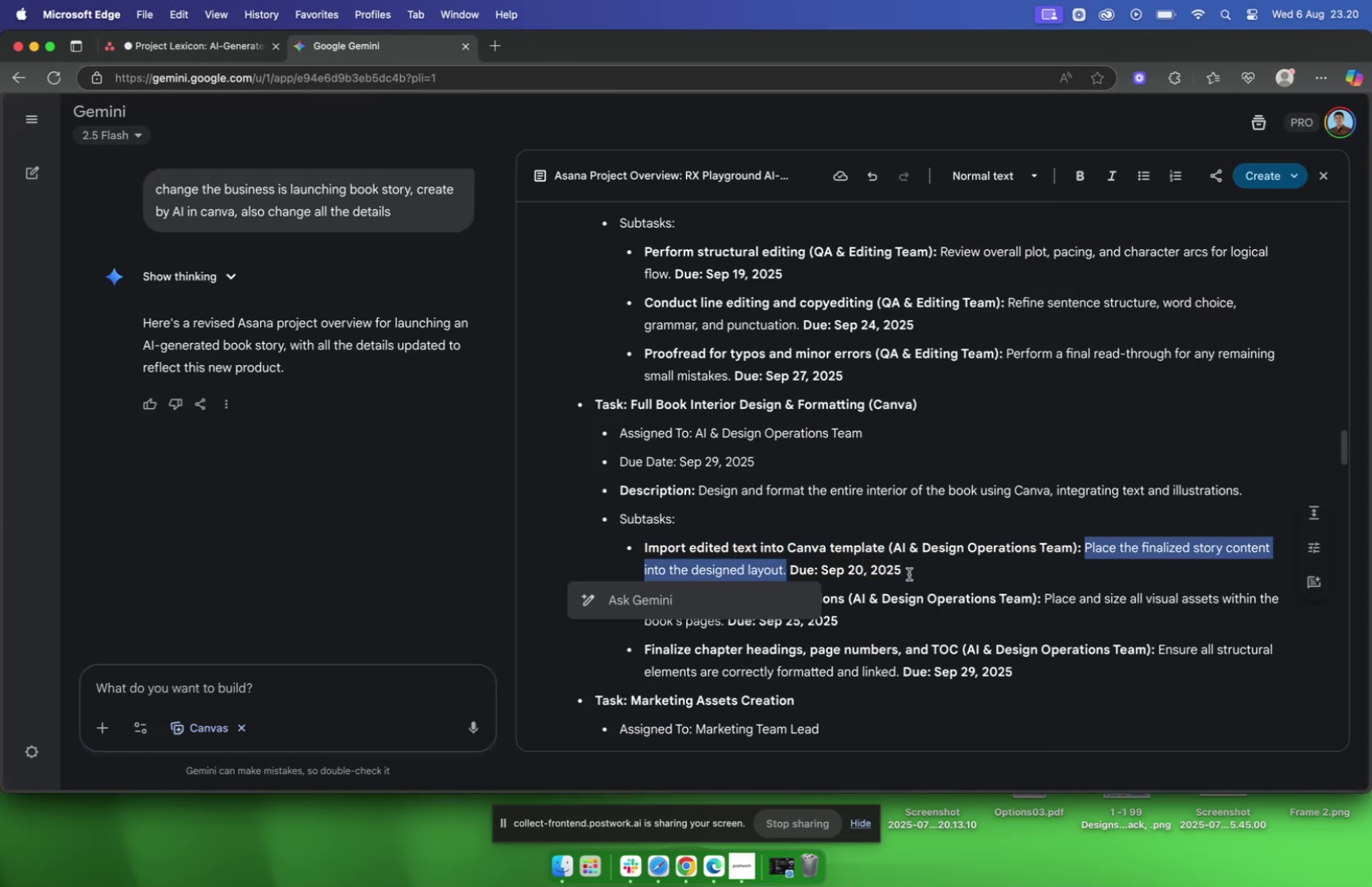 
key(Meta+C)
 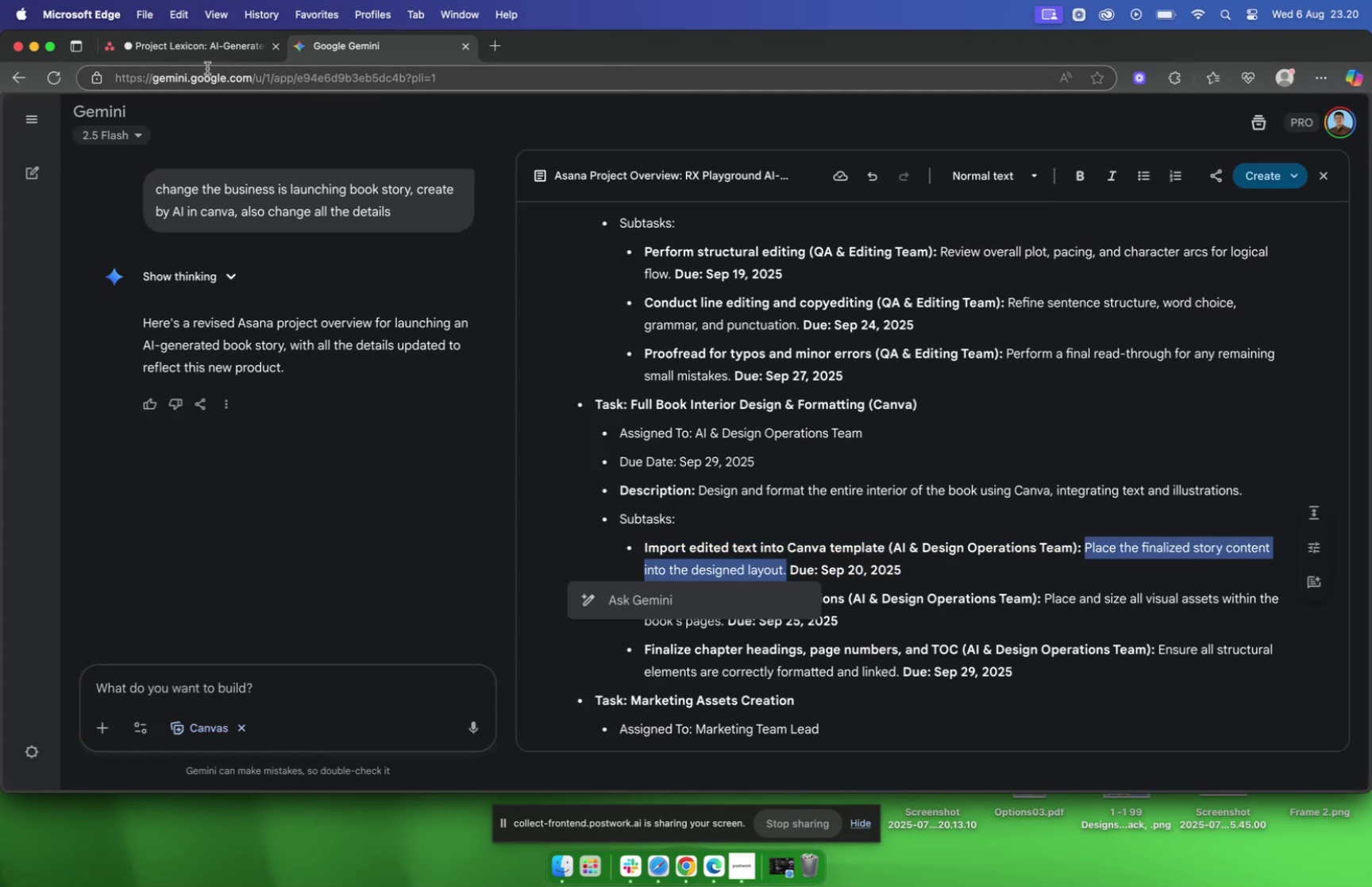 
left_click([207, 55])
 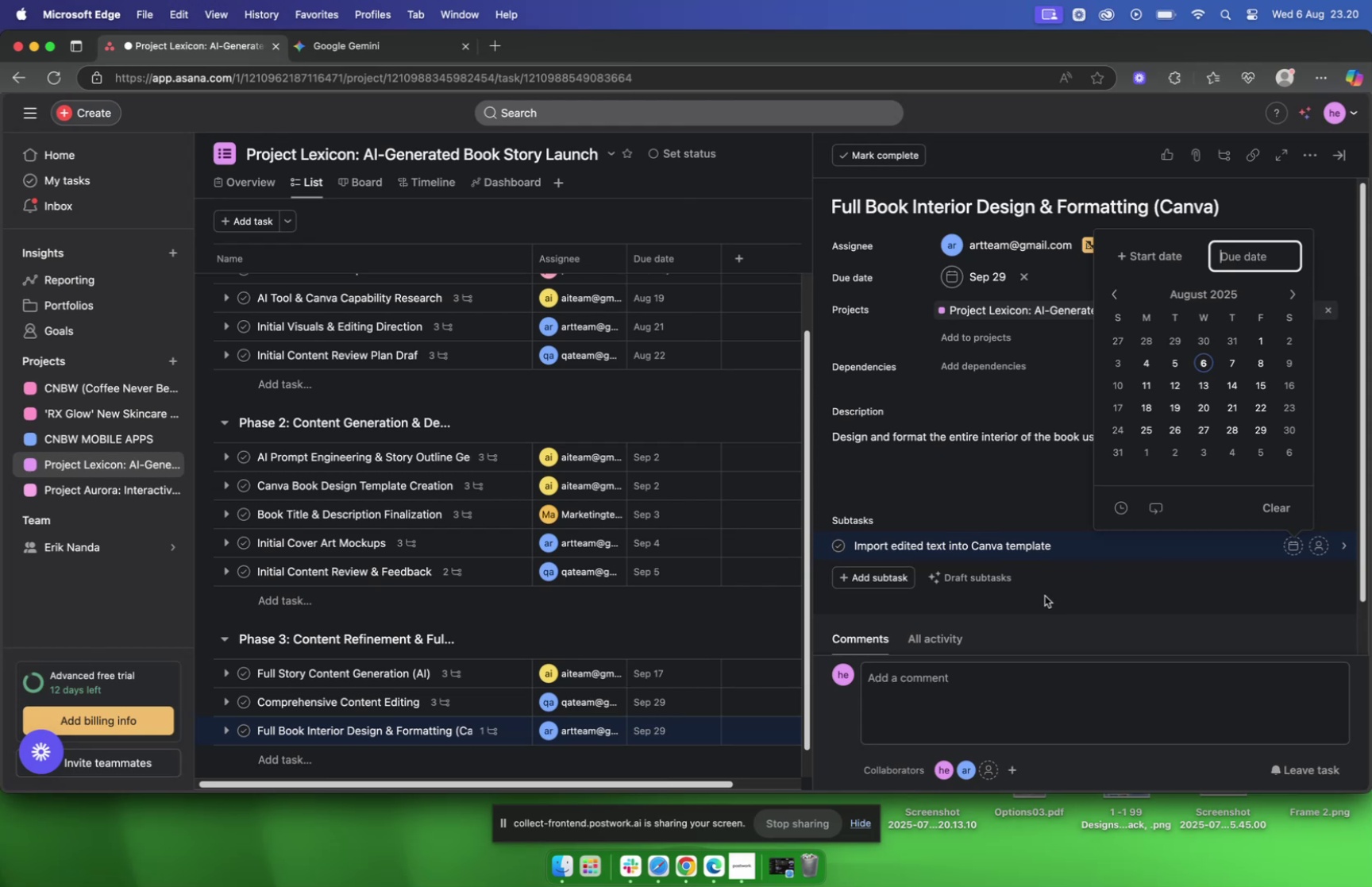 
mouse_move([1290, 545])
 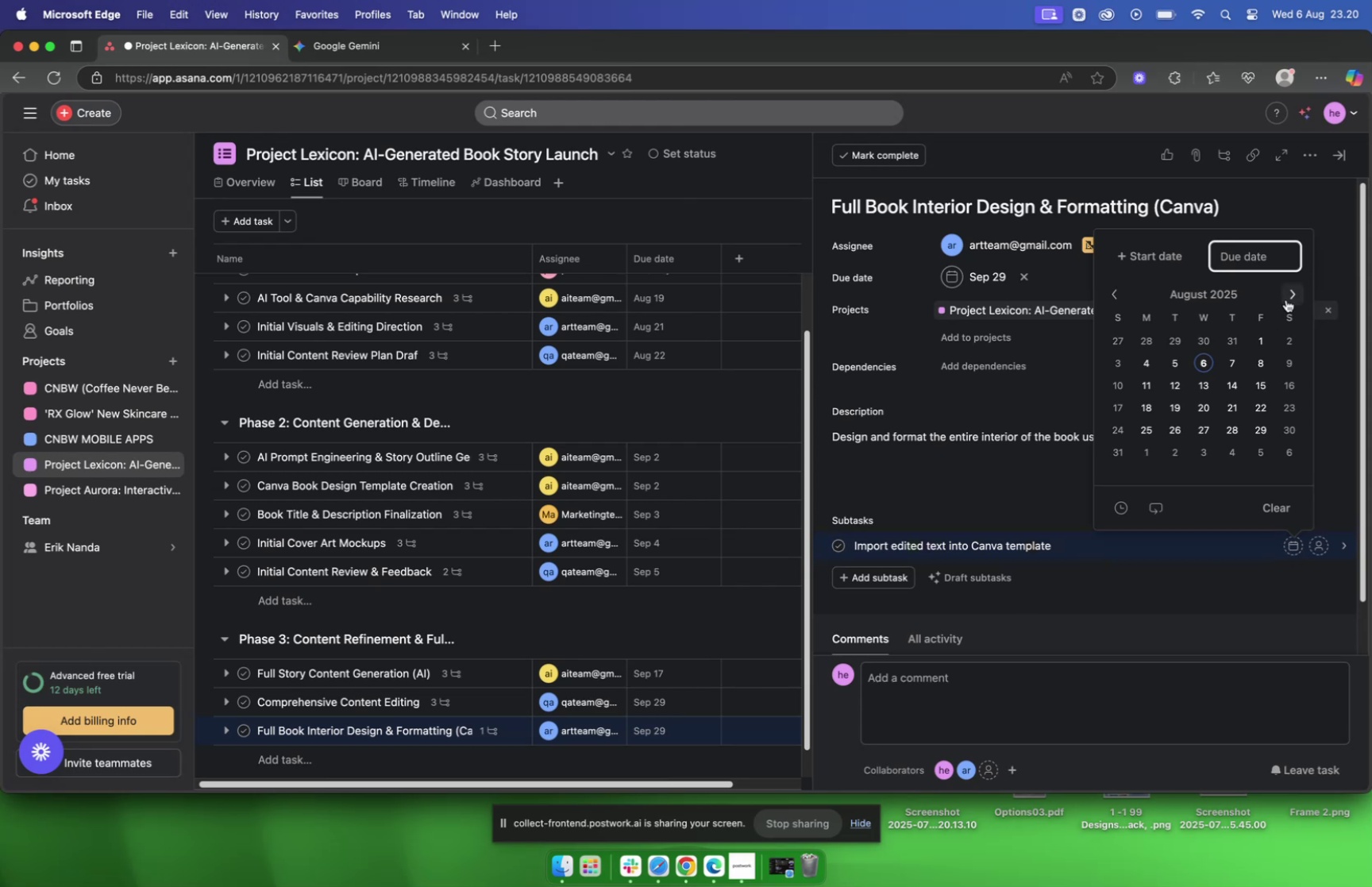 
left_click([1289, 294])
 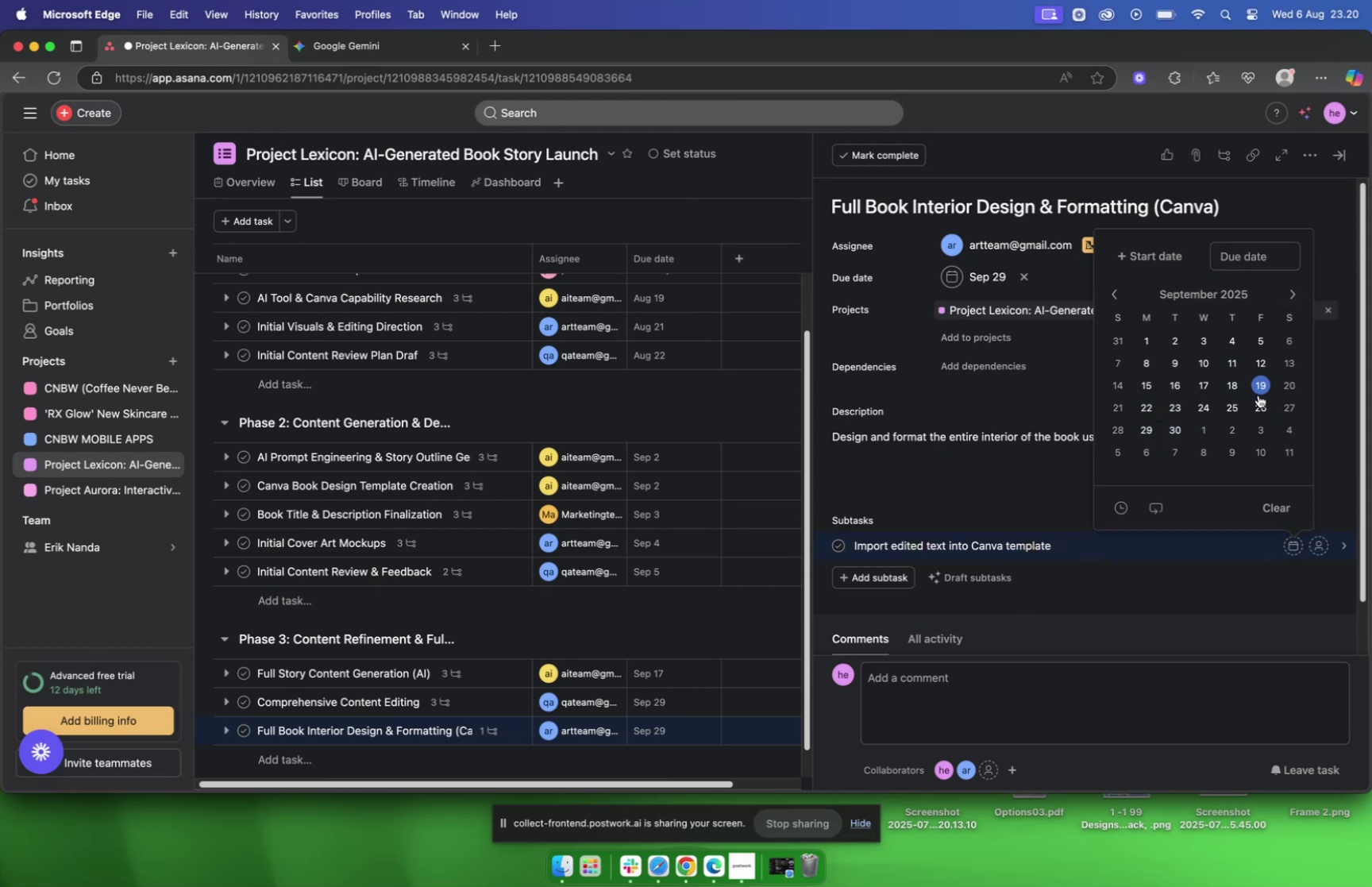 
wait(5.52)
 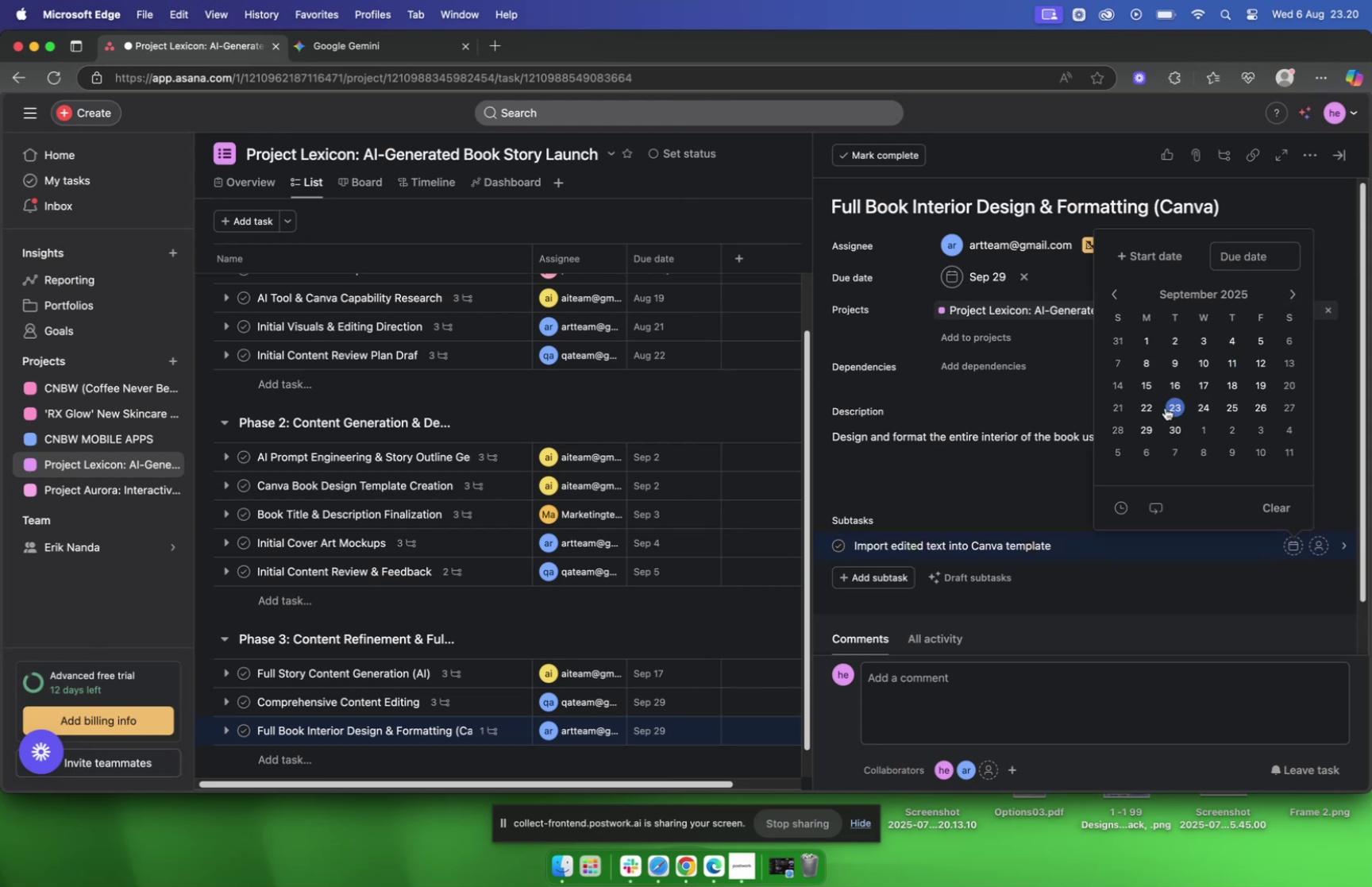 
left_click([1267, 388])
 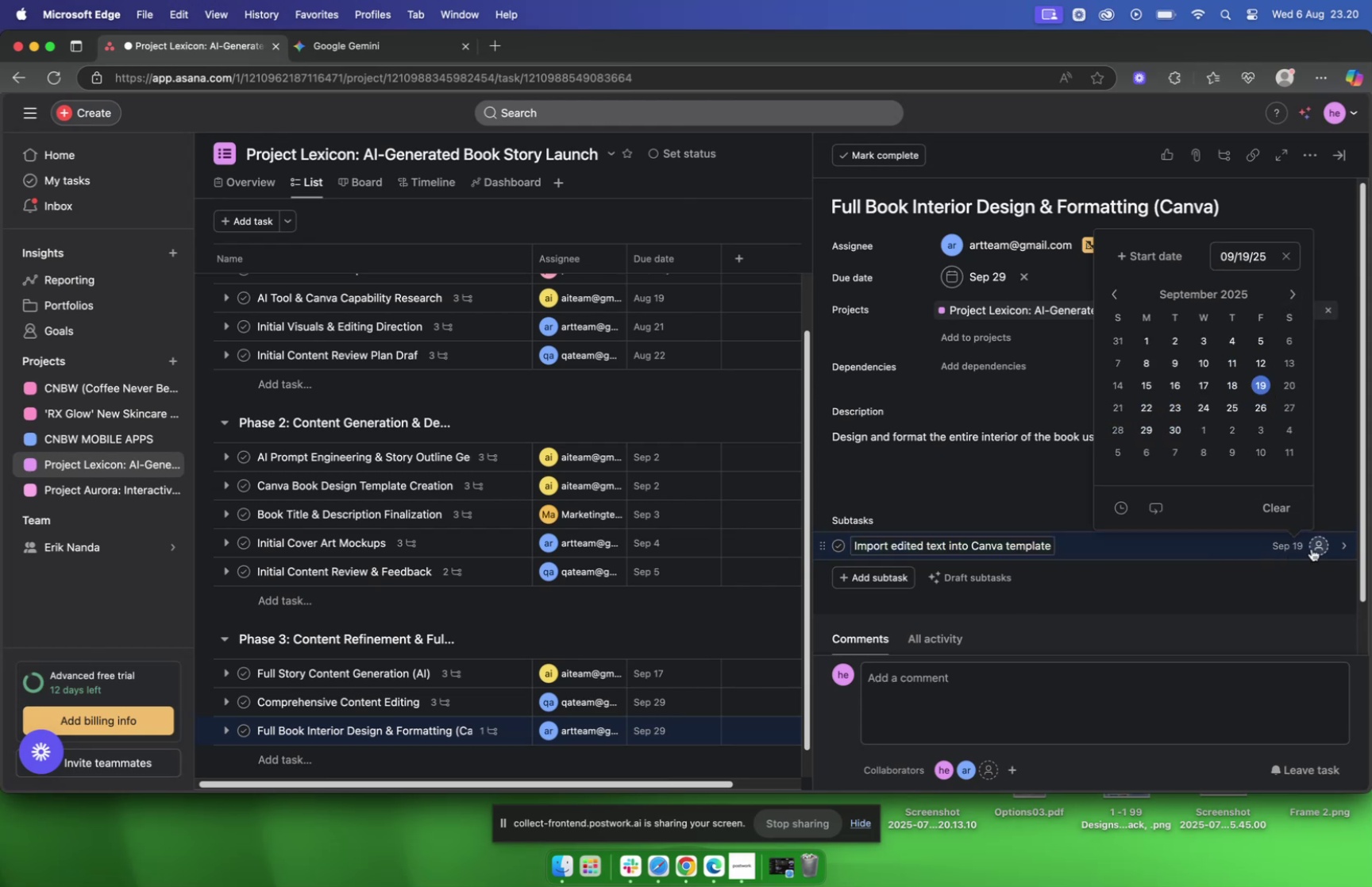 
left_click([1317, 548])
 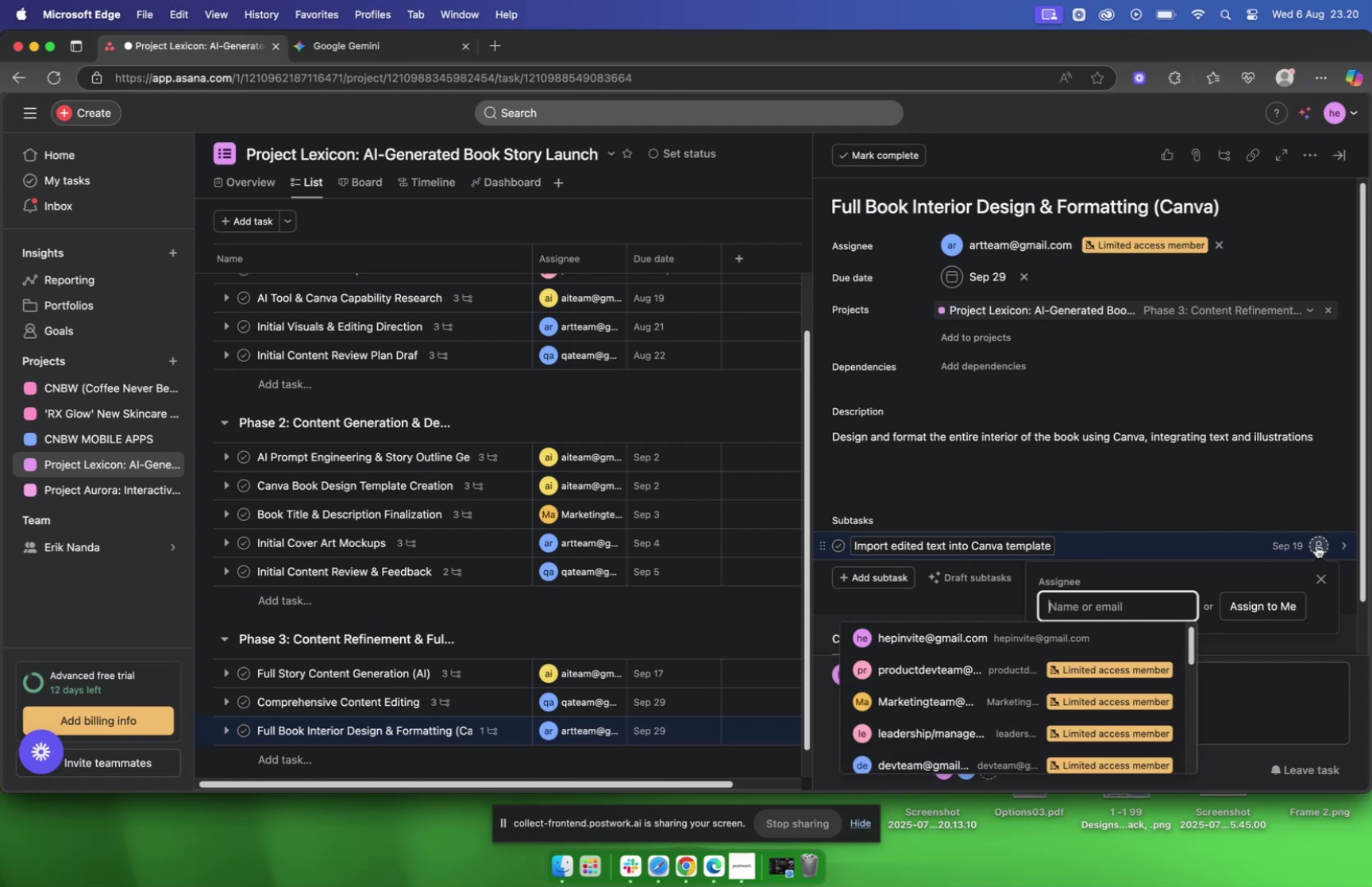 
type(art)
 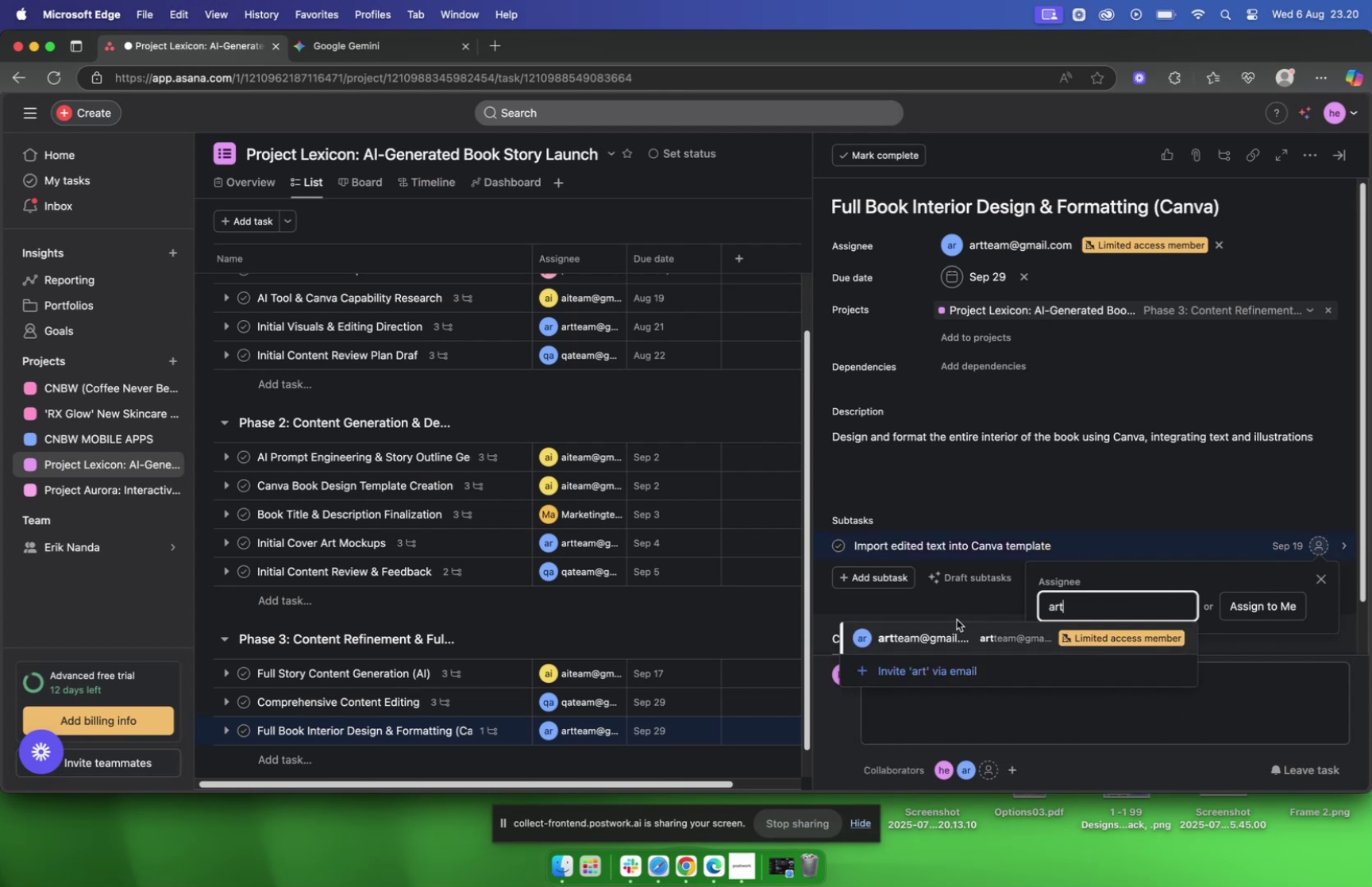 
left_click([945, 638])
 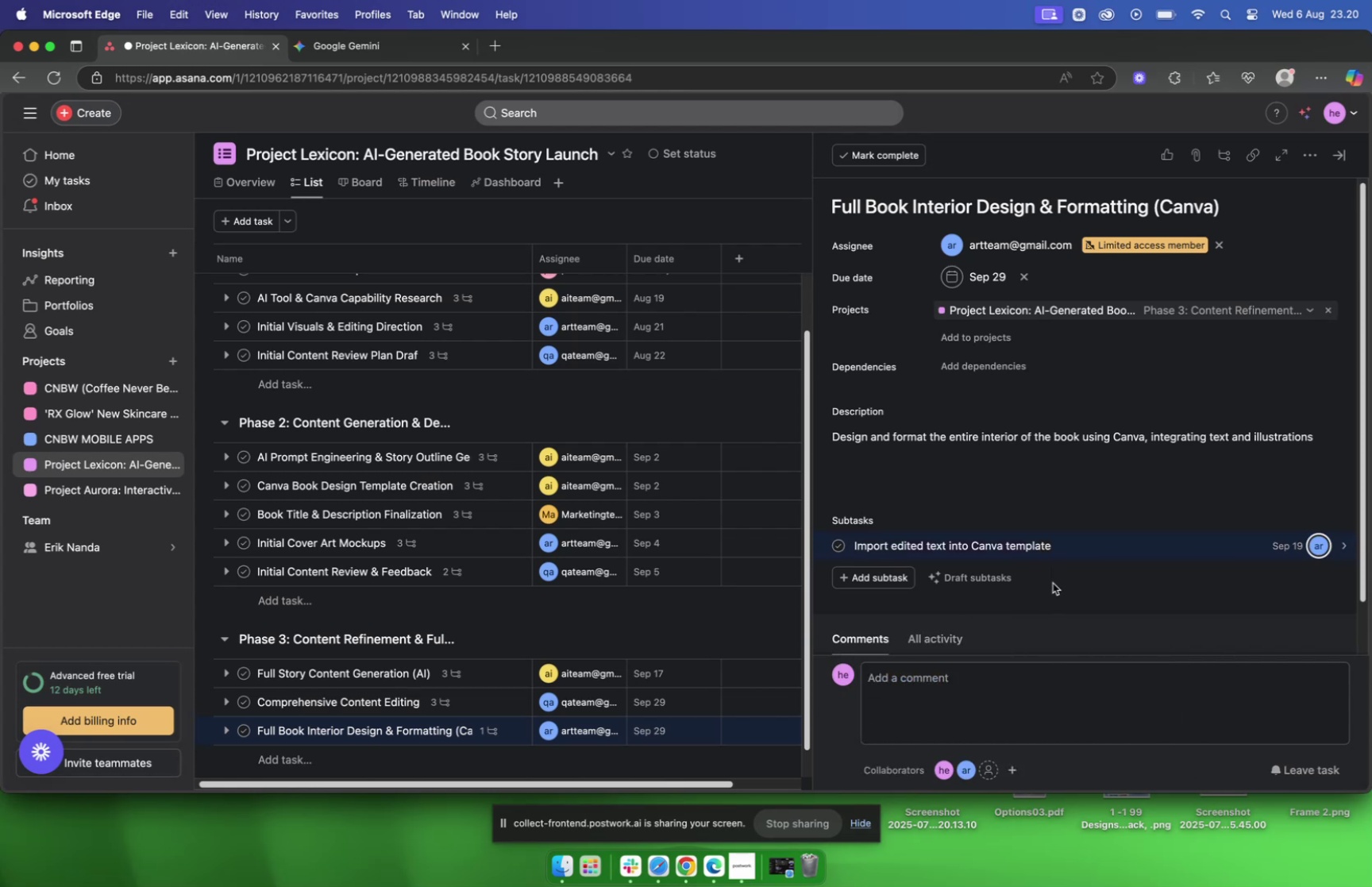 
left_click([1078, 547])
 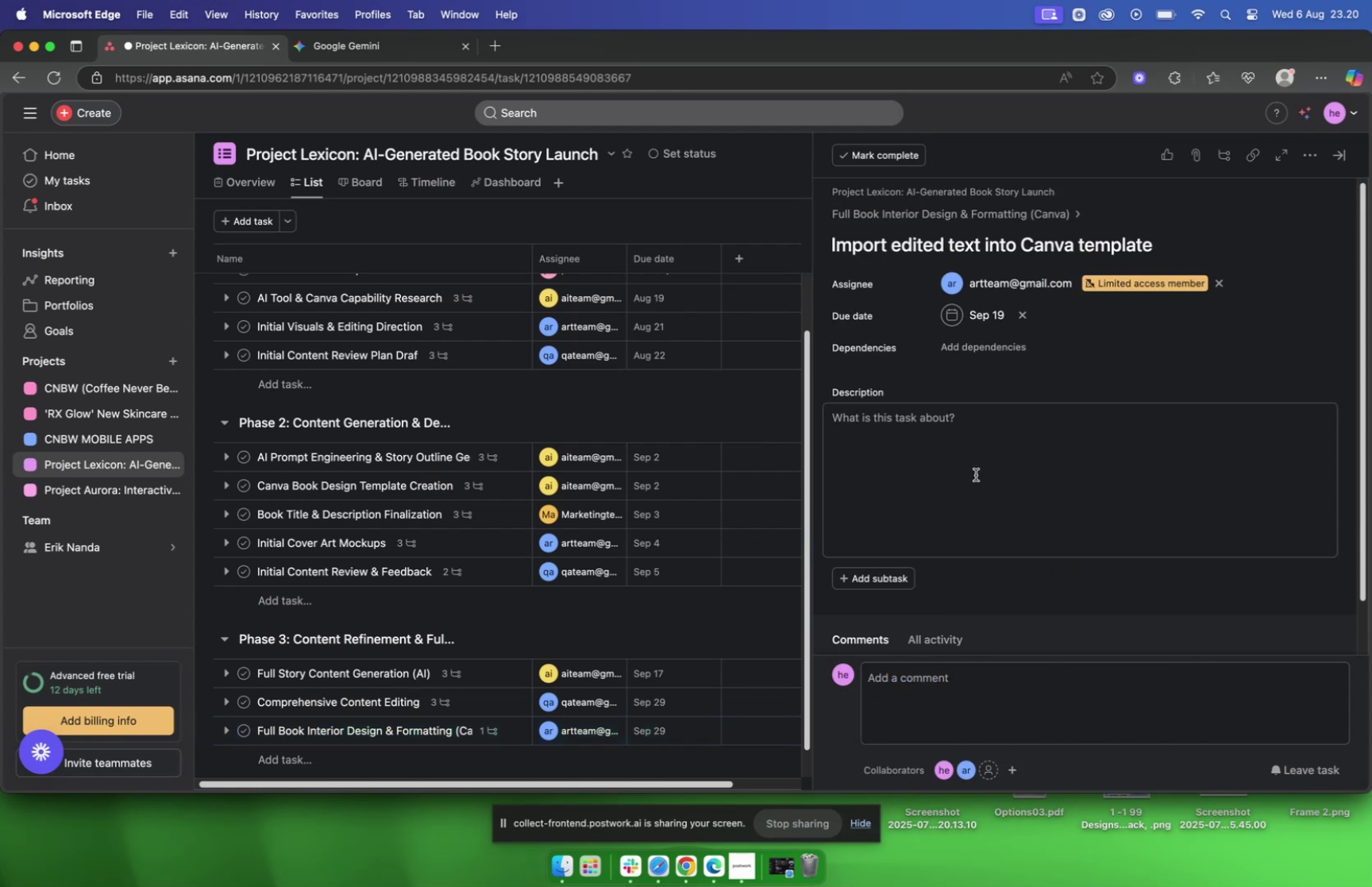 
left_click([948, 426])
 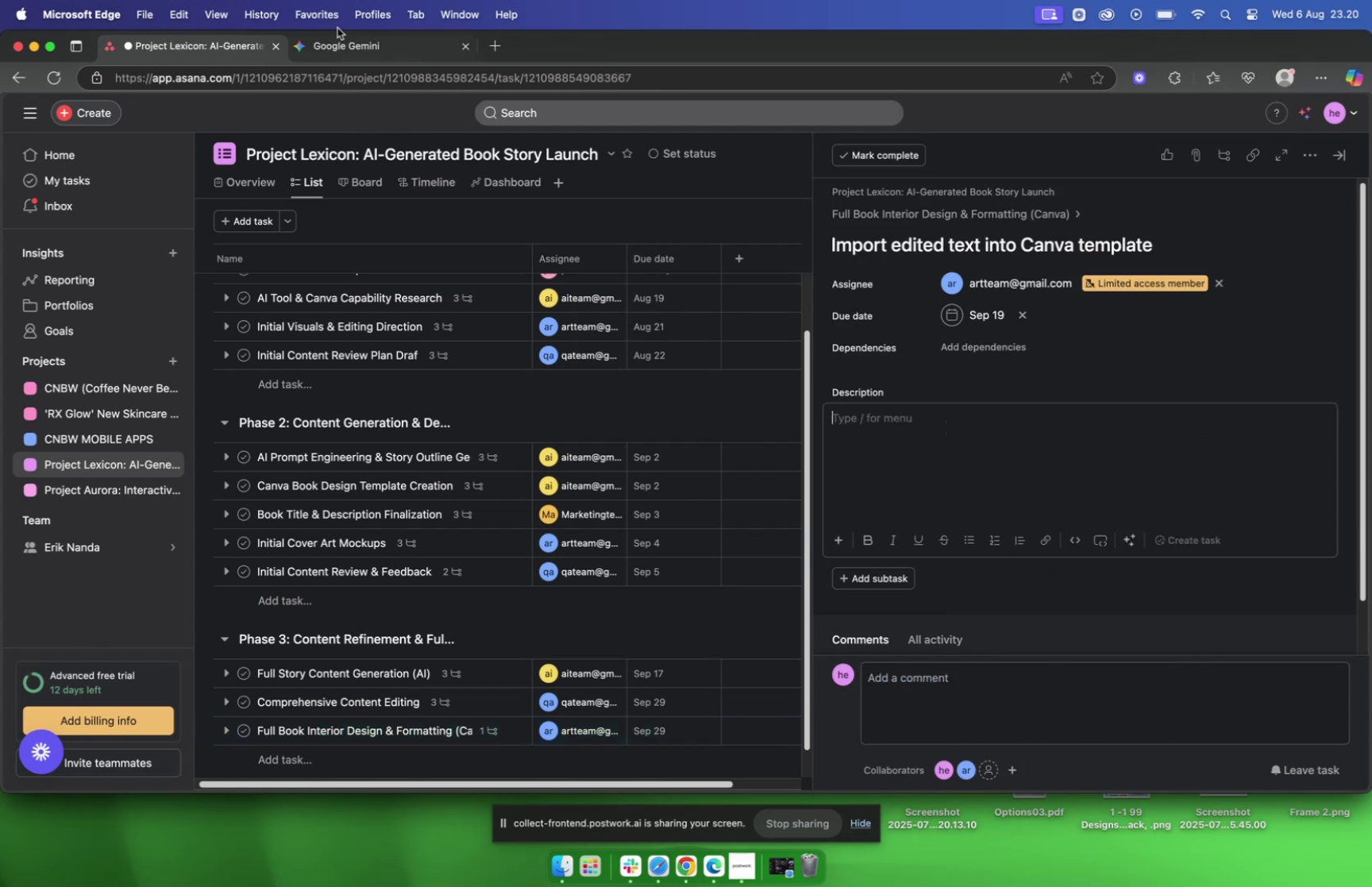 
left_click([349, 59])
 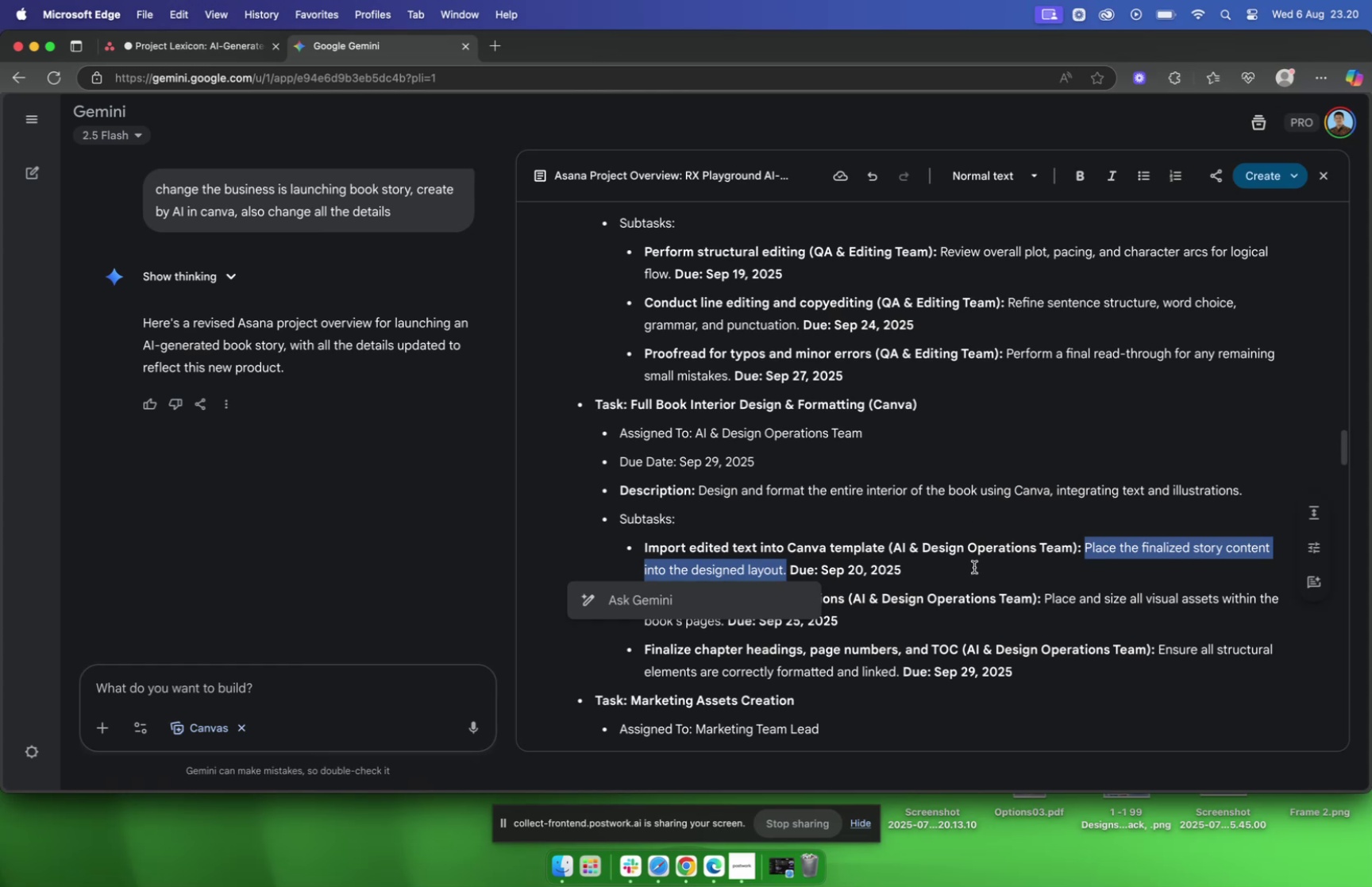 
key(Meta+CommandLeft)
 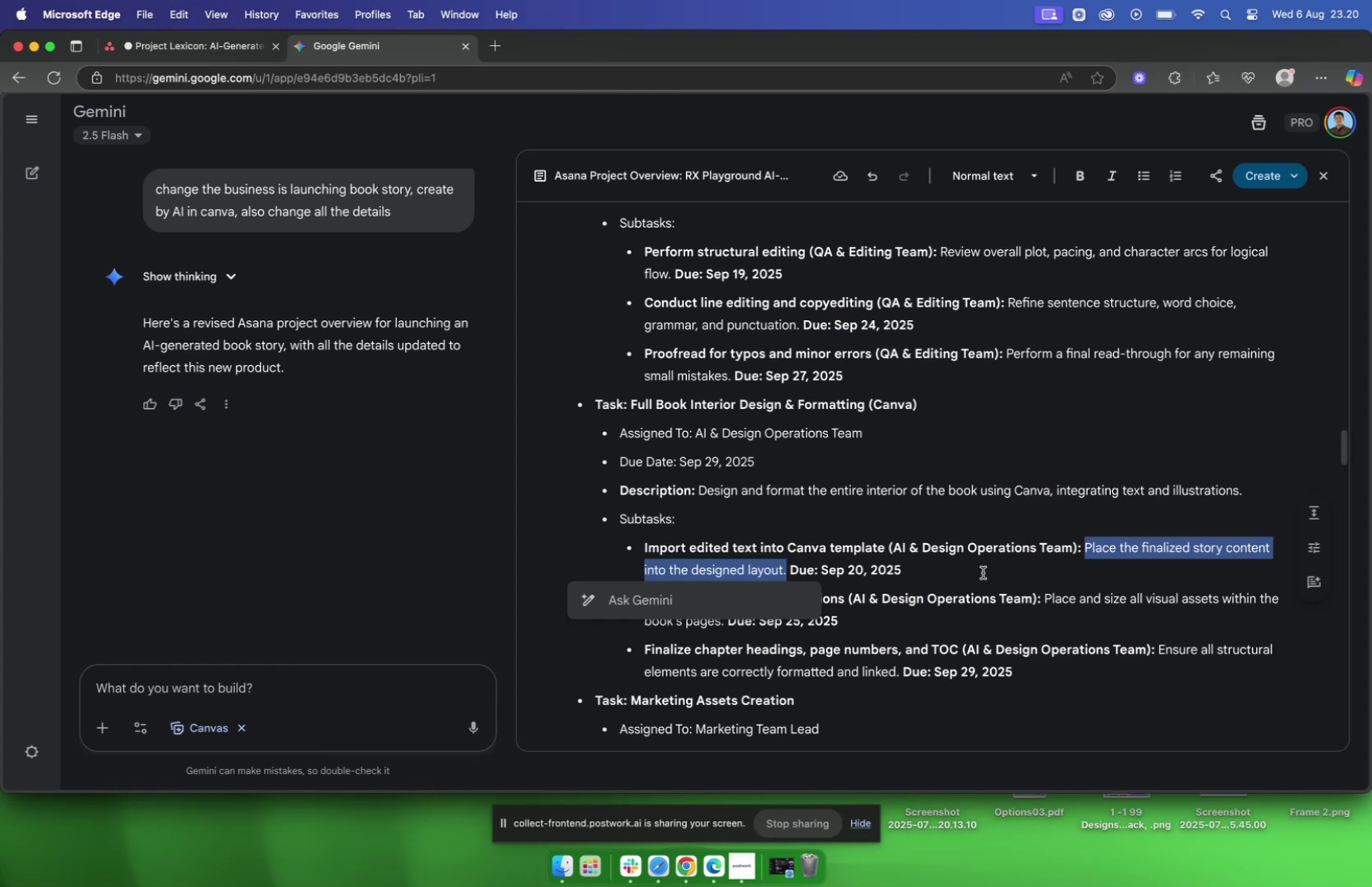 
key(Meta+C)
 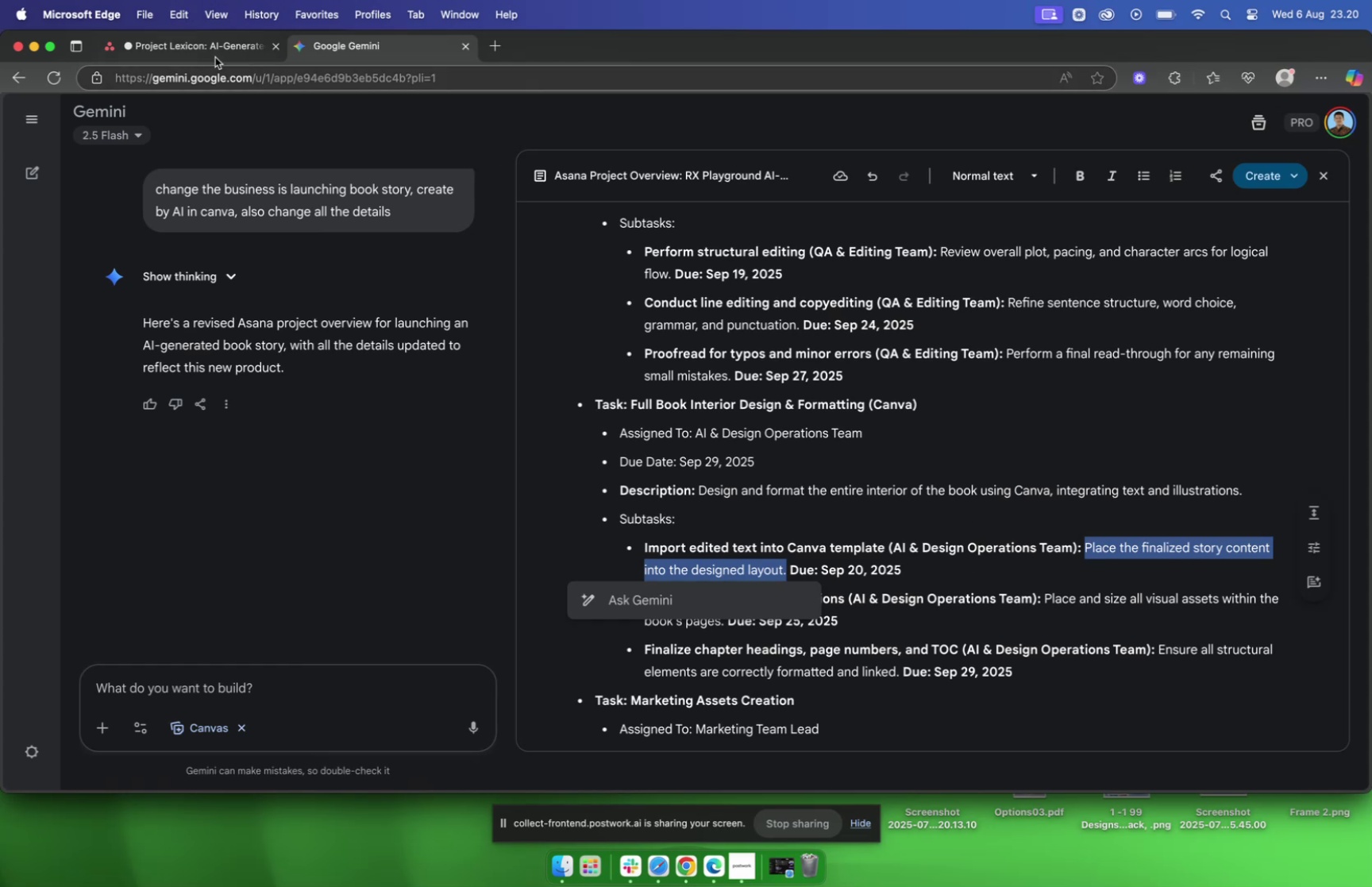 
left_click([211, 48])
 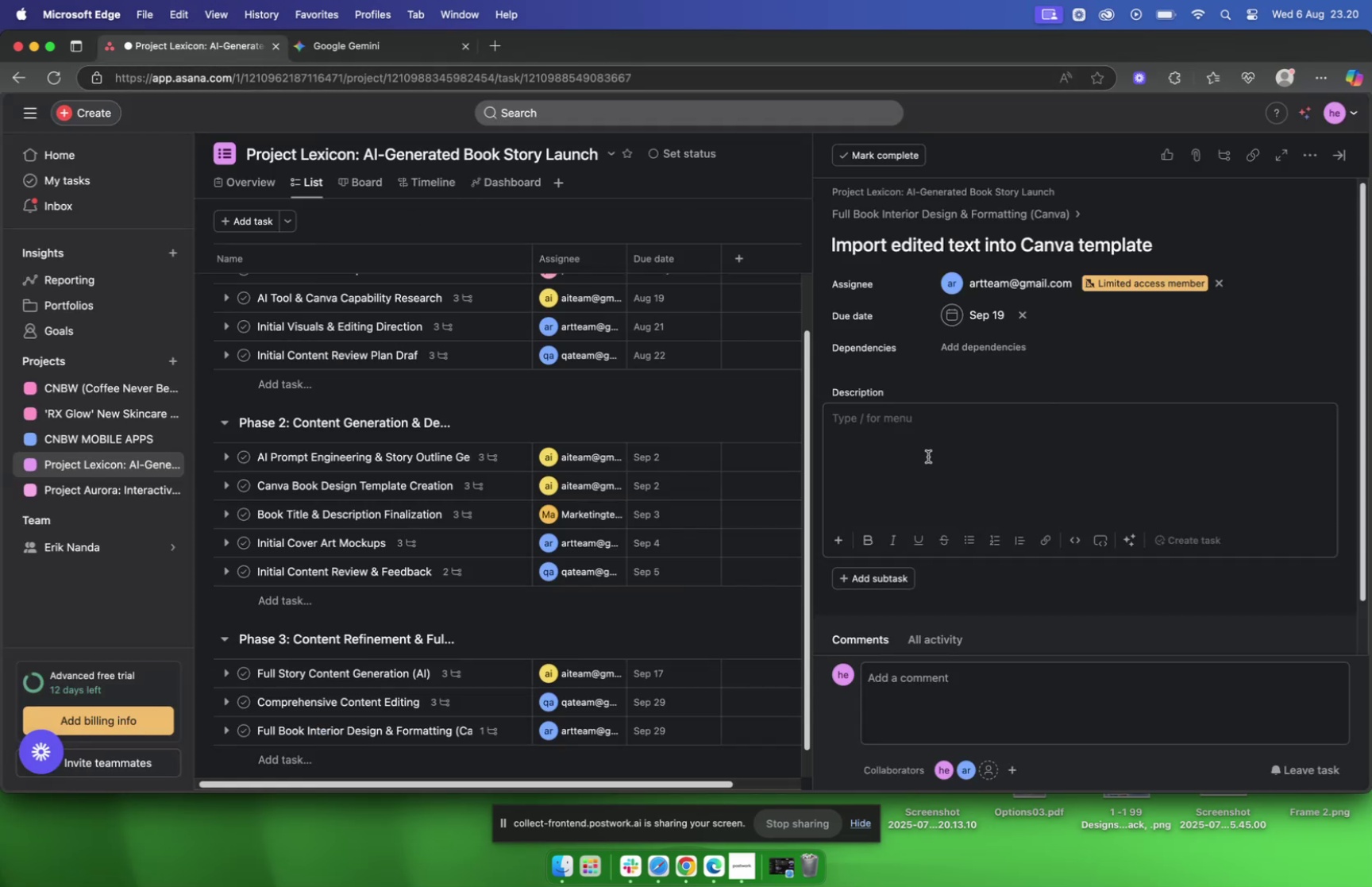 
left_click([915, 432])
 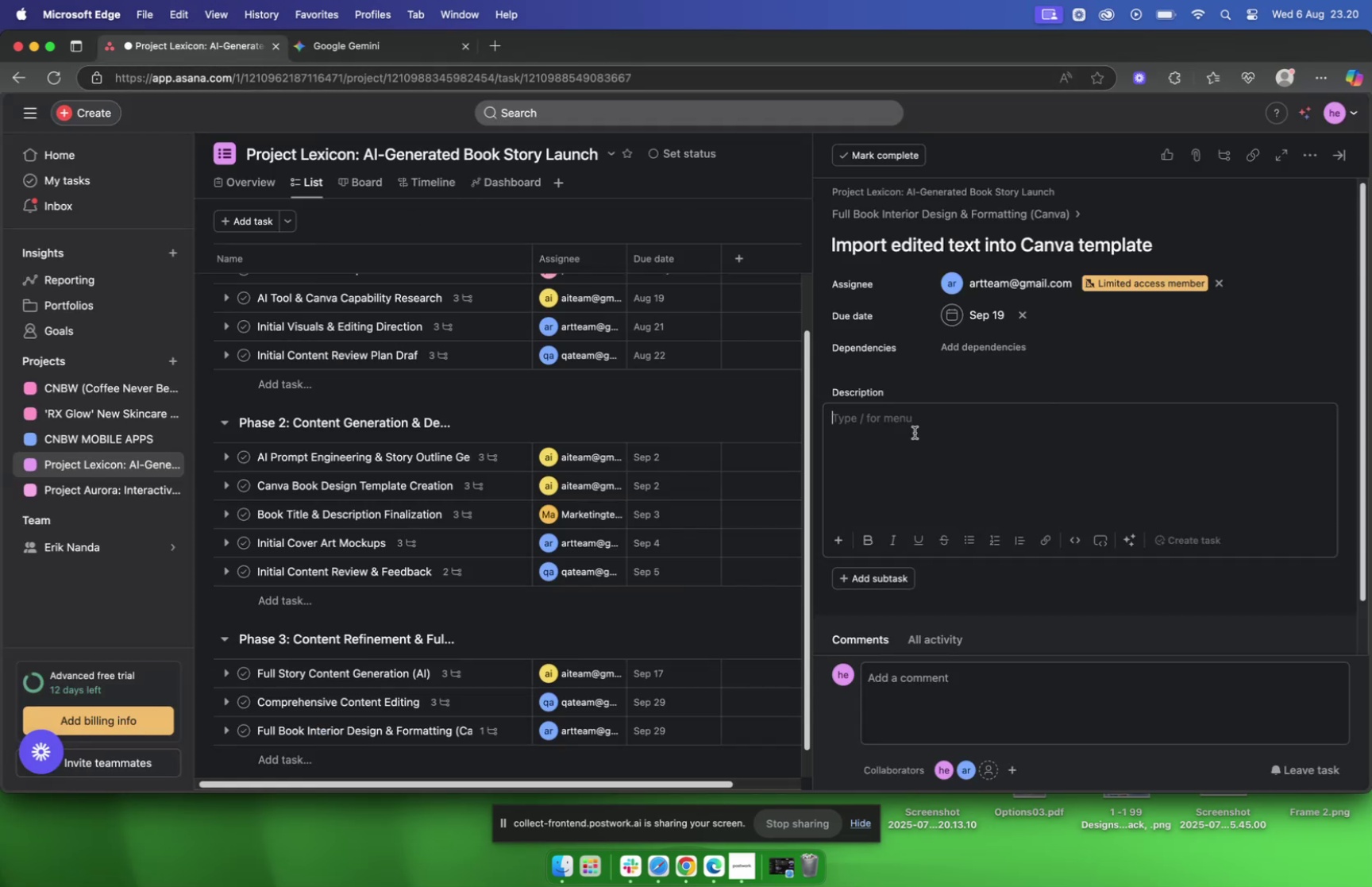 
key(Meta+V)
 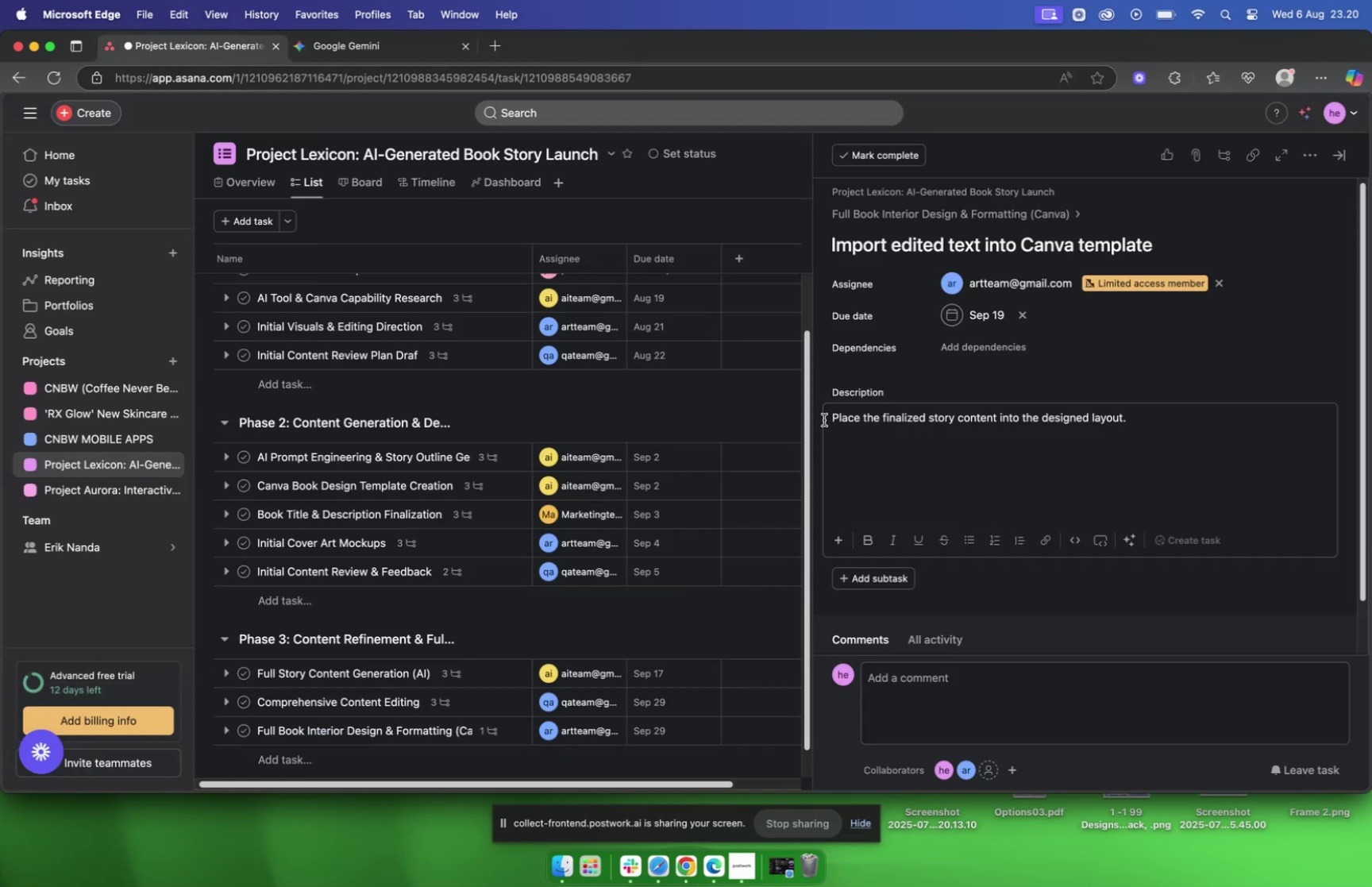 
left_click([882, 216])
 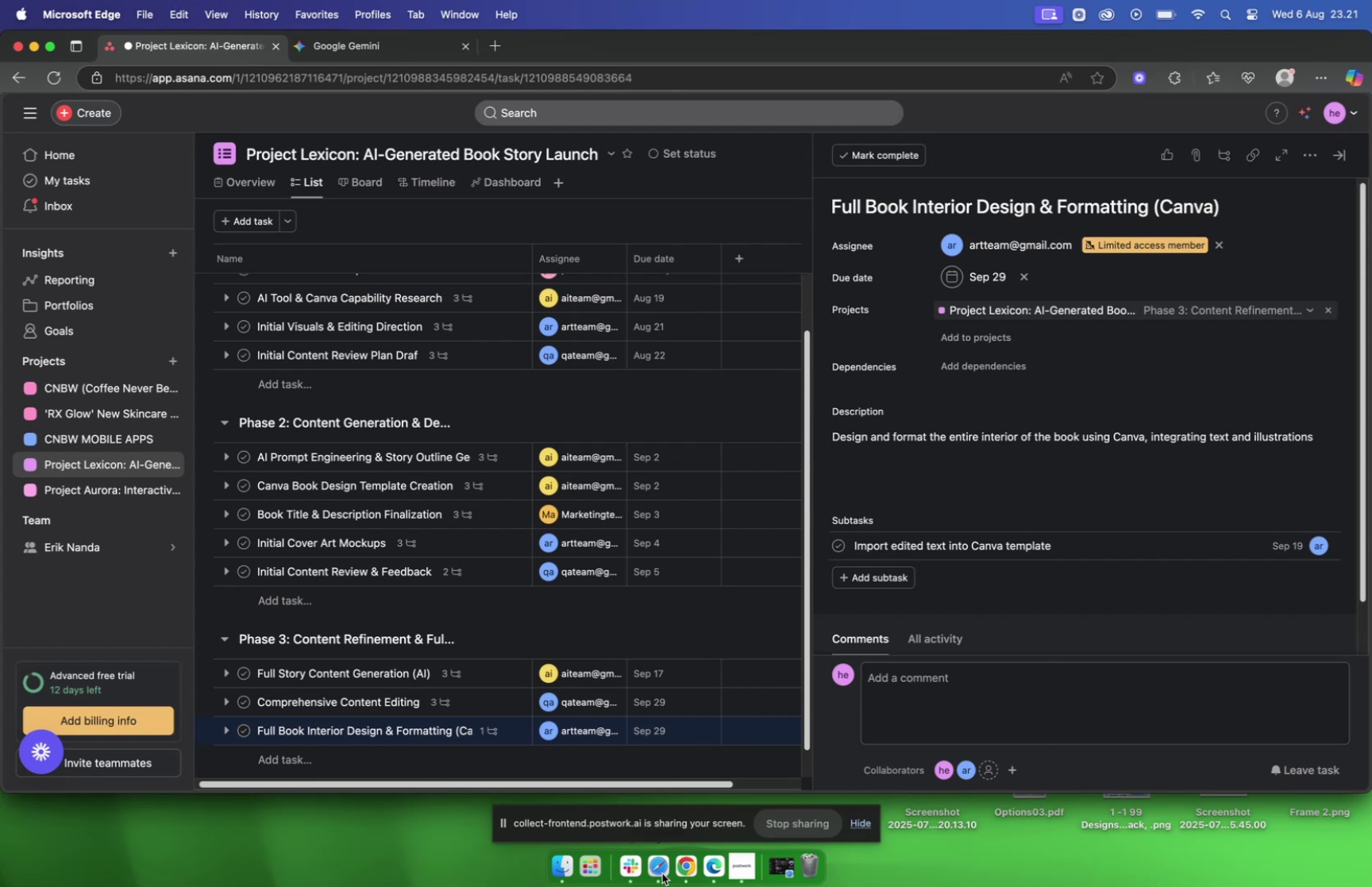 
left_click([684, 868])
 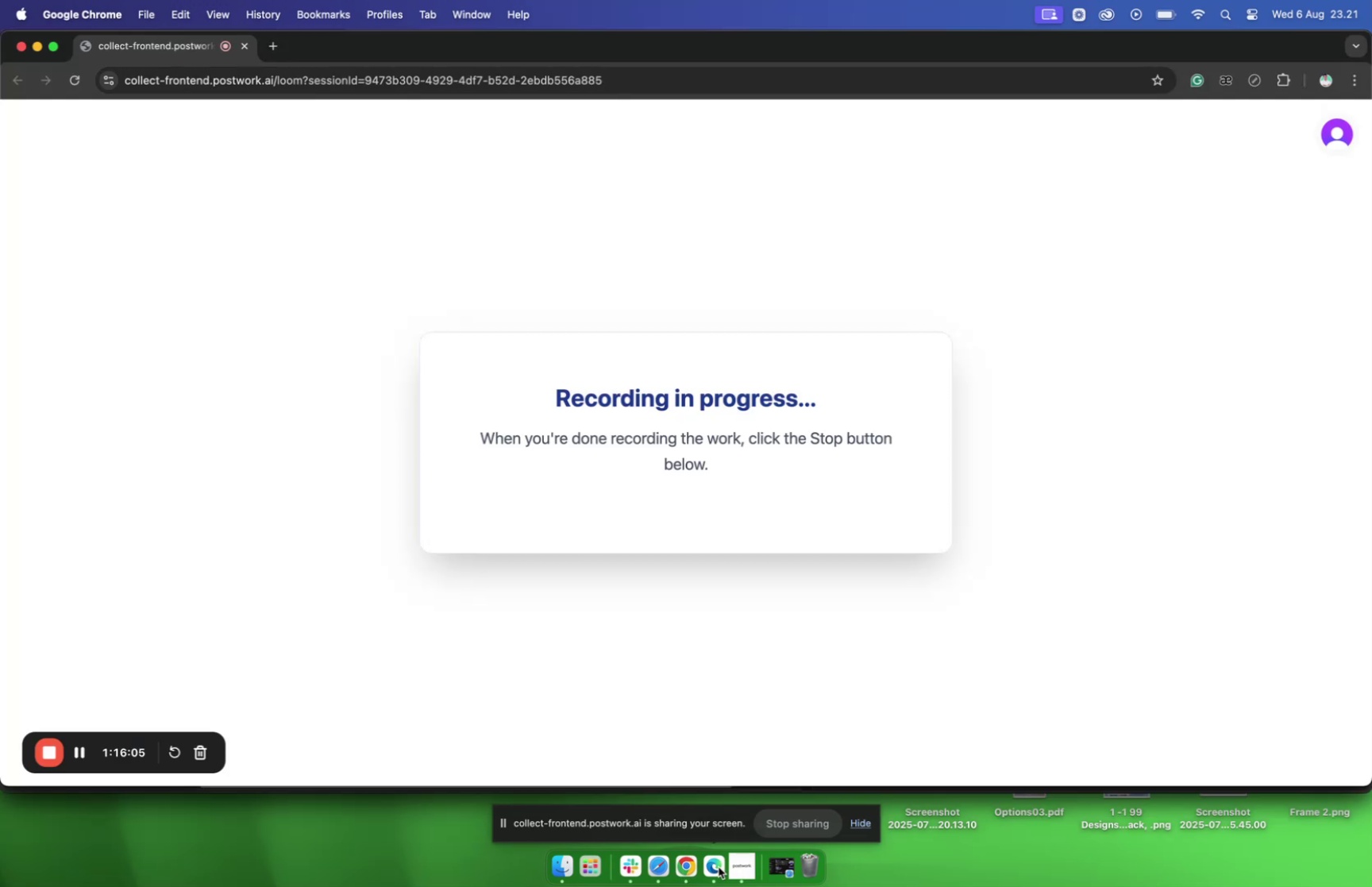 
wait(10.21)
 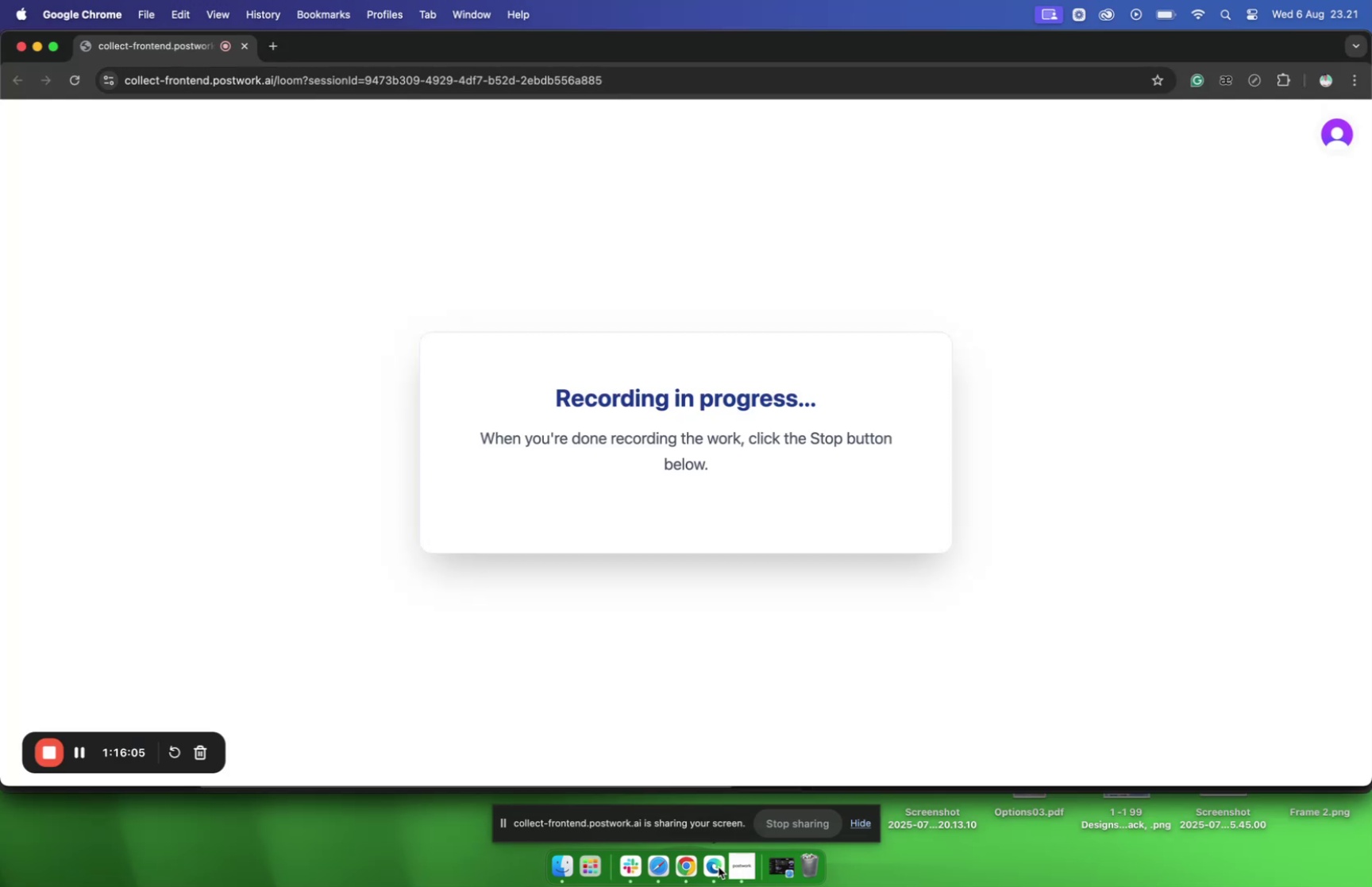 
left_click([713, 864])
 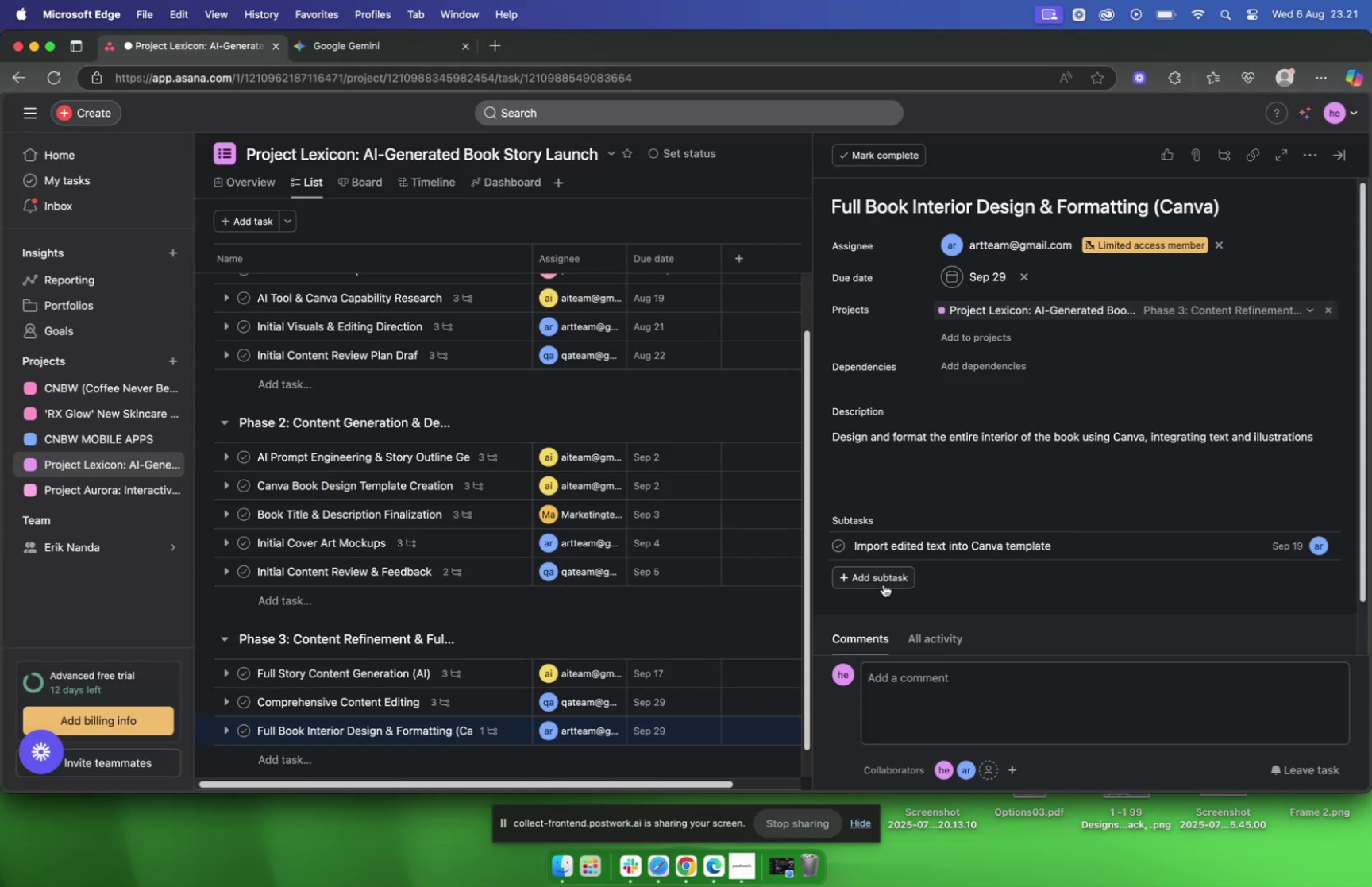 
left_click([888, 579])
 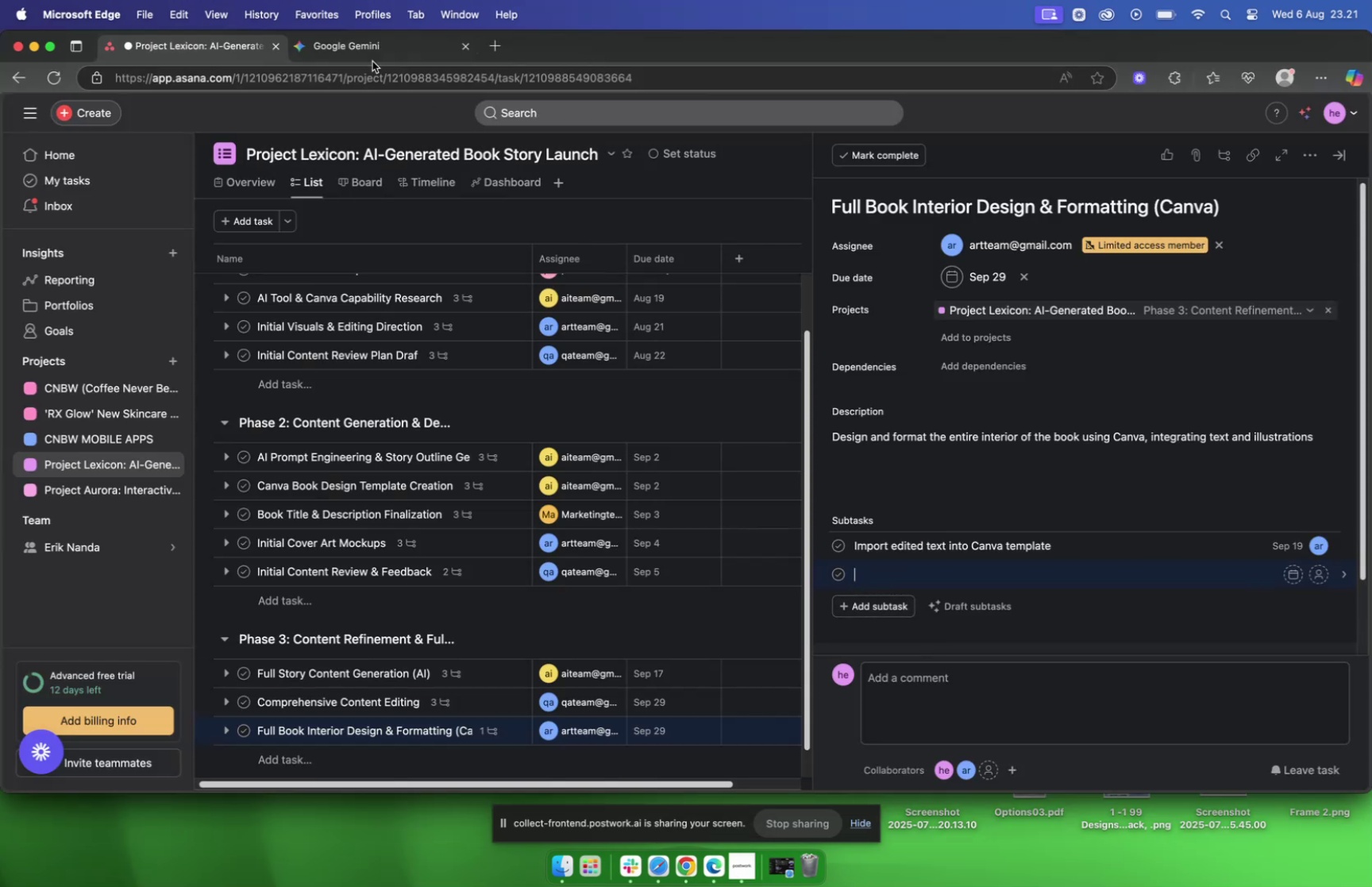 
left_click([364, 40])
 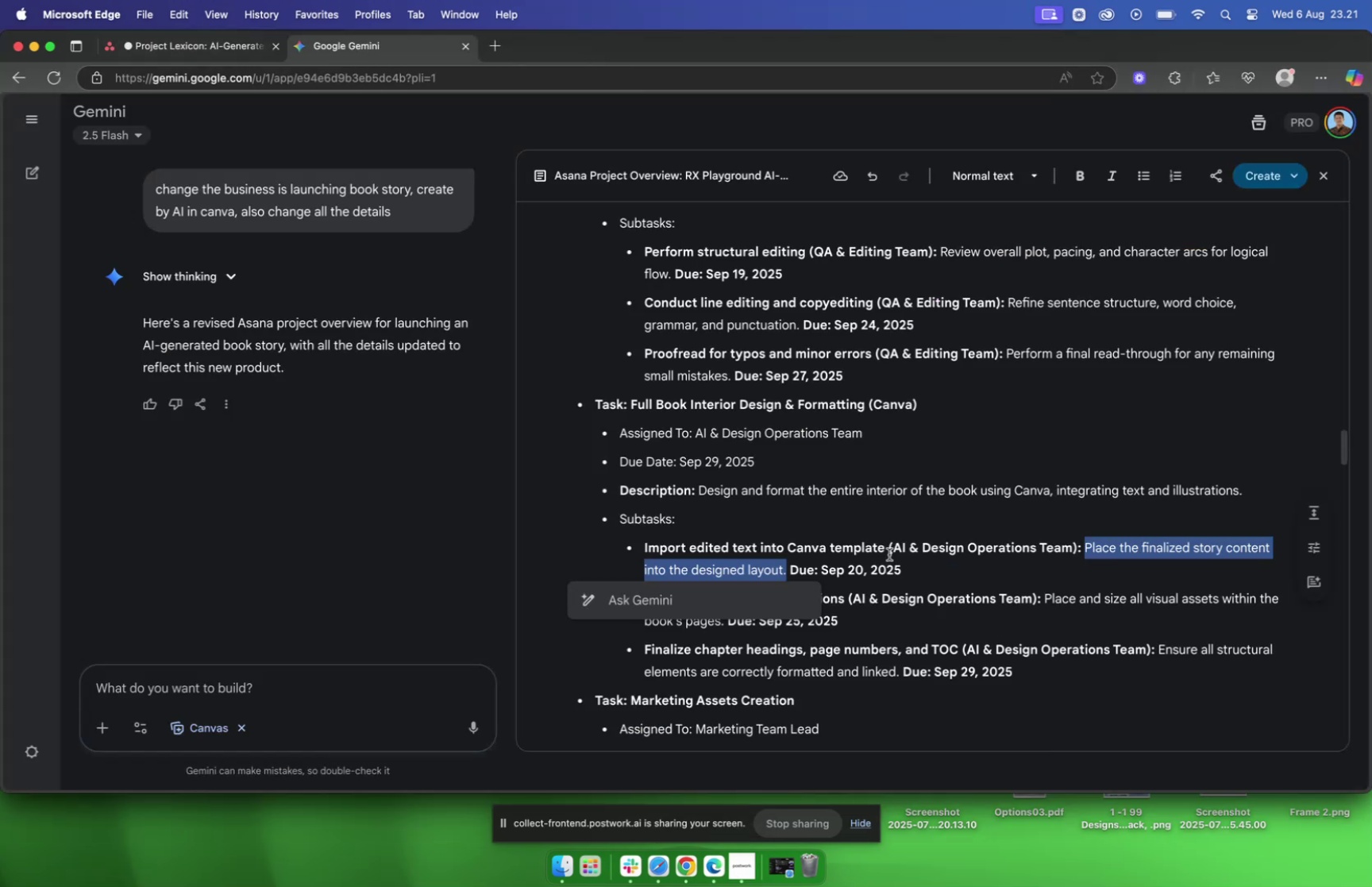 
scroll: coordinate [921, 566], scroll_direction: down, amount: 2.0
 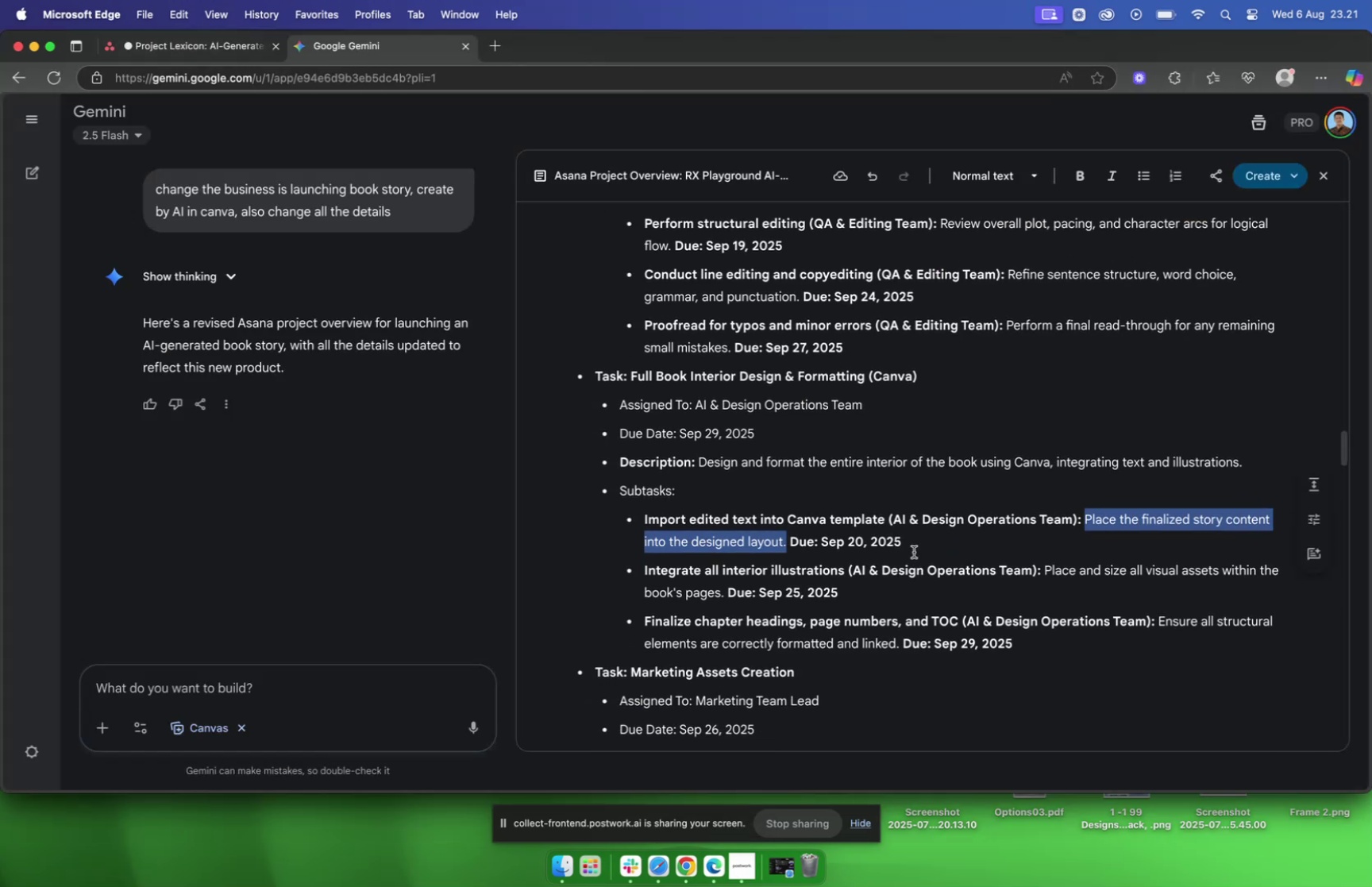 
left_click([914, 551])
 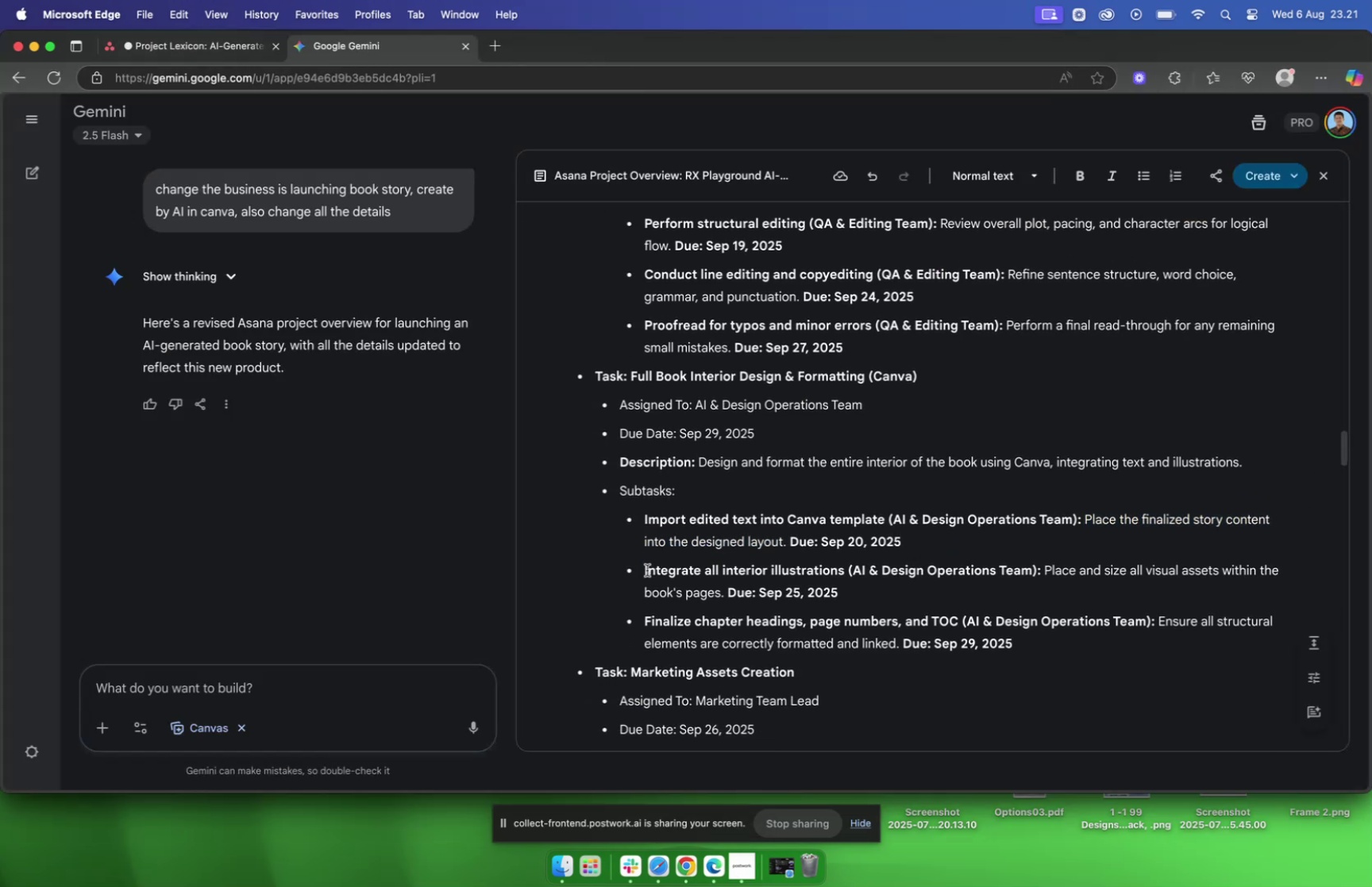 
left_click_drag(start_coordinate=[643, 569], to_coordinate=[847, 569])
 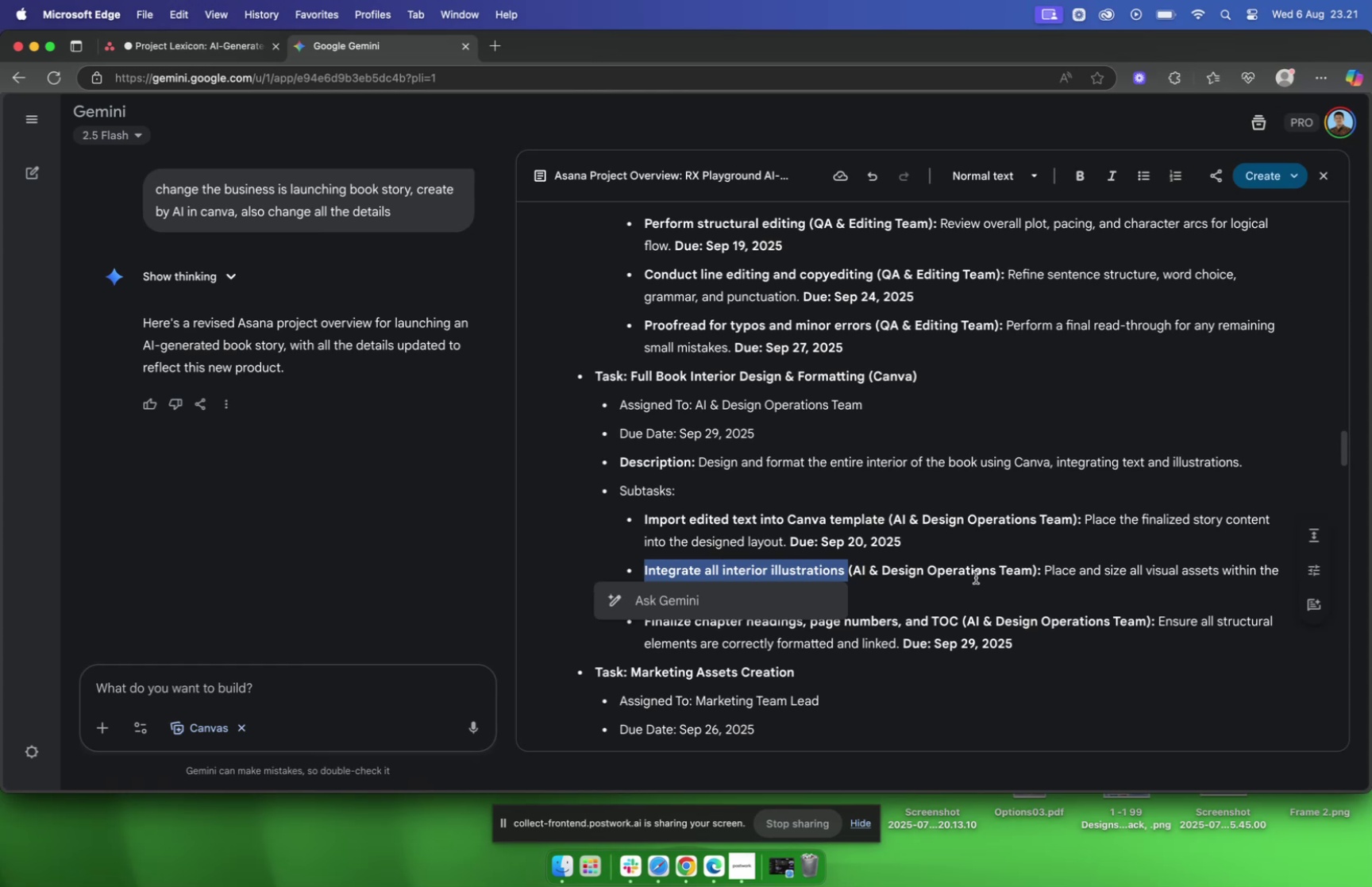 
key(Meta+CommandLeft)
 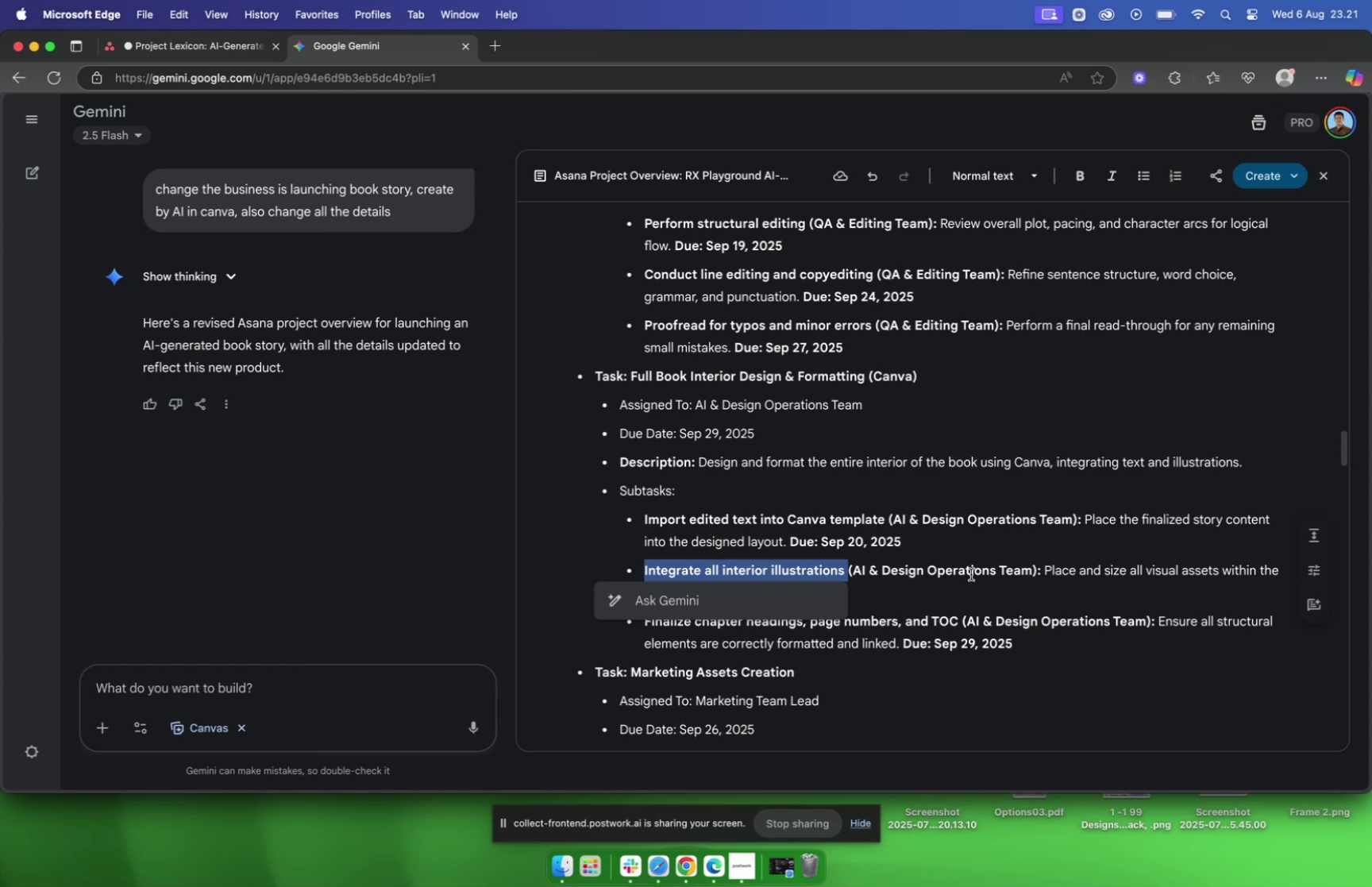 
key(Meta+C)
 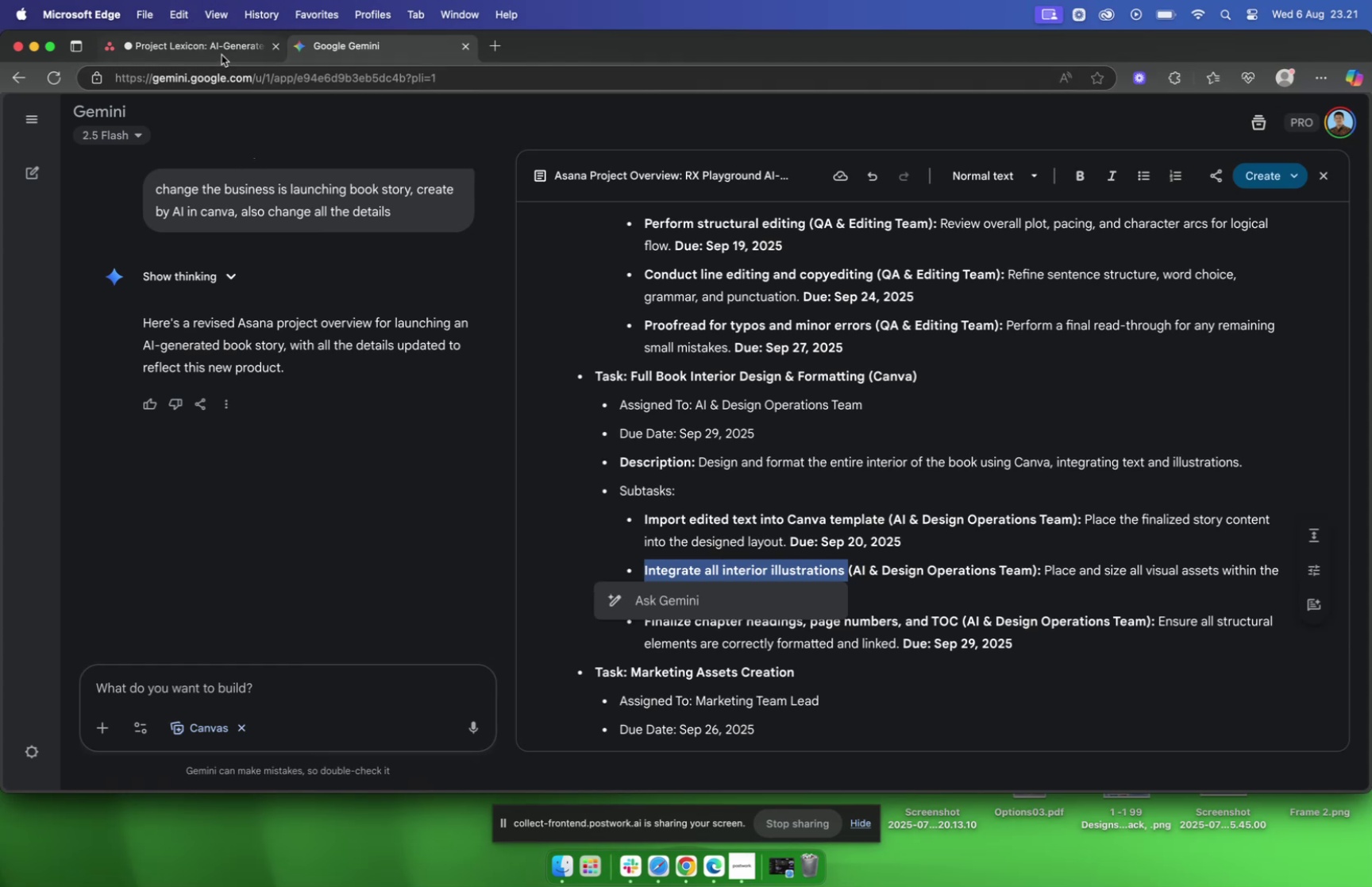 
left_click([222, 48])
 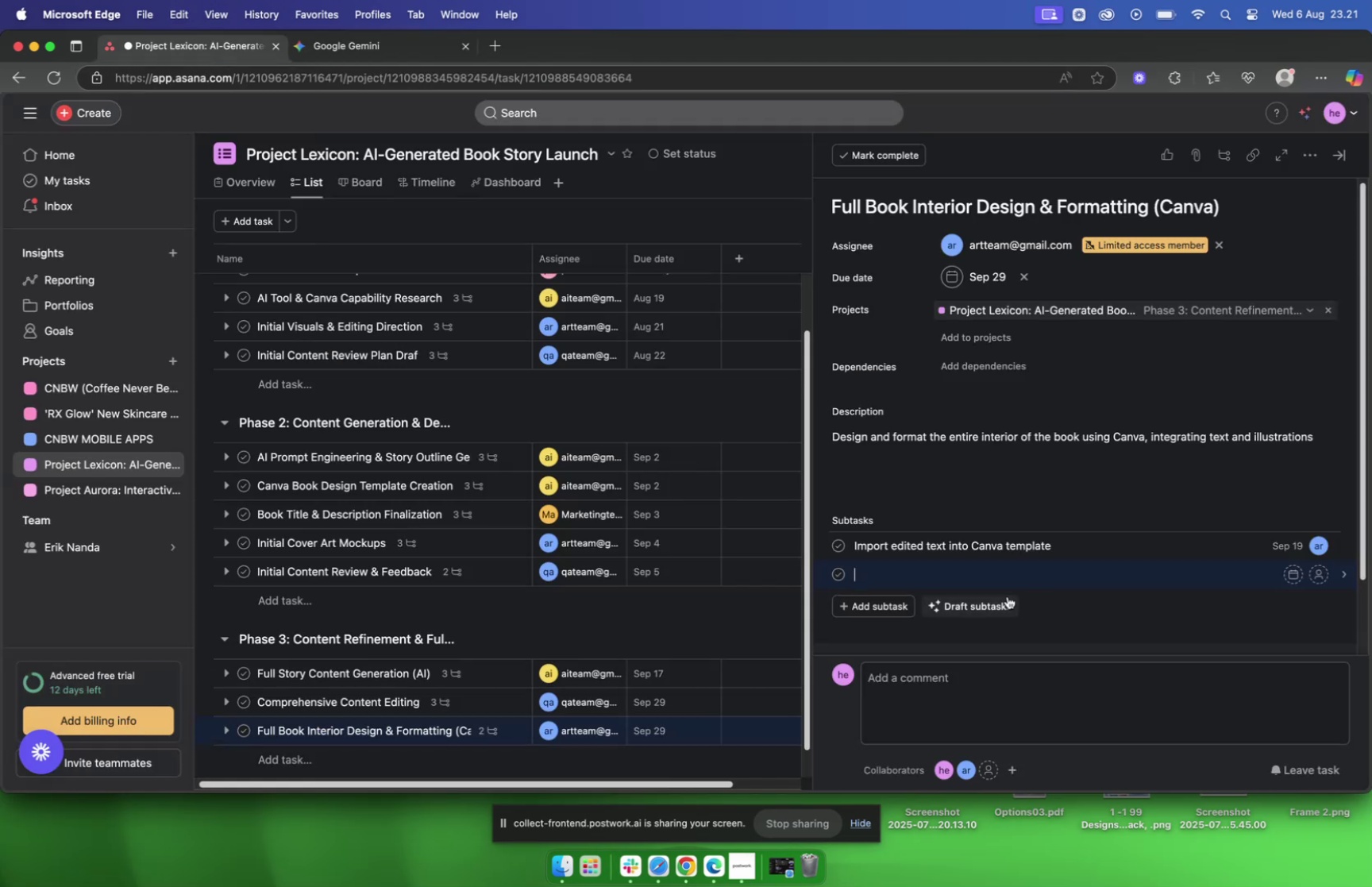 
key(Meta+CommandLeft)
 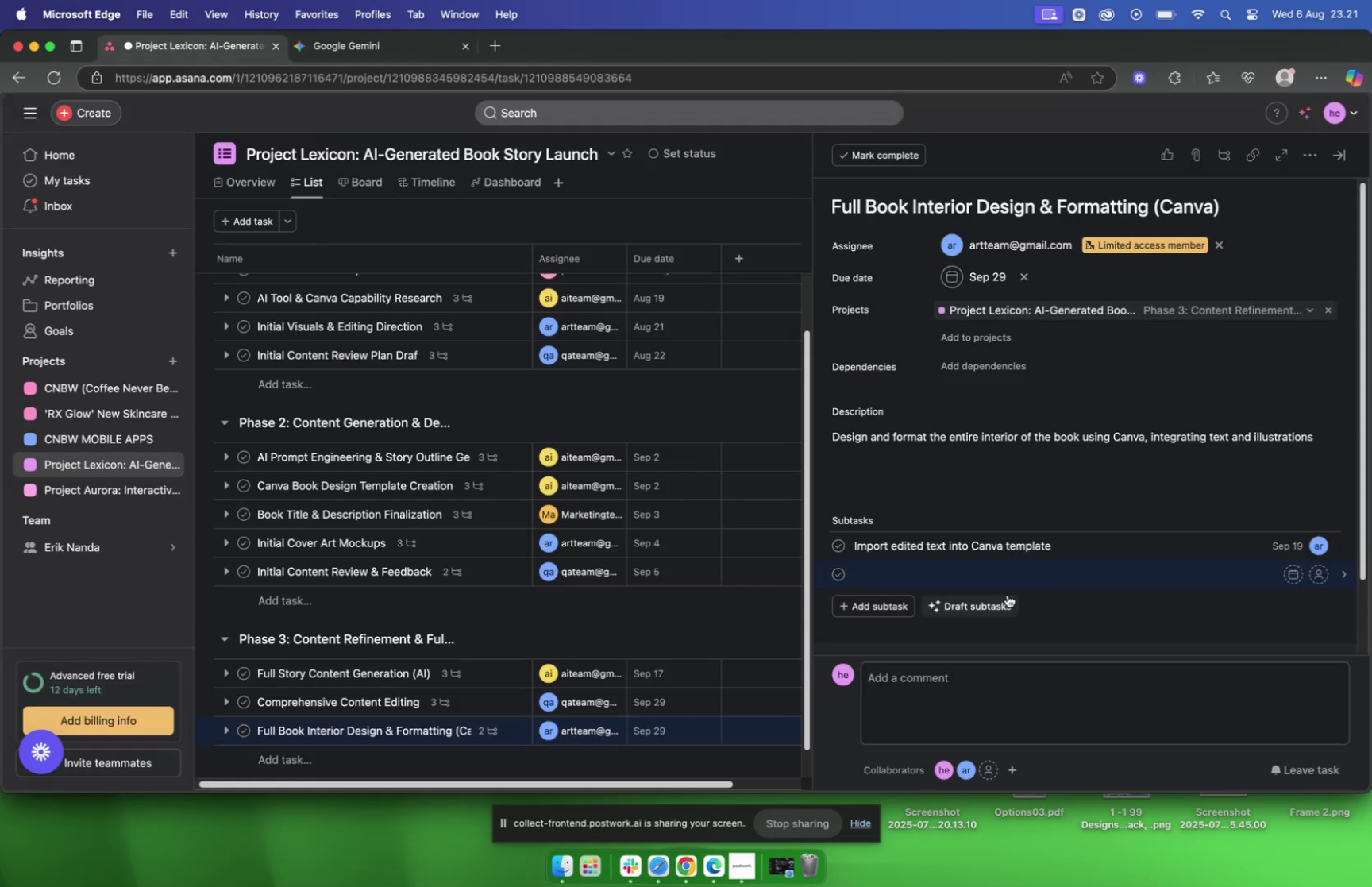 
key(Meta+V)
 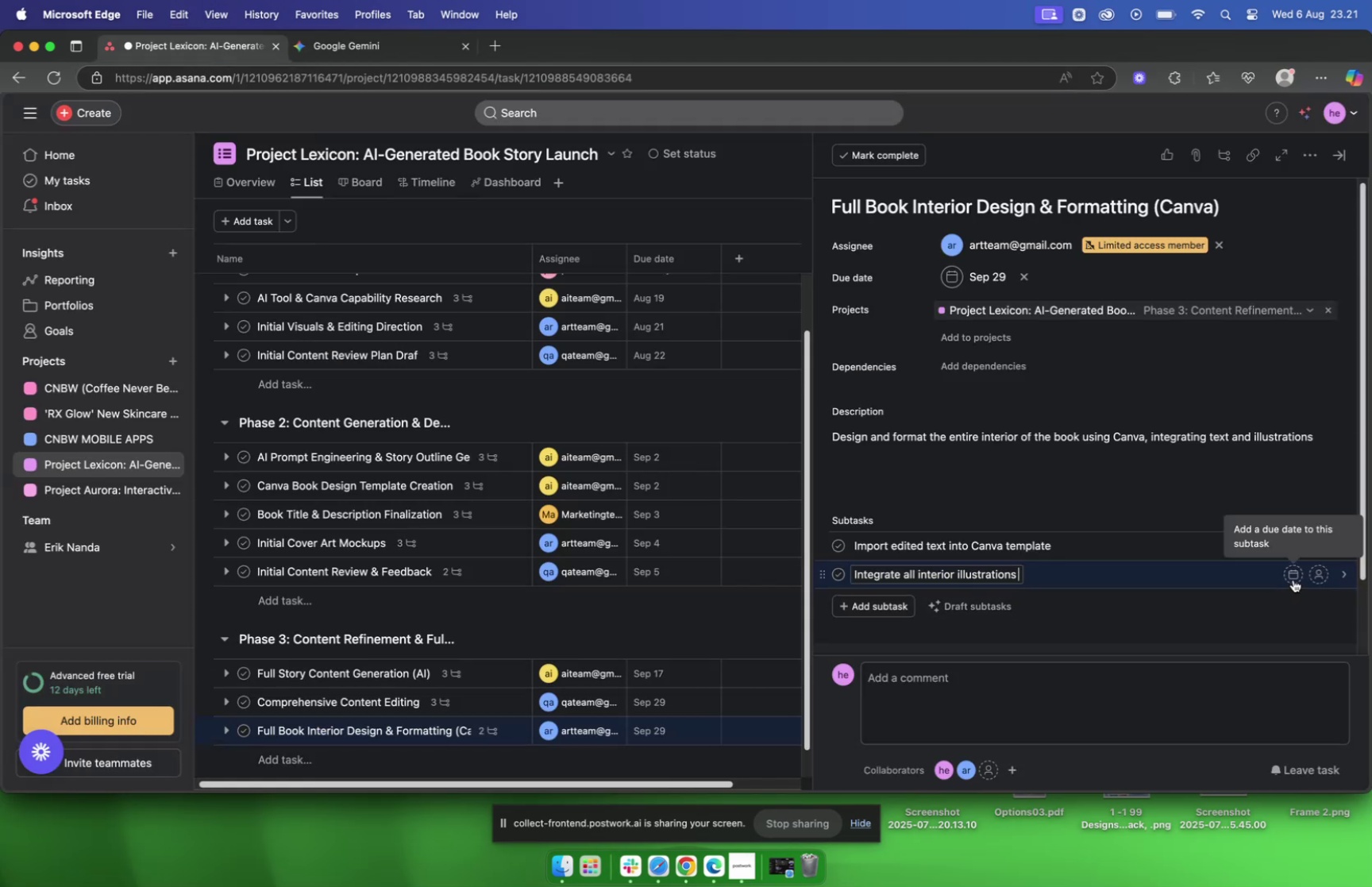 
left_click([1324, 577])
 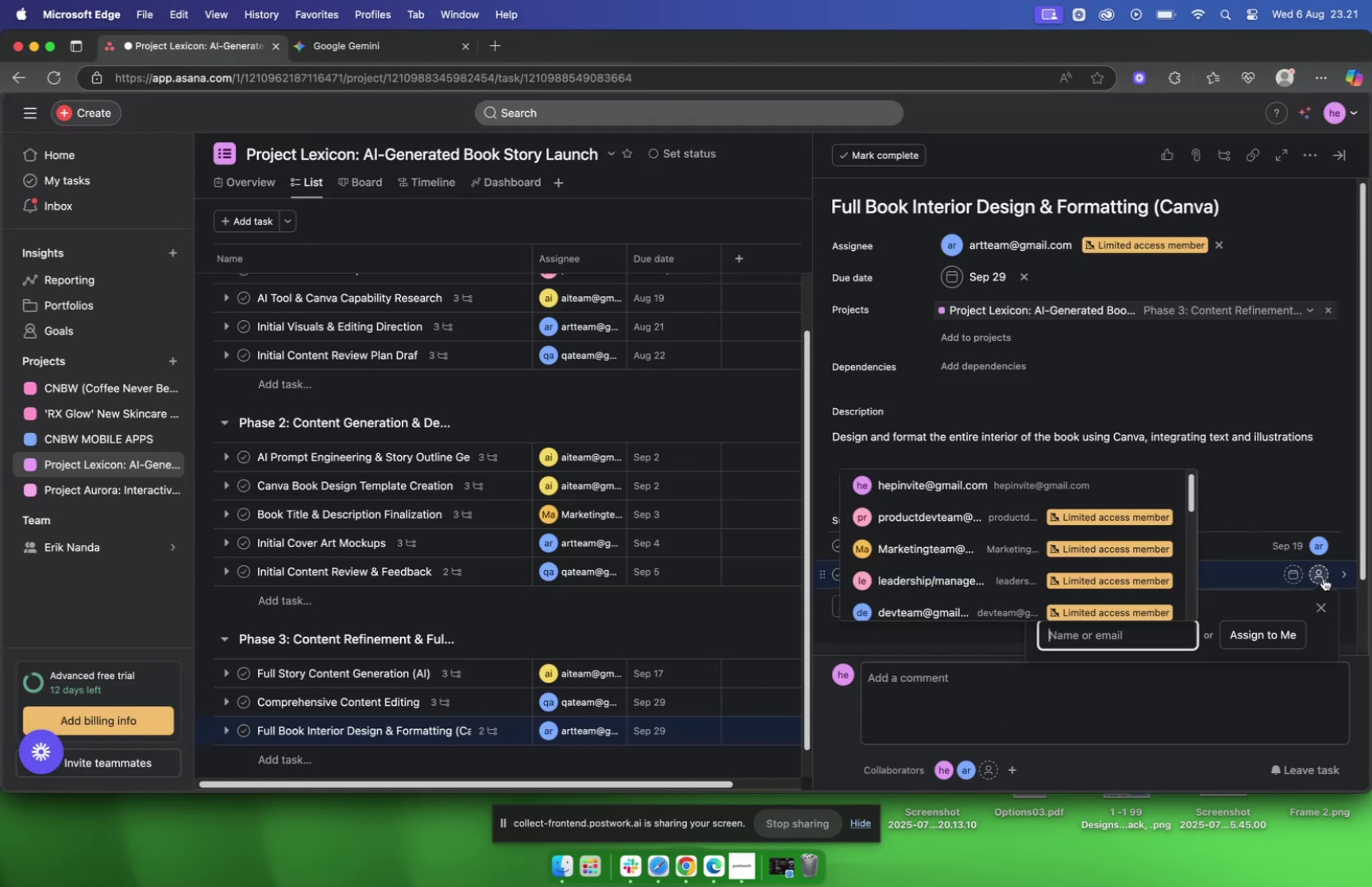 
type(ai)
 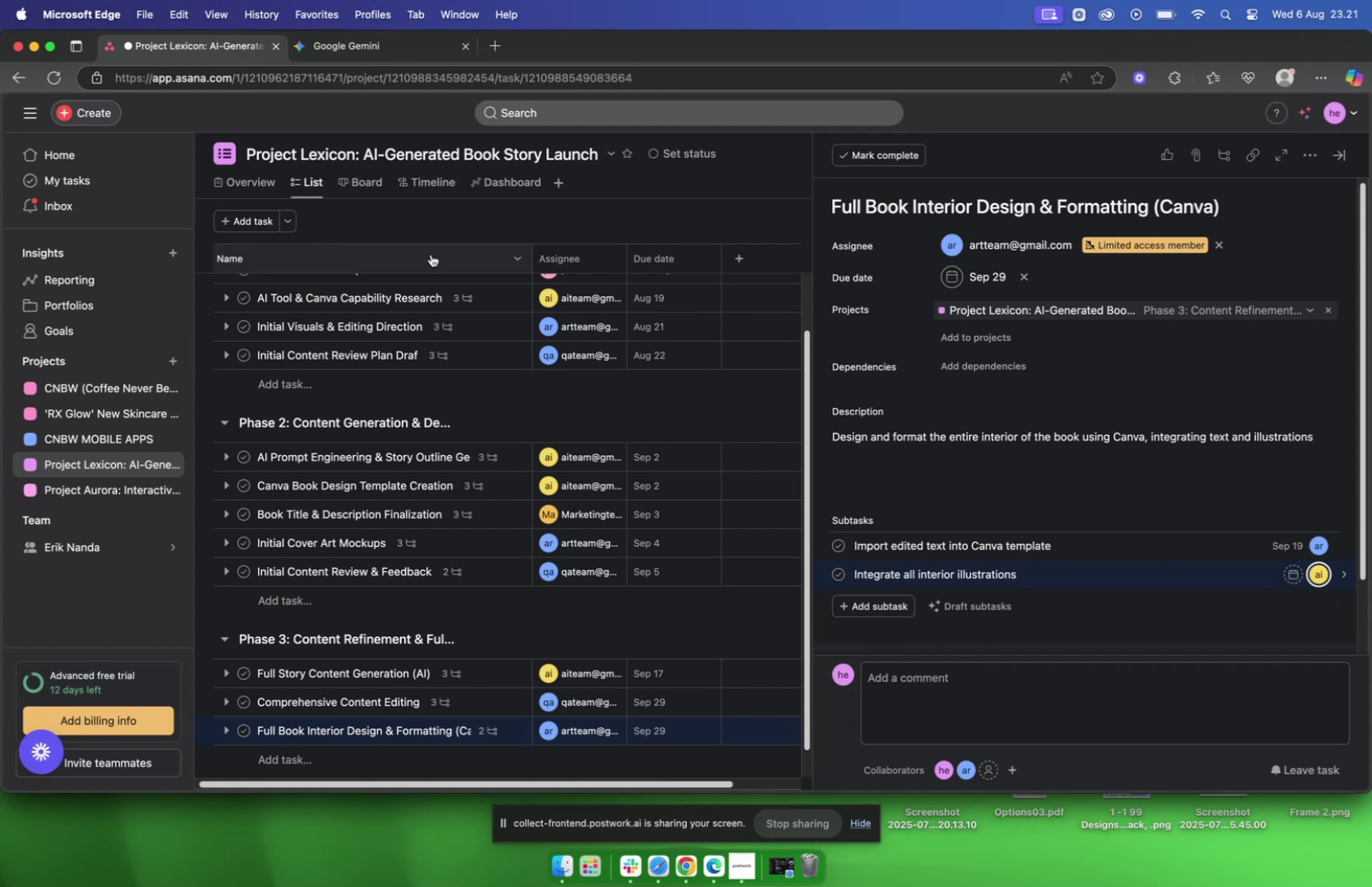 
left_click([349, 51])
 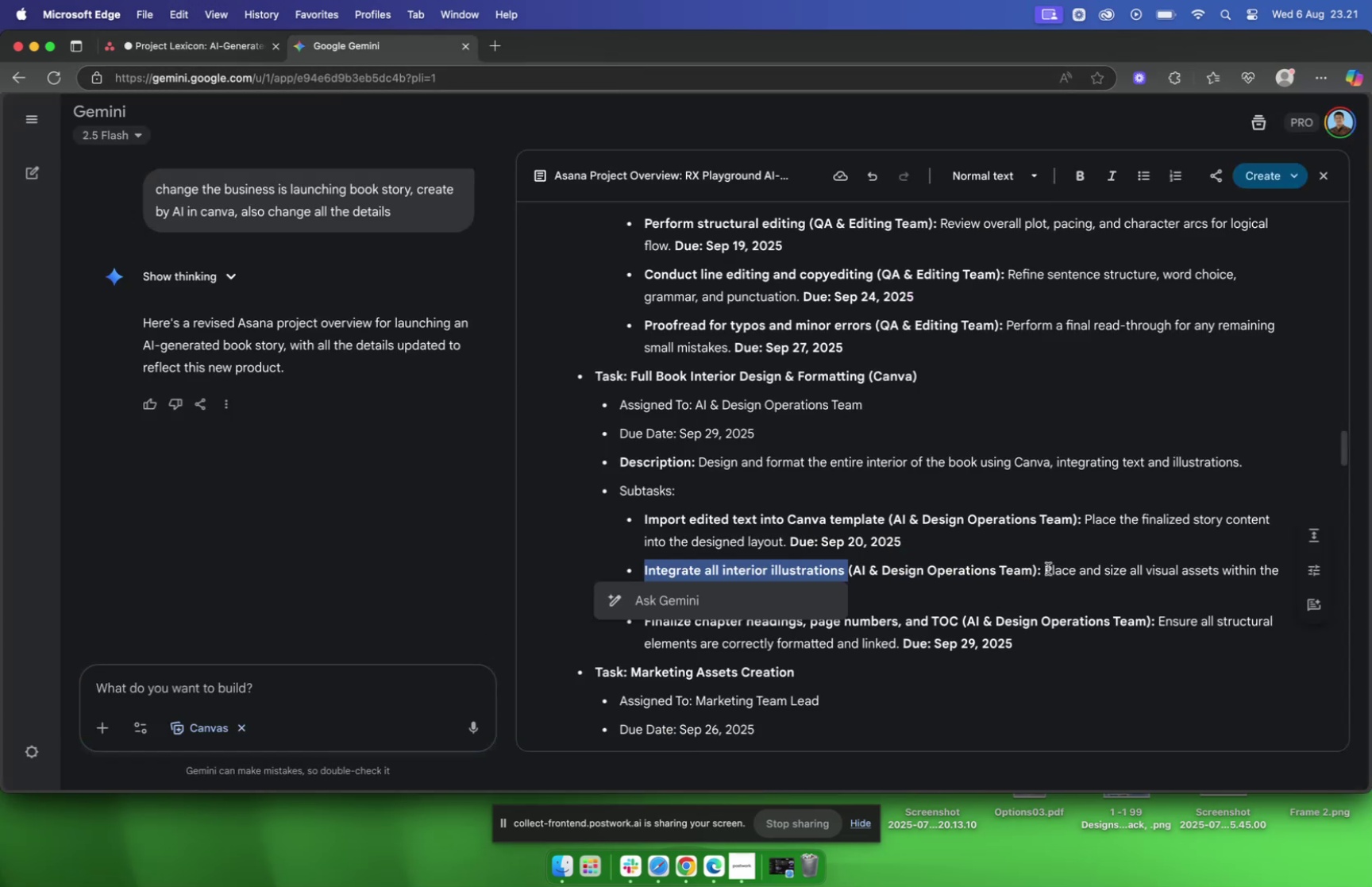 
left_click_drag(start_coordinate=[1046, 568], to_coordinate=[720, 597])
 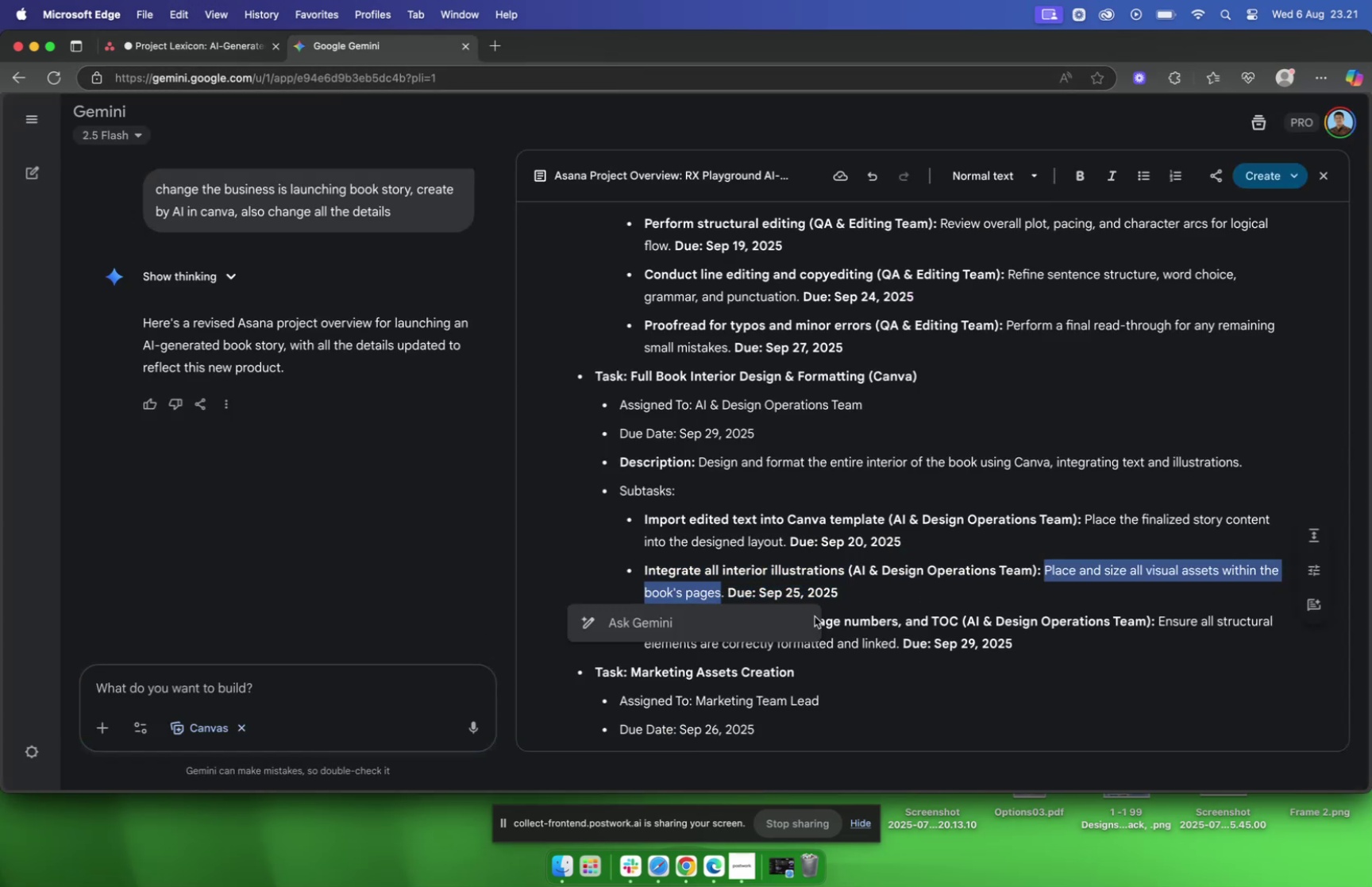 
key(Meta+C)
 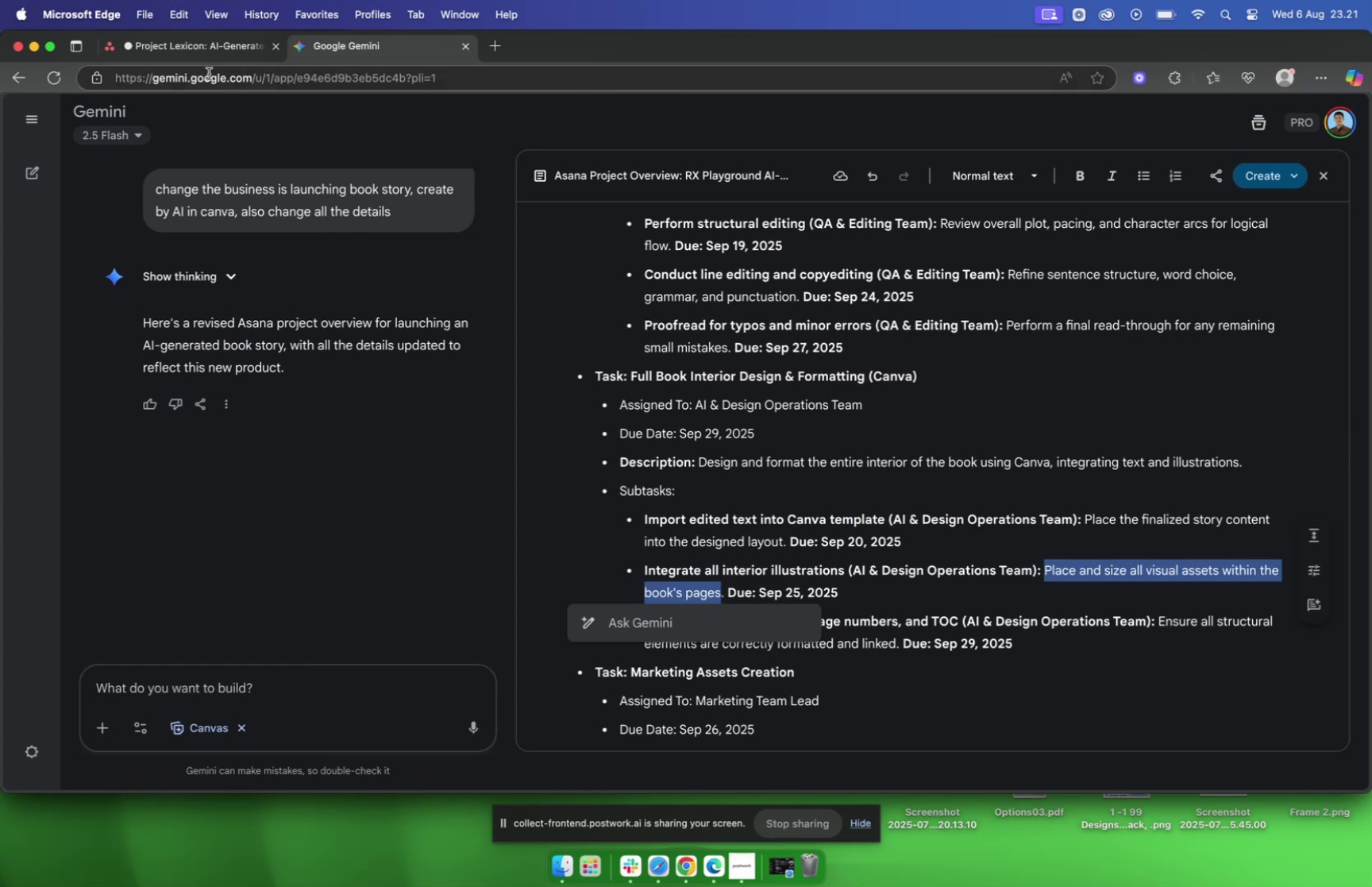 
left_click([201, 50])
 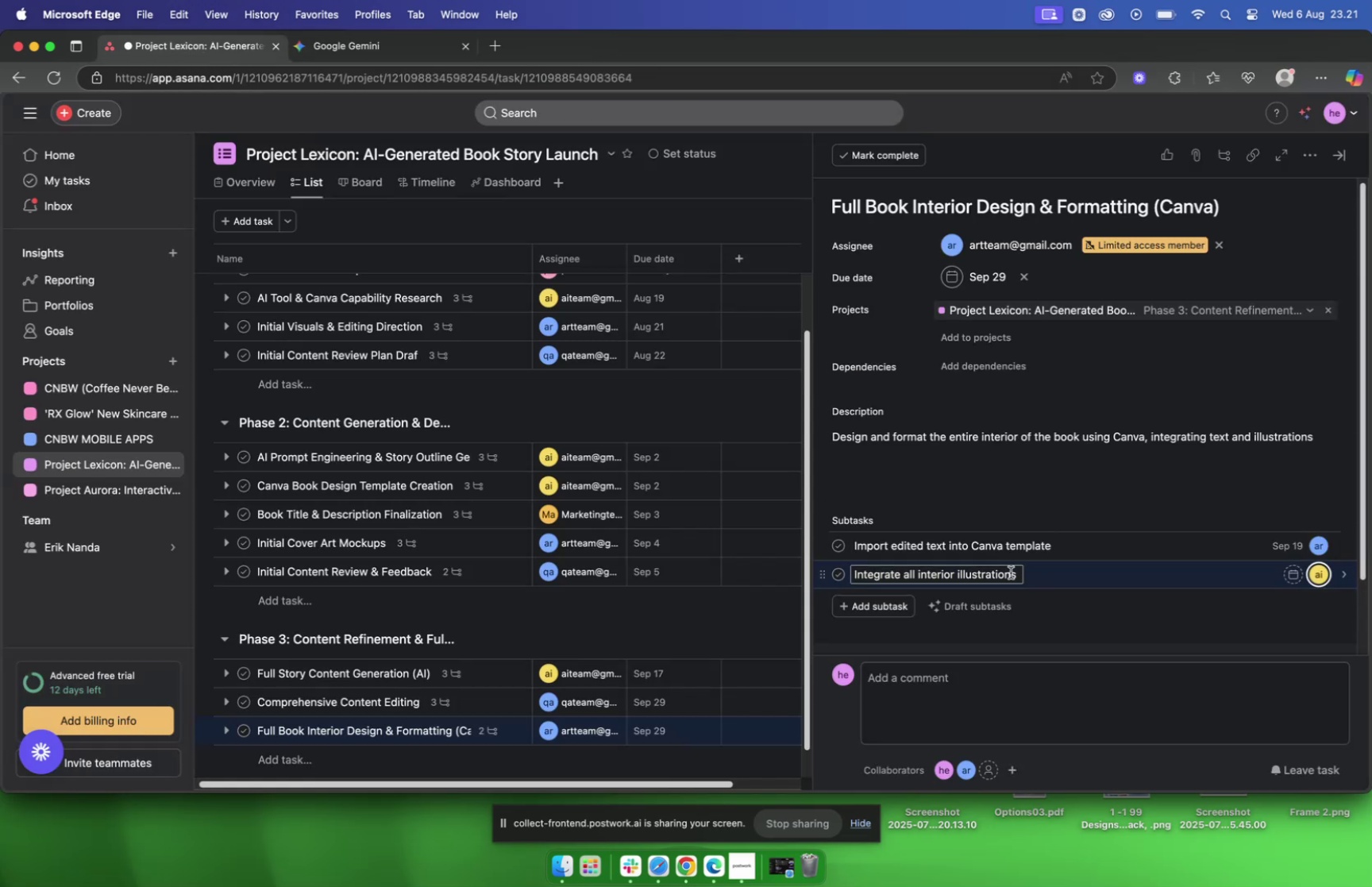 
left_click([1076, 578])
 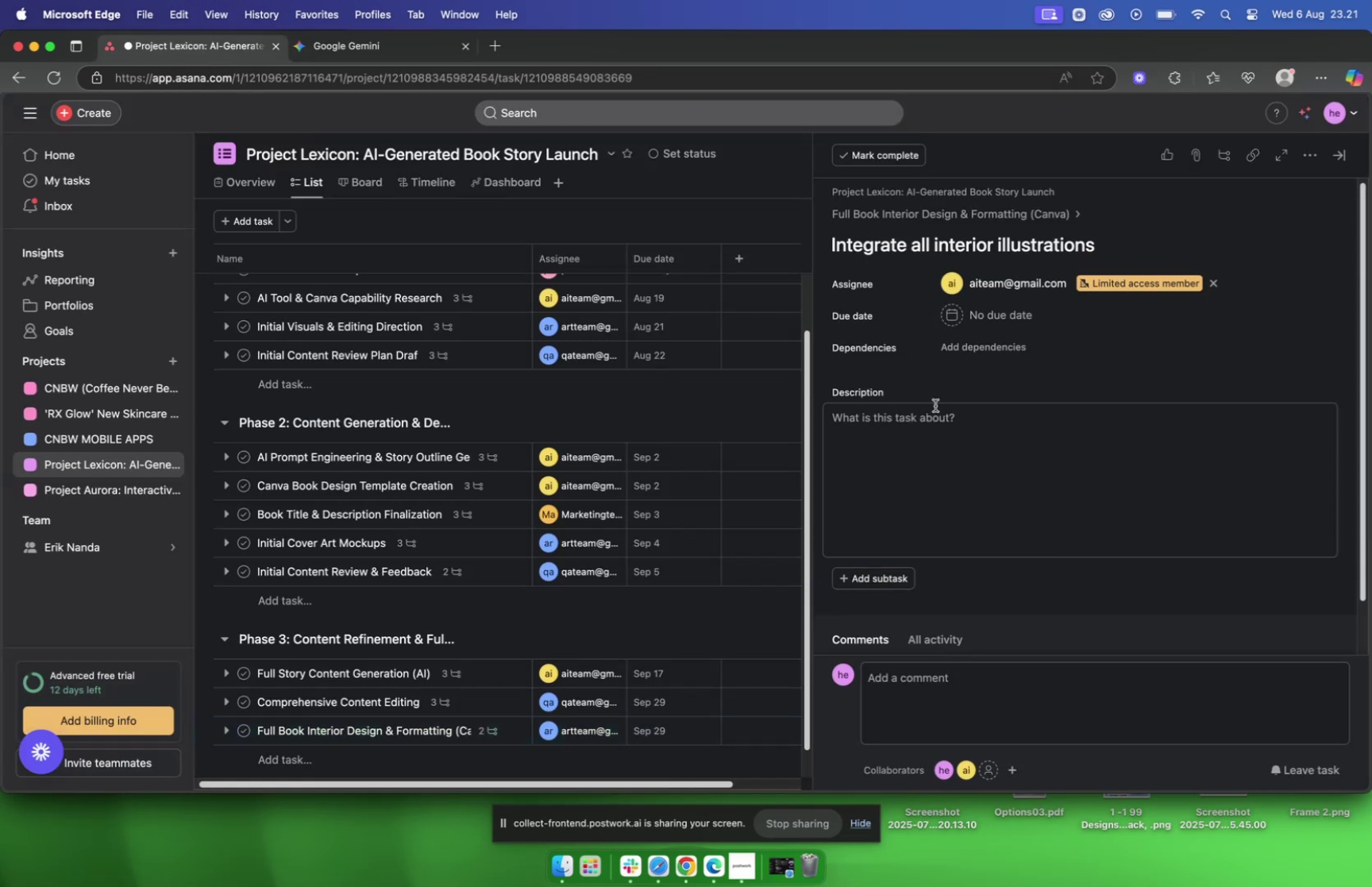 
left_click([938, 417])
 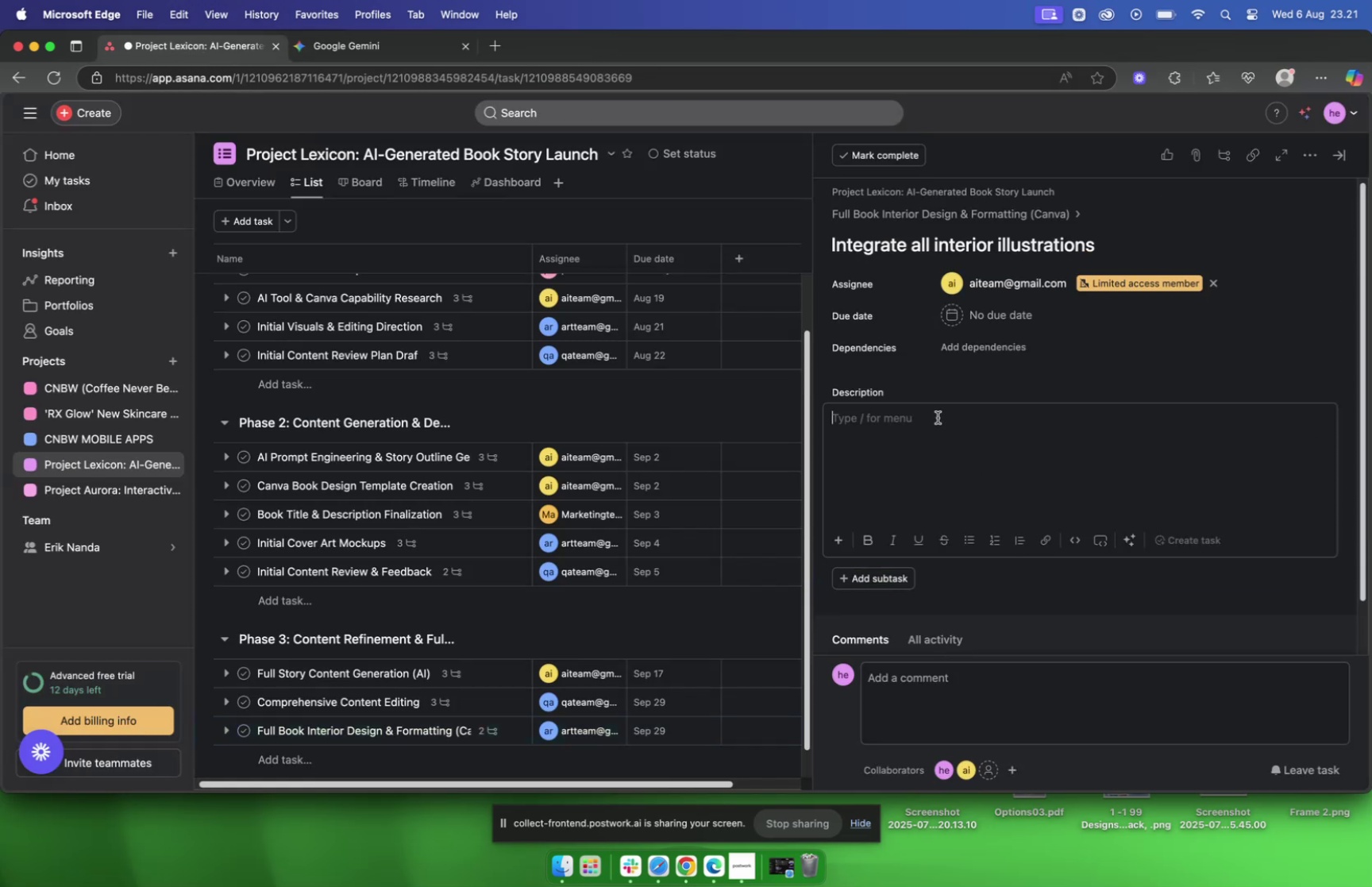 
key(Meta+V)
 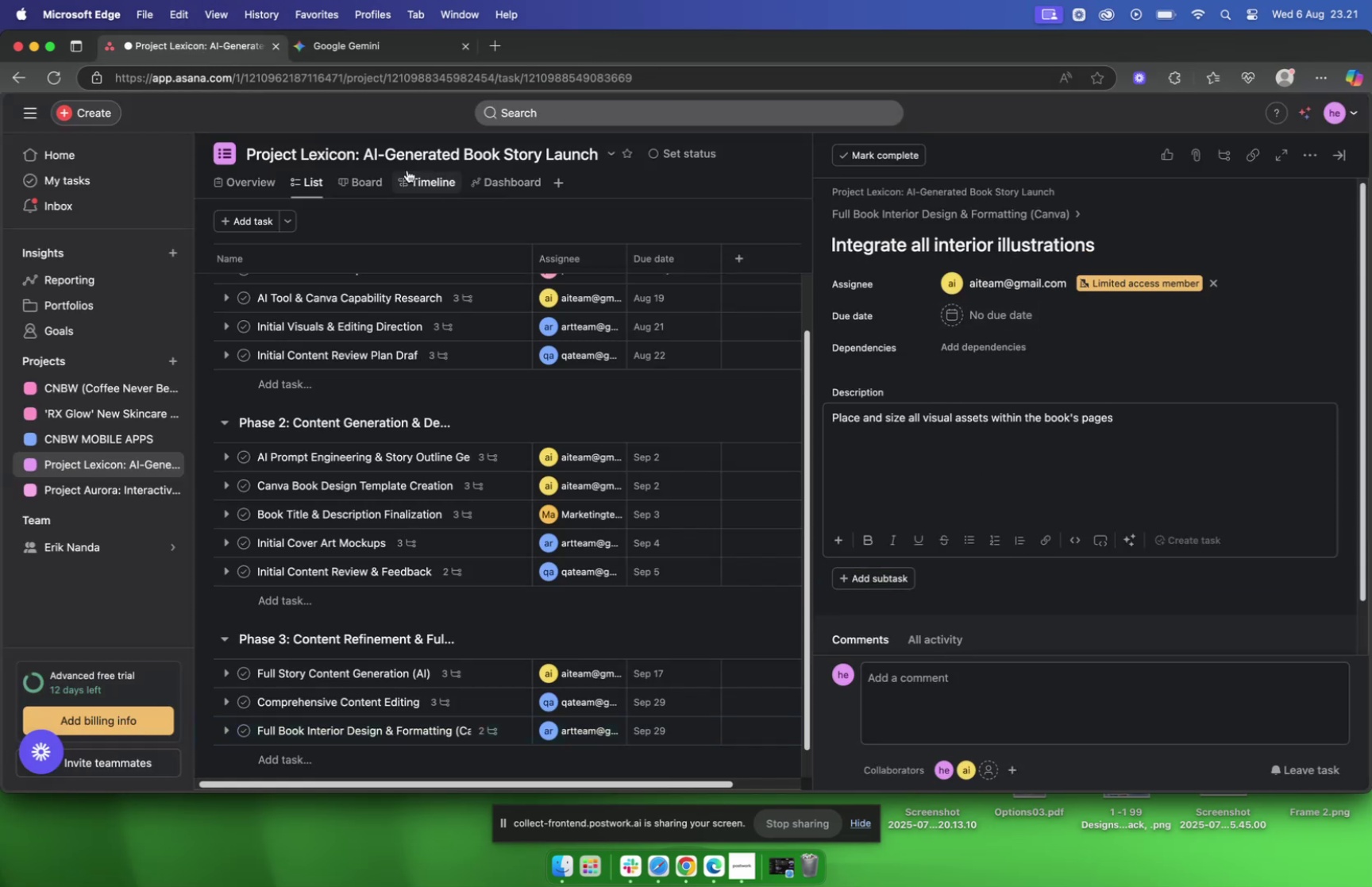 
left_click([350, 29])
 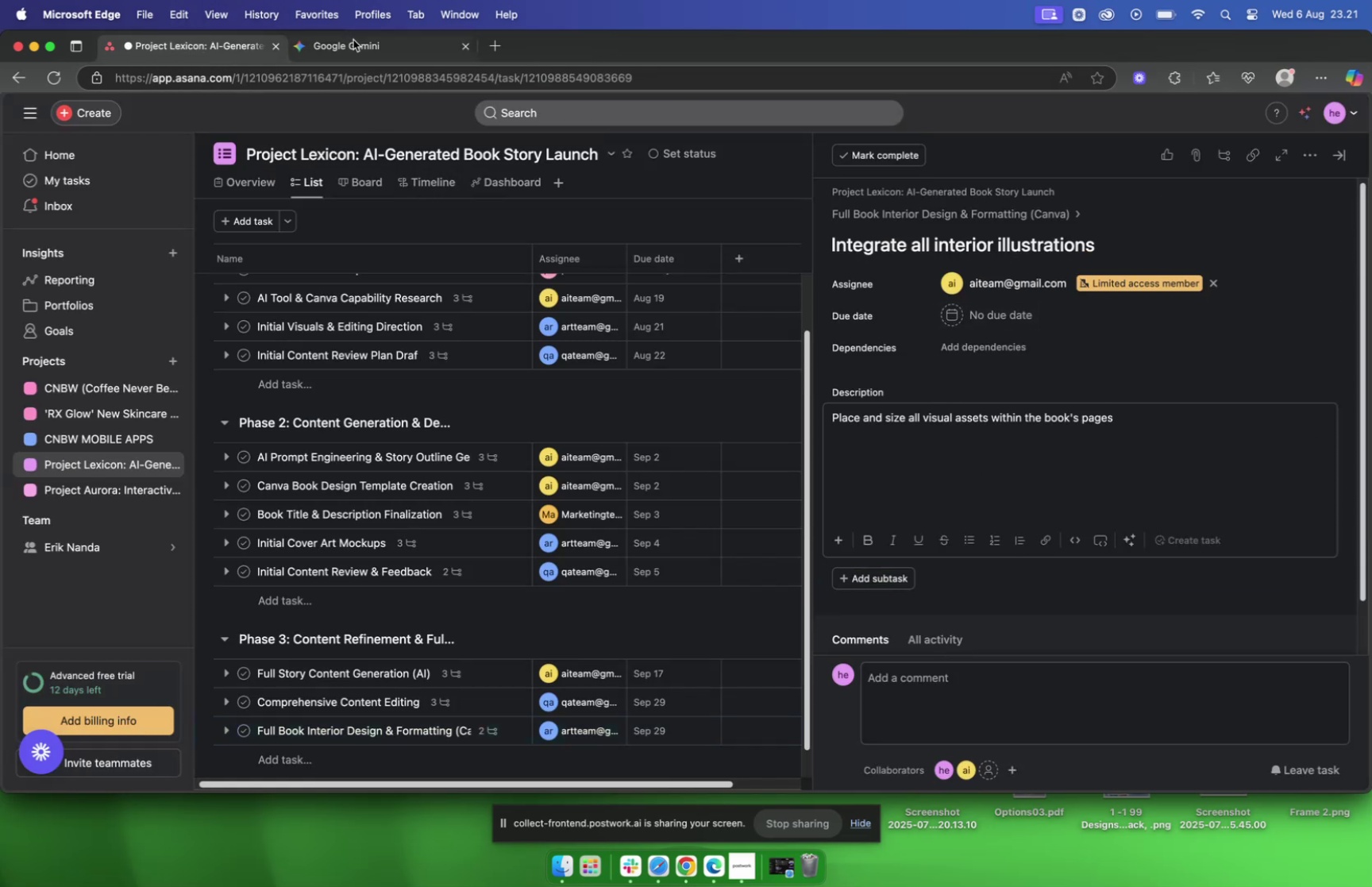 
left_click([353, 40])
 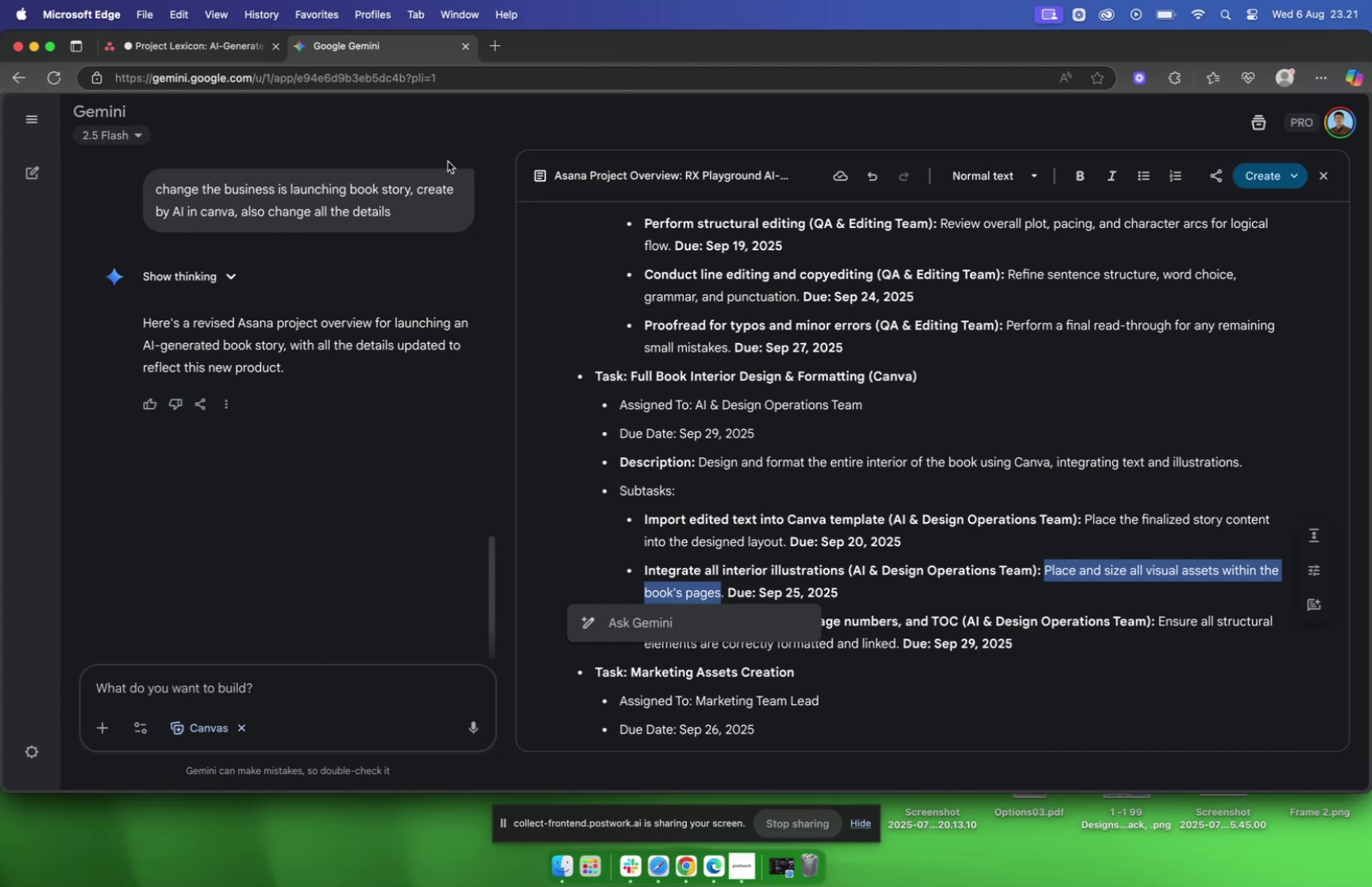 
left_click([238, 51])
 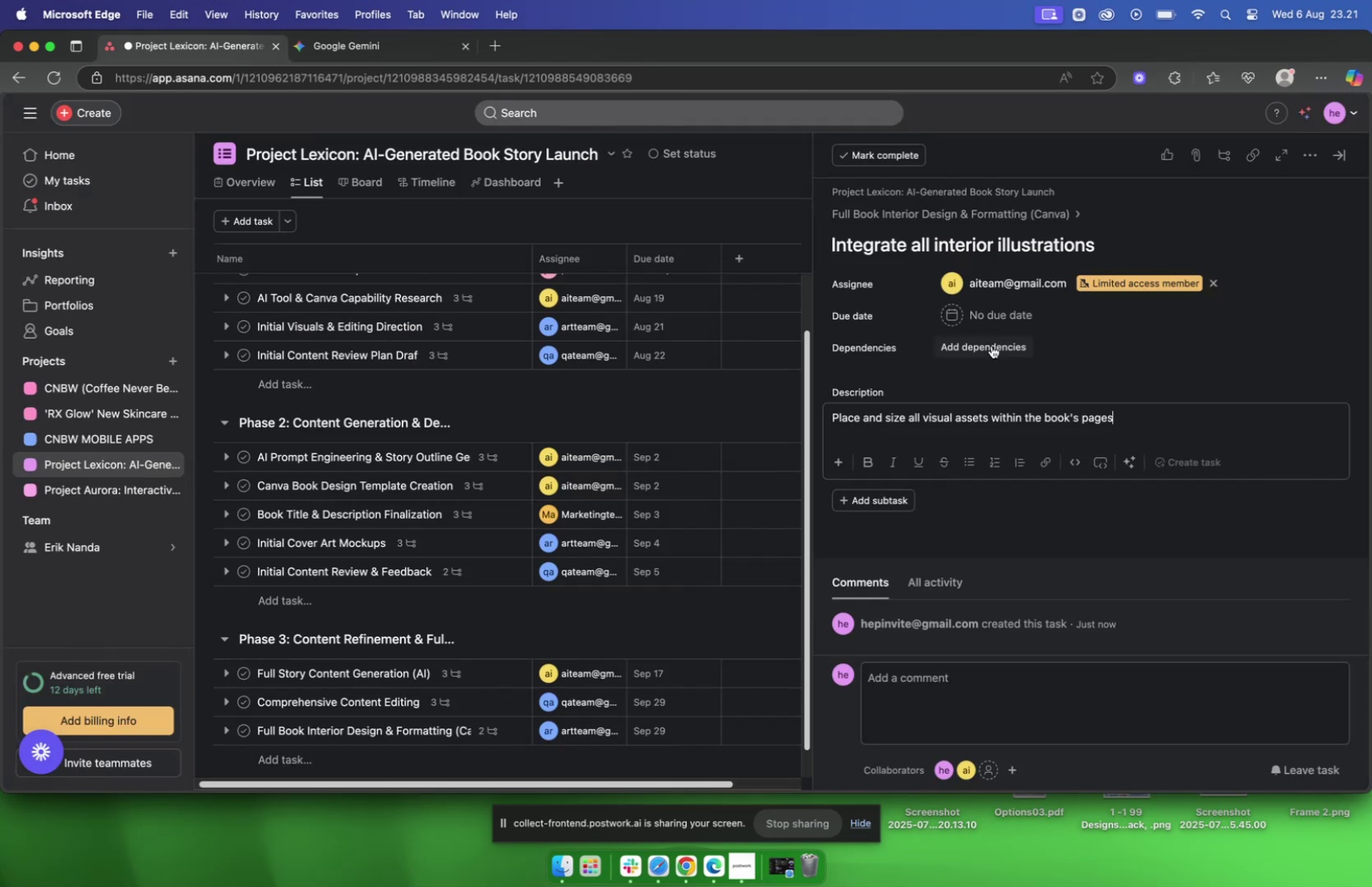 
left_click([977, 315])
 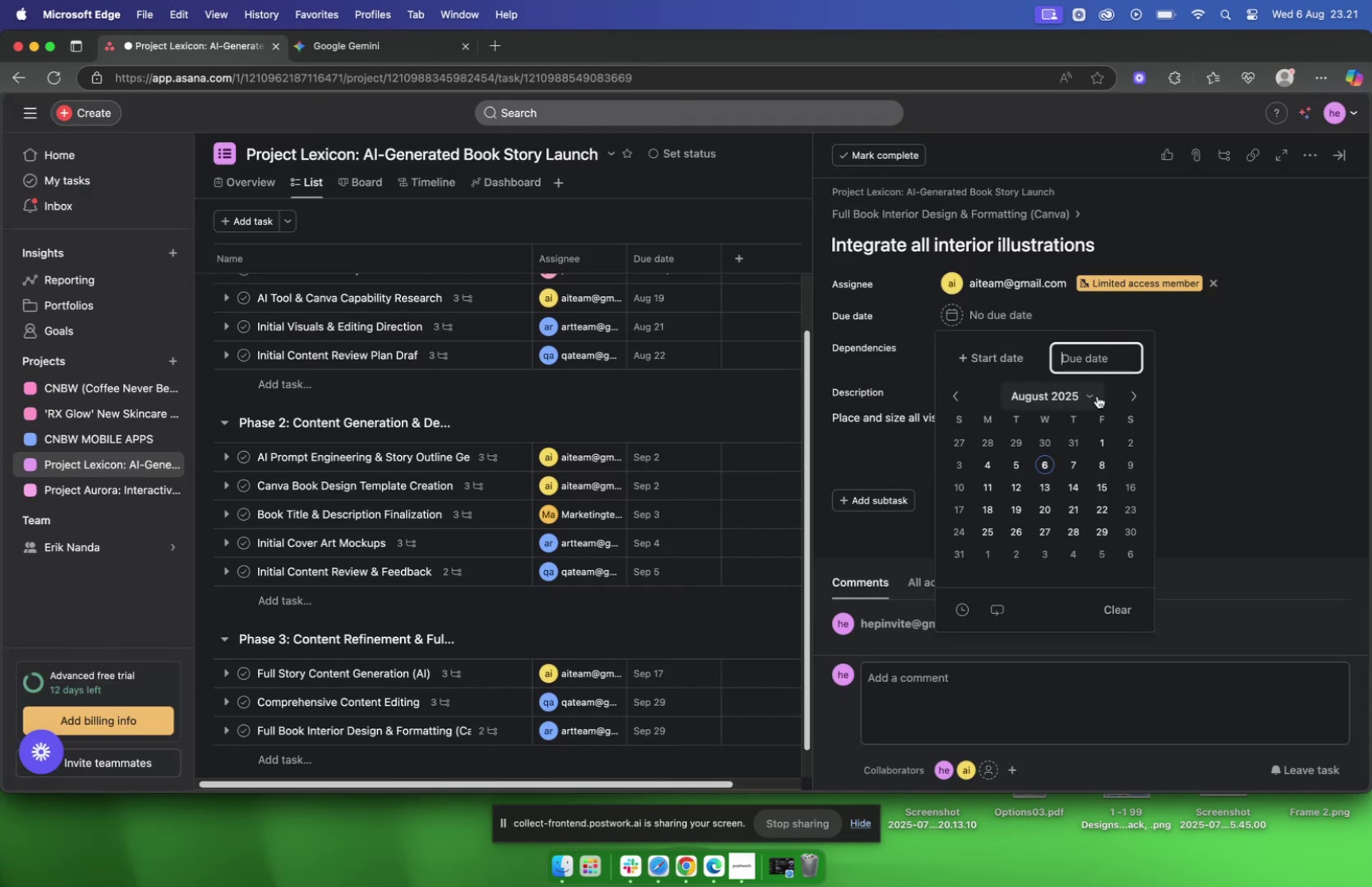 
left_click([1140, 395])
 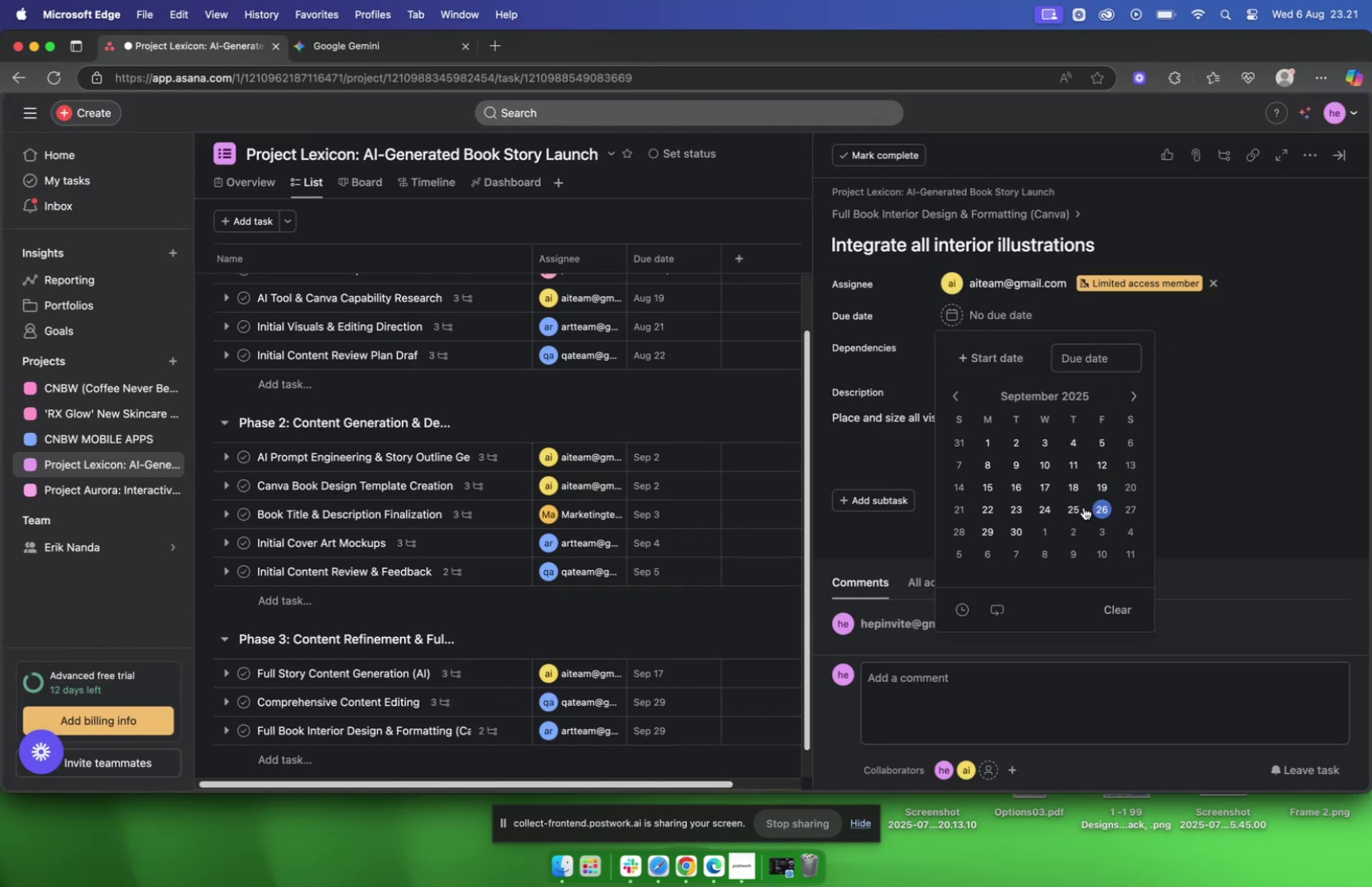 
left_click([1077, 511])
 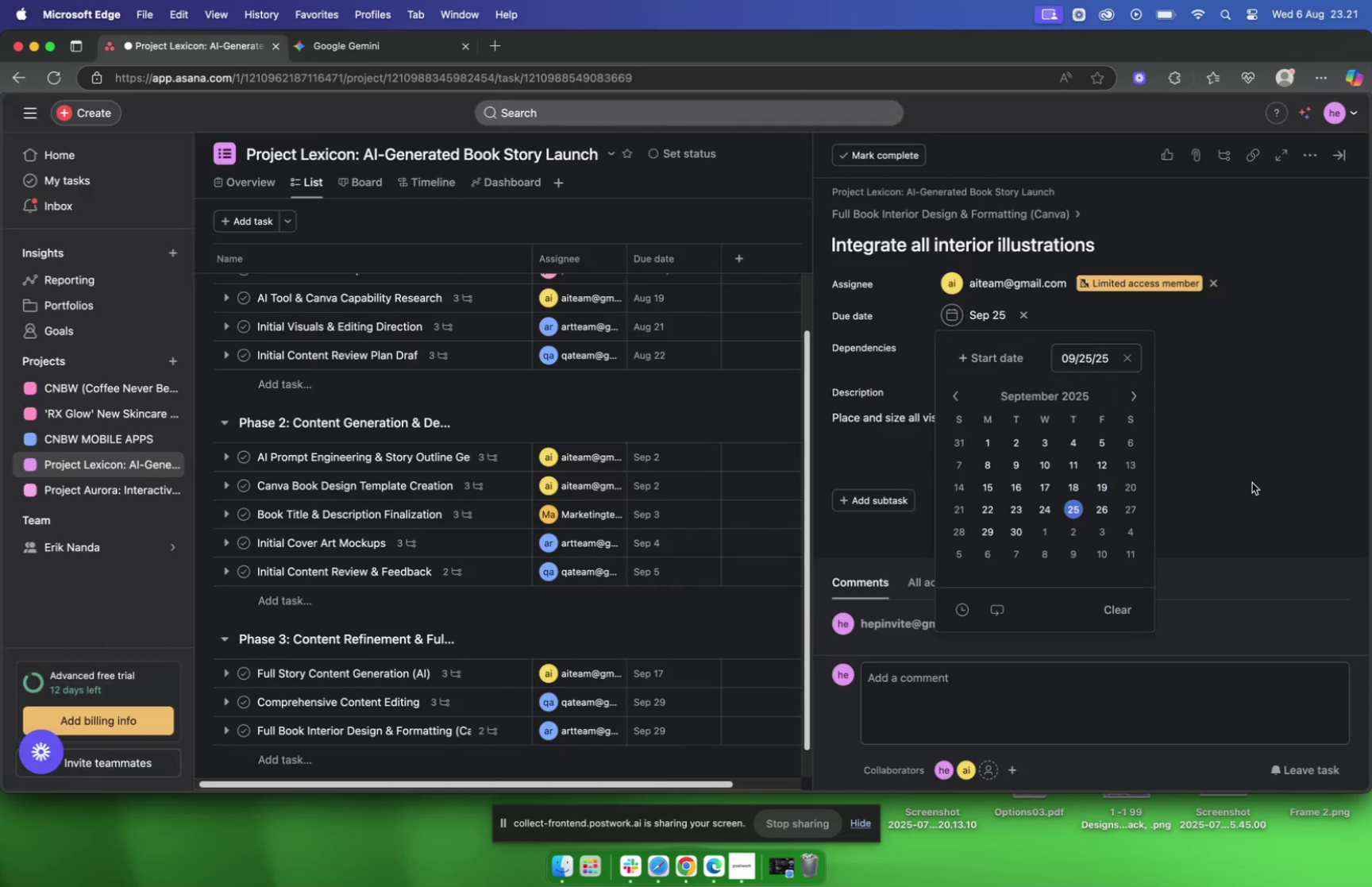 
left_click([1252, 482])
 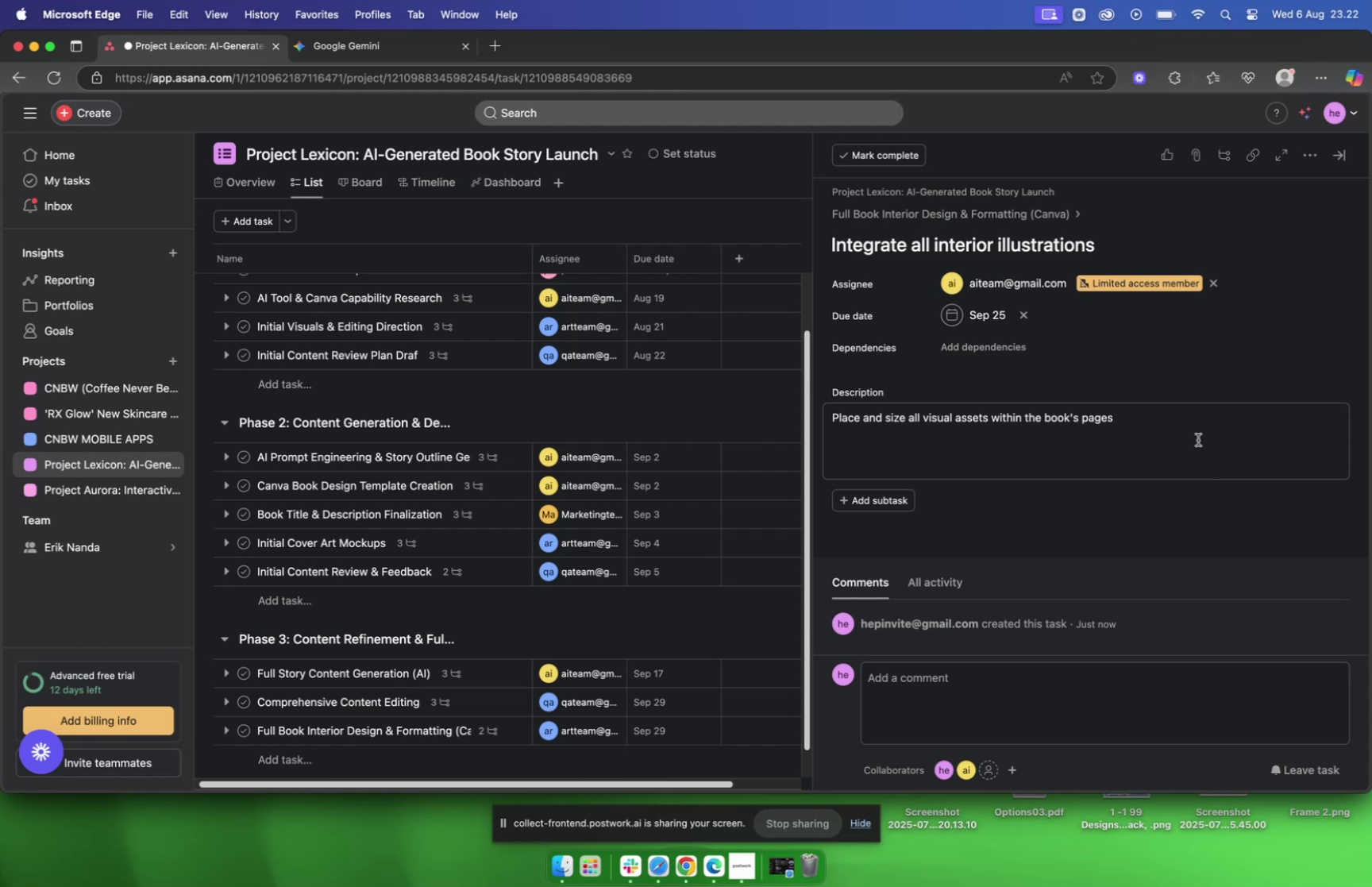 
wait(7.83)
 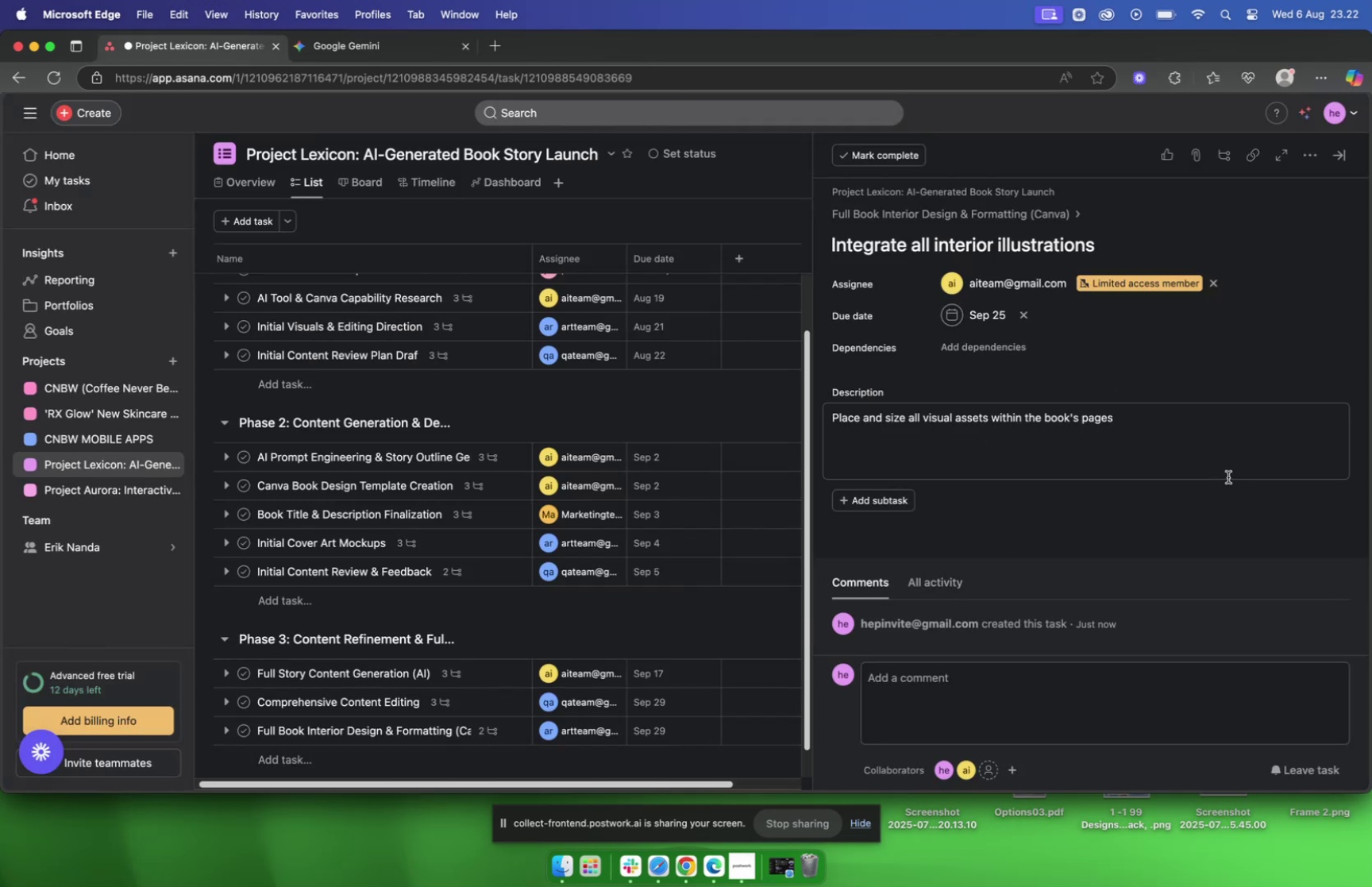 
left_click([998, 209])
 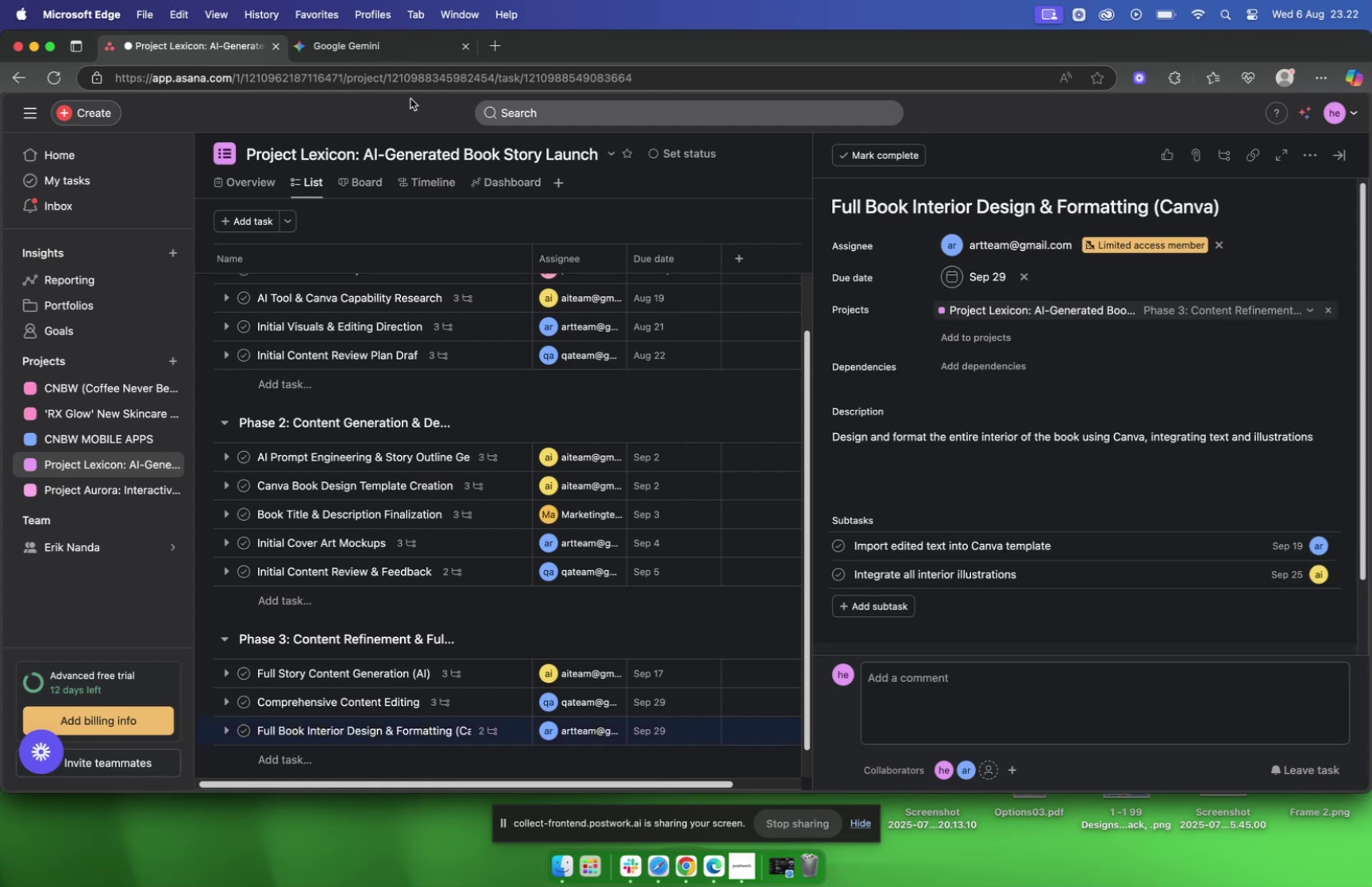 
left_click([364, 48])
 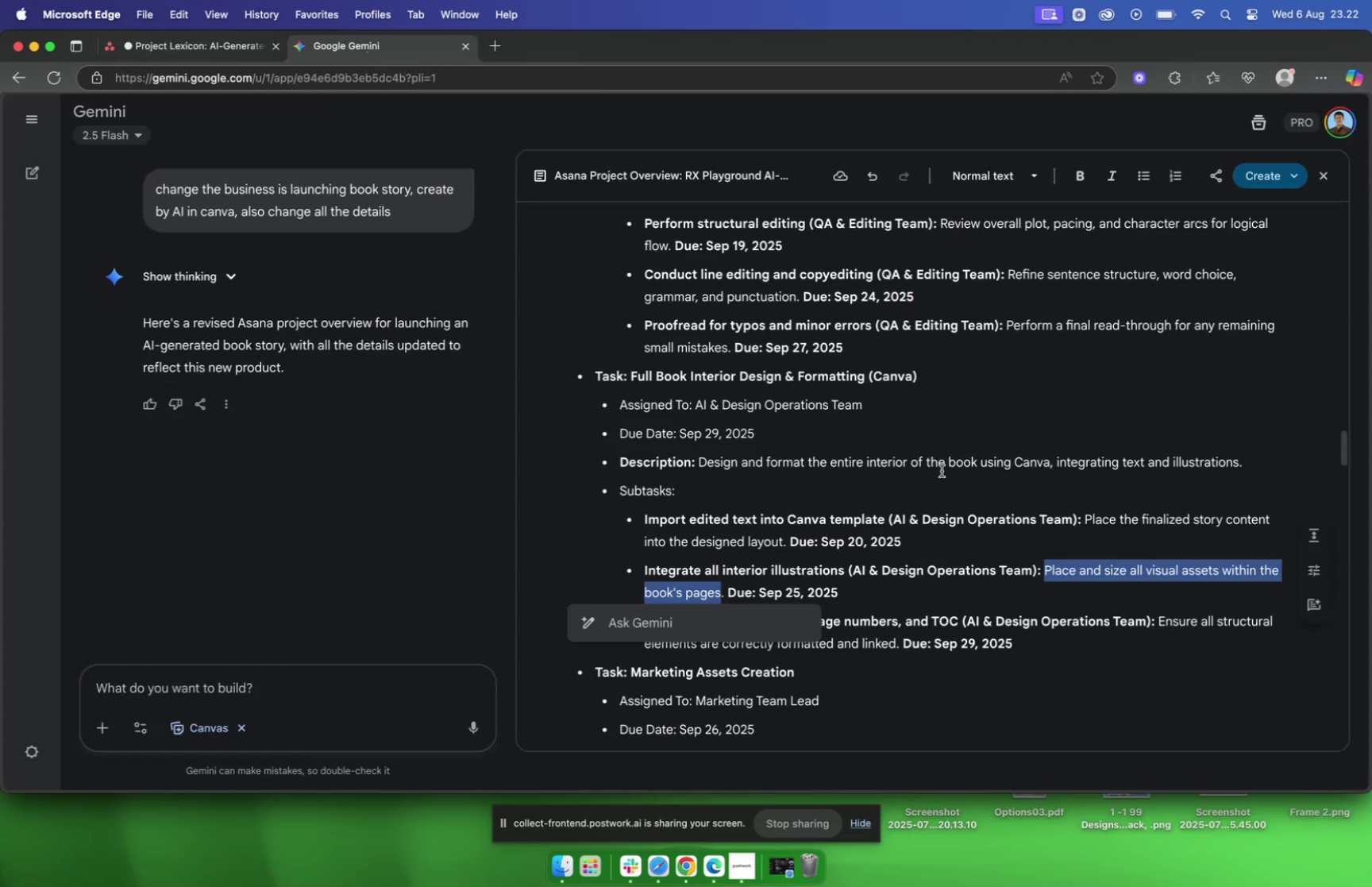 
scroll: coordinate [906, 468], scroll_direction: down, amount: 4.0
 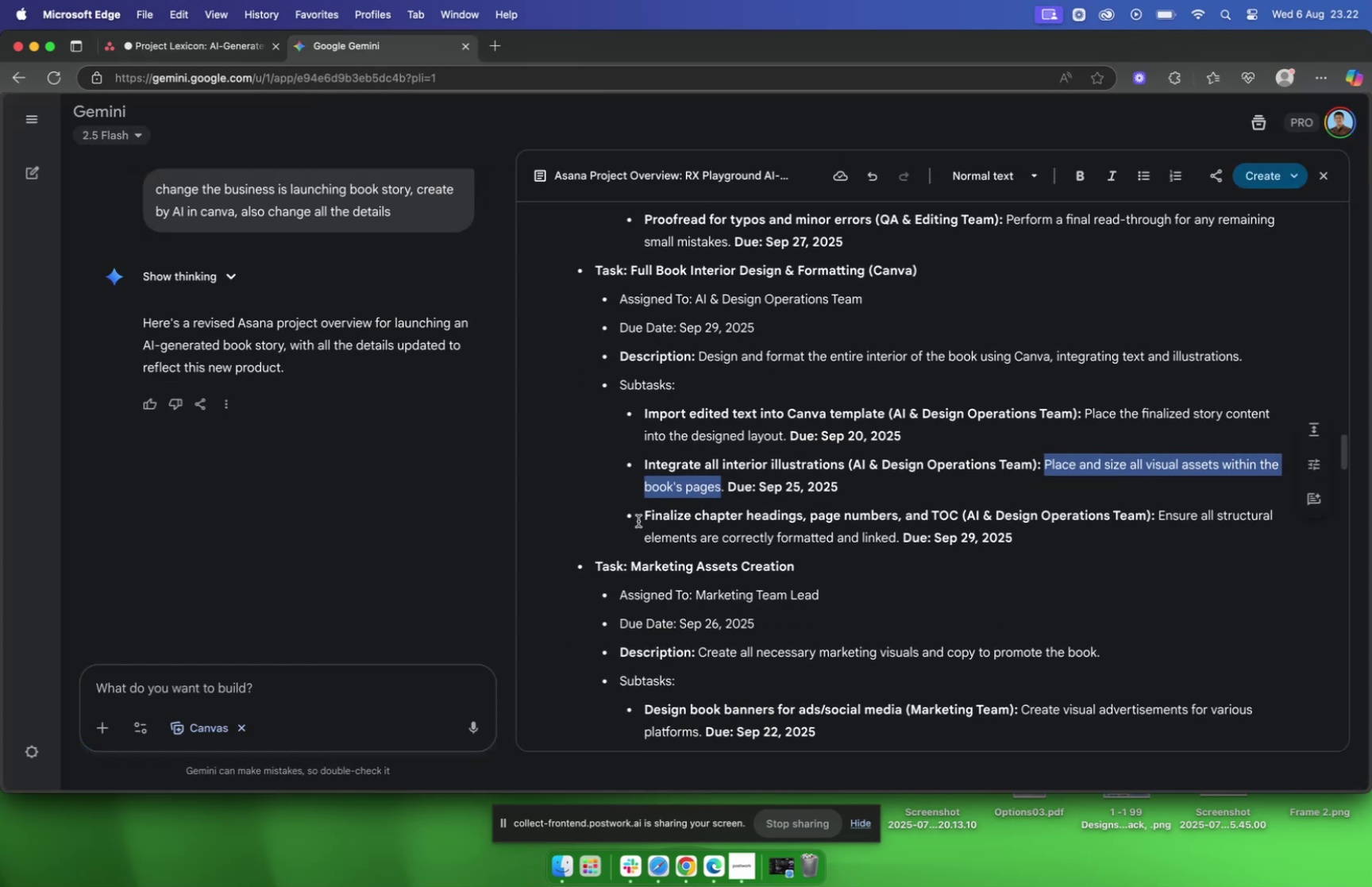 
left_click_drag(start_coordinate=[647, 516], to_coordinate=[958, 514])
 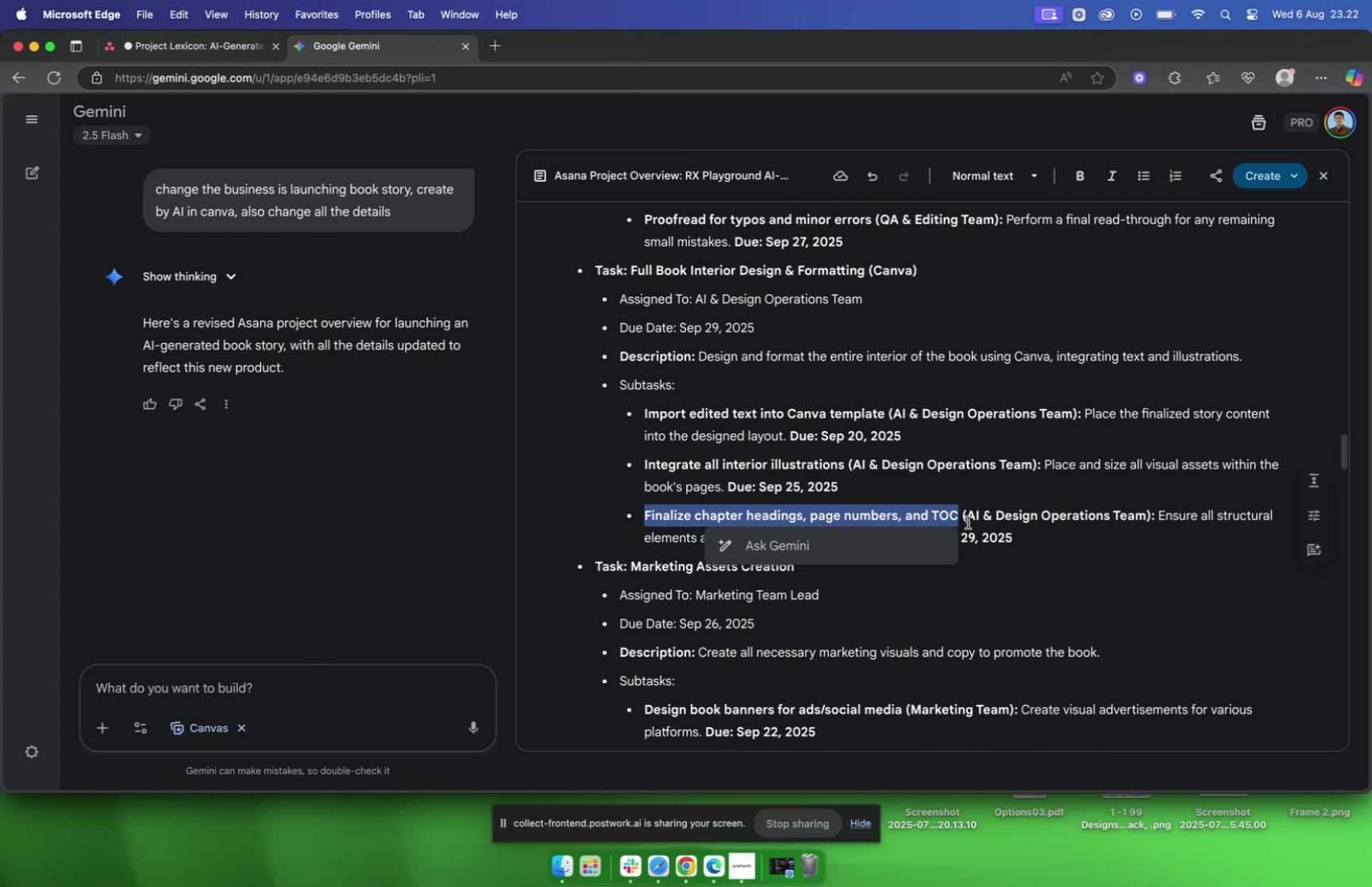 
key(Meta+C)
 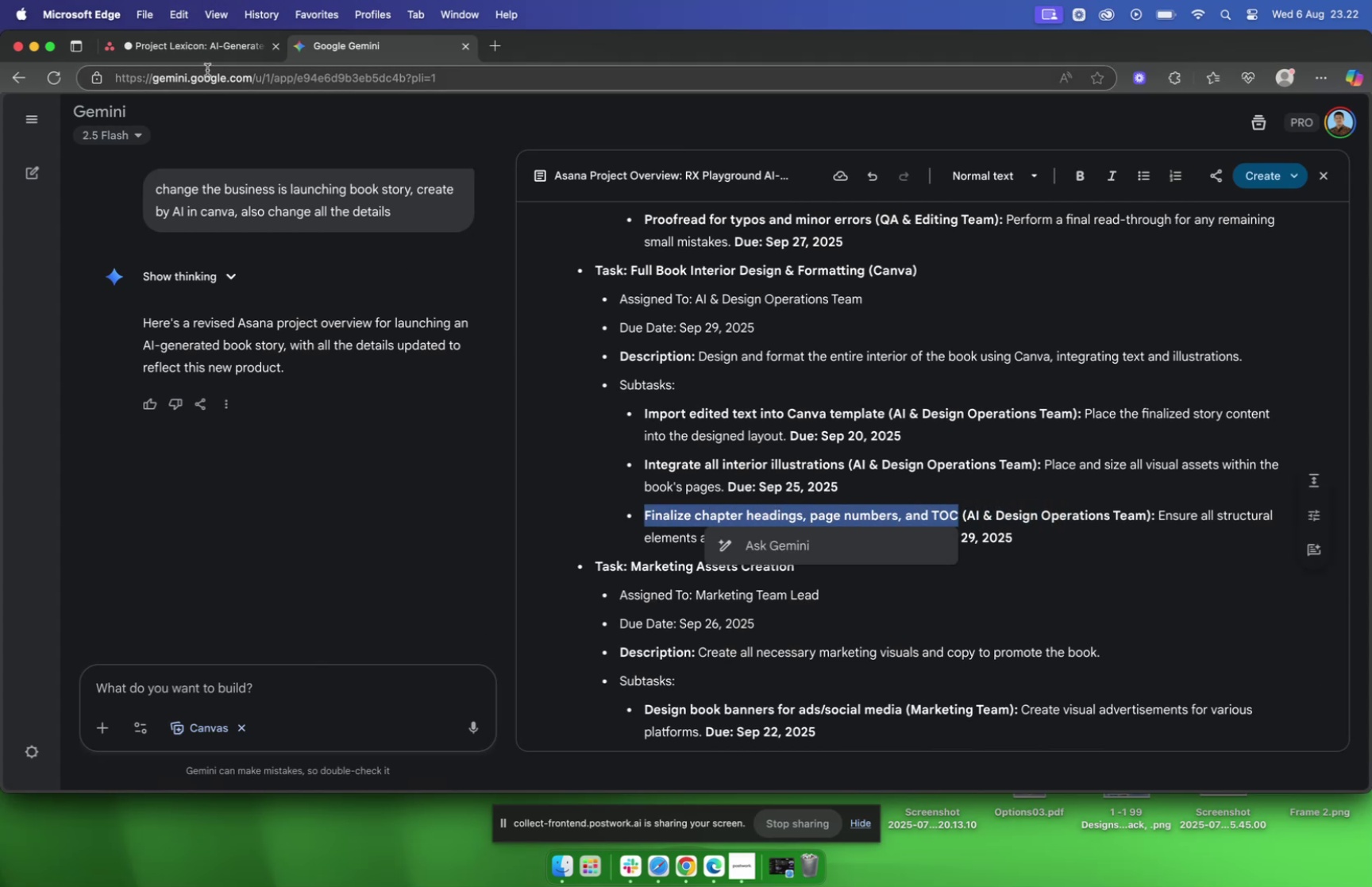 
left_click([197, 50])
 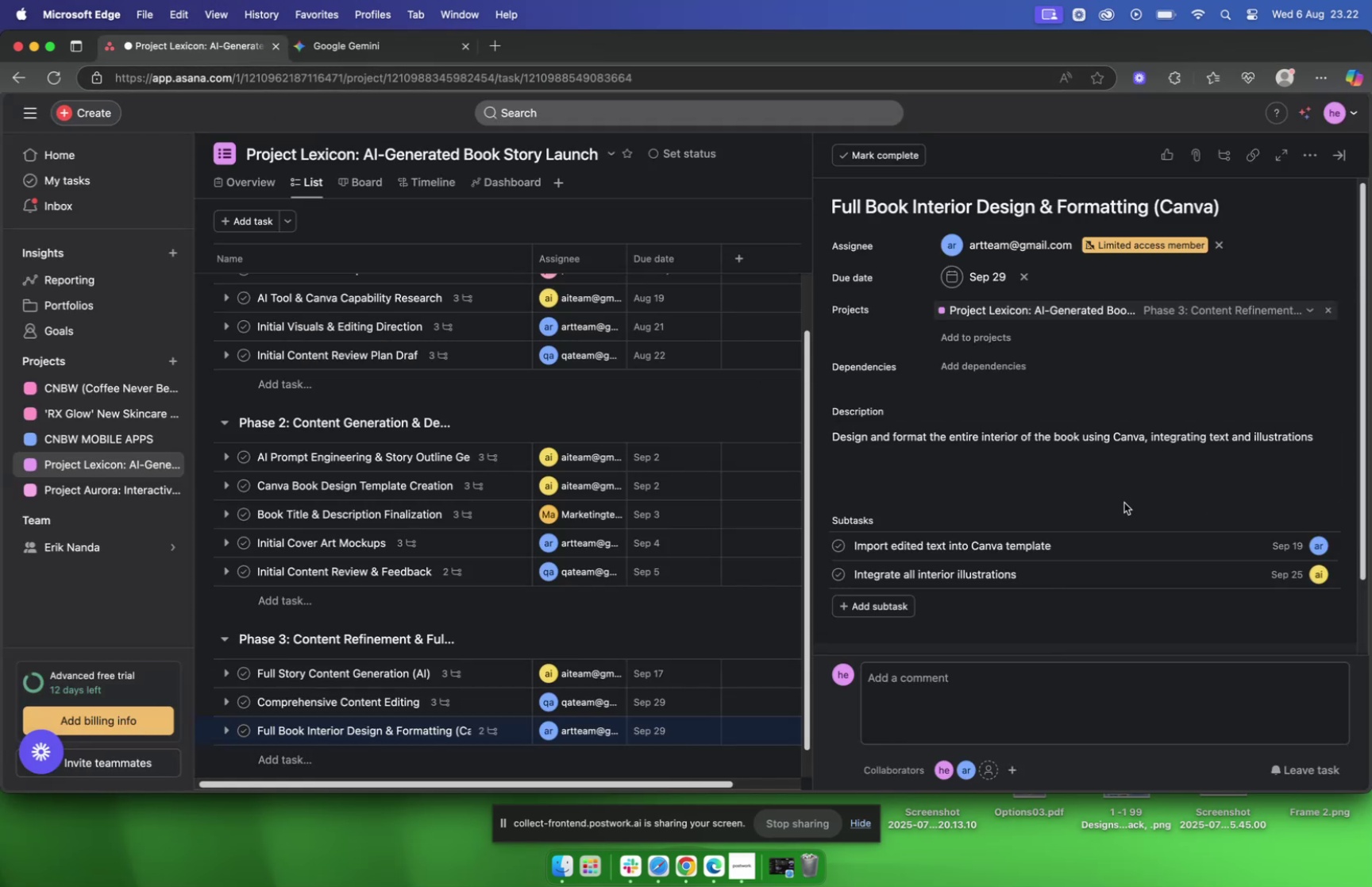 
left_click([881, 607])
 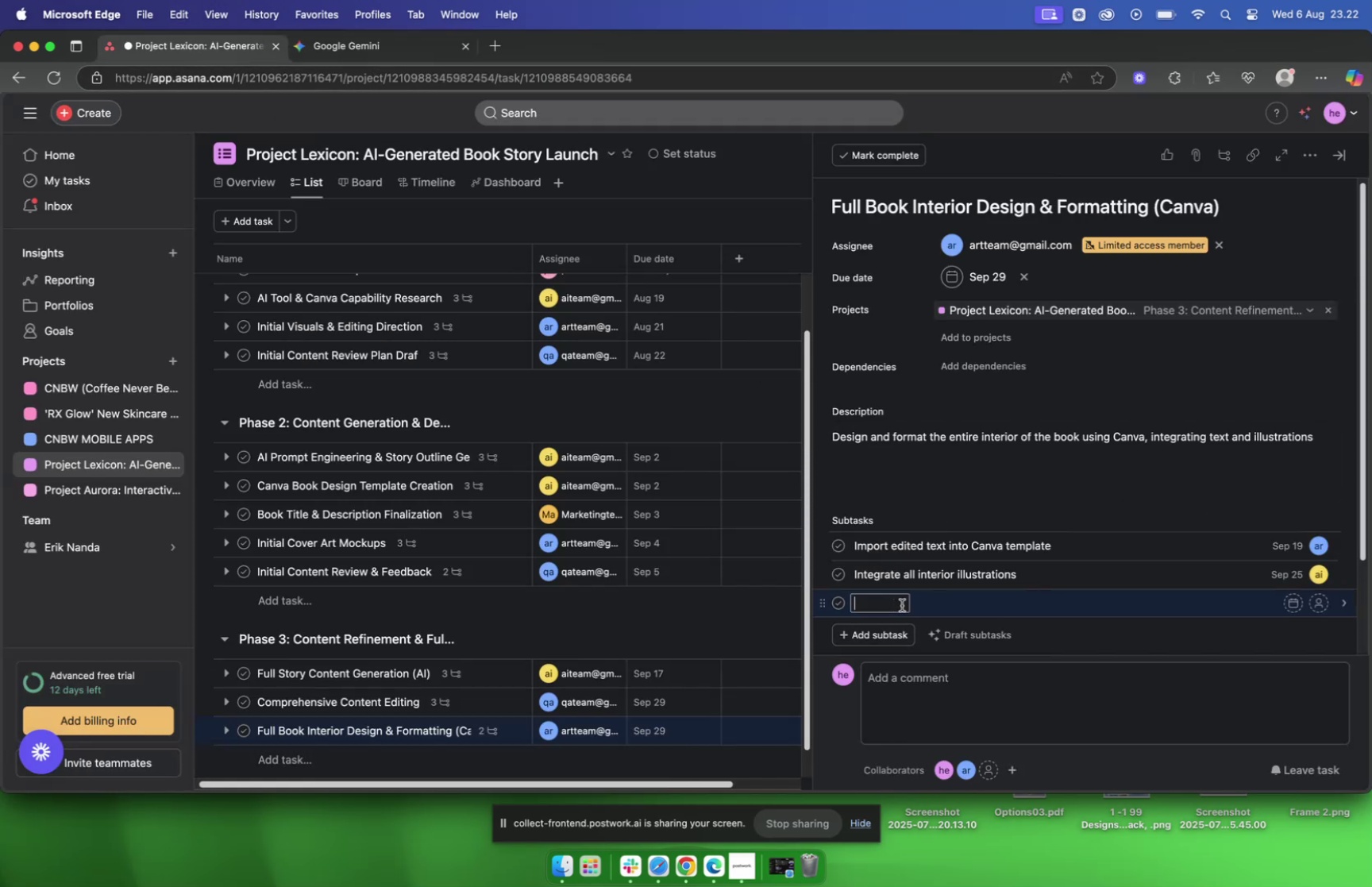 
key(Meta+V)
 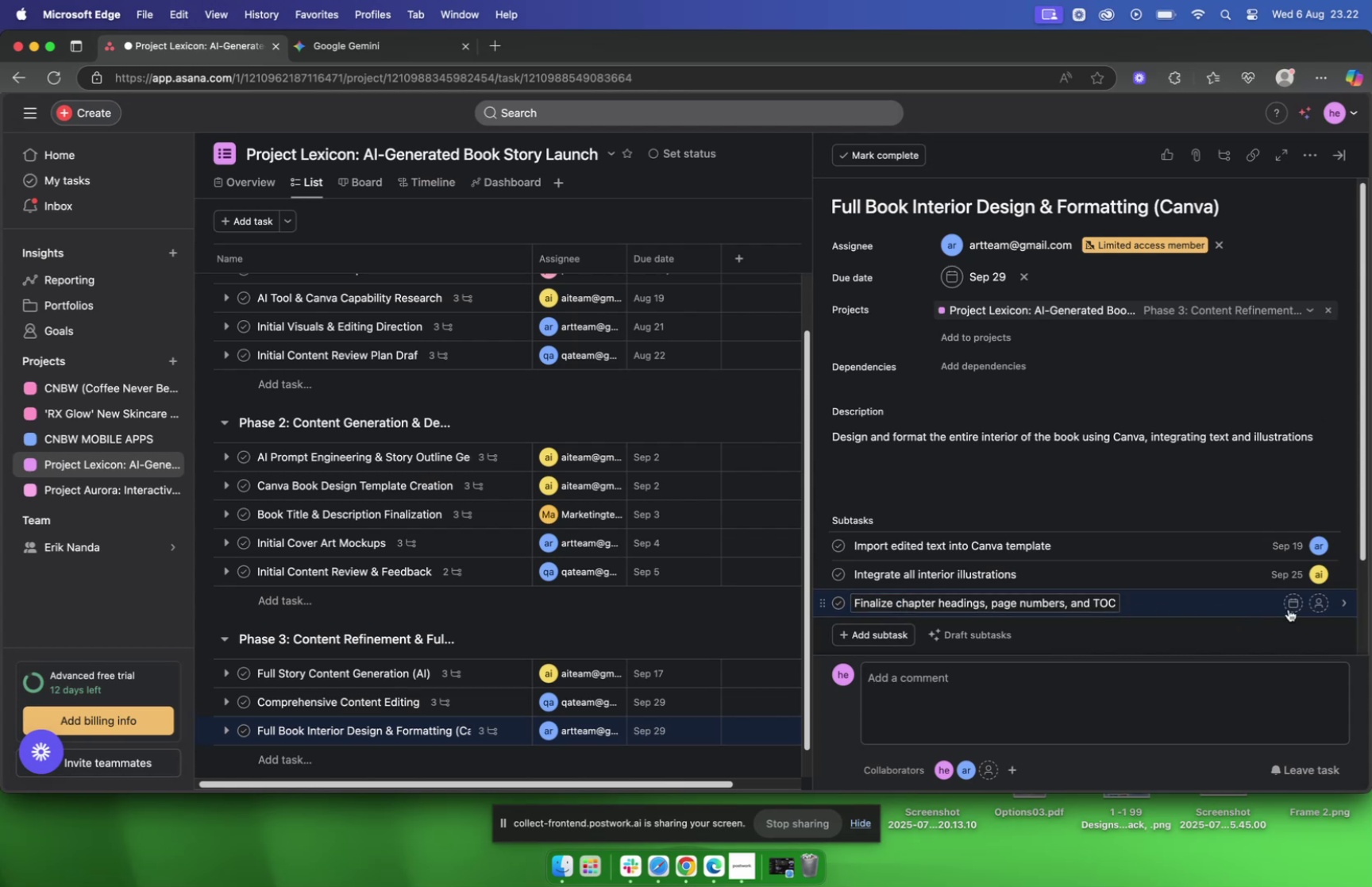 
left_click([1293, 607])
 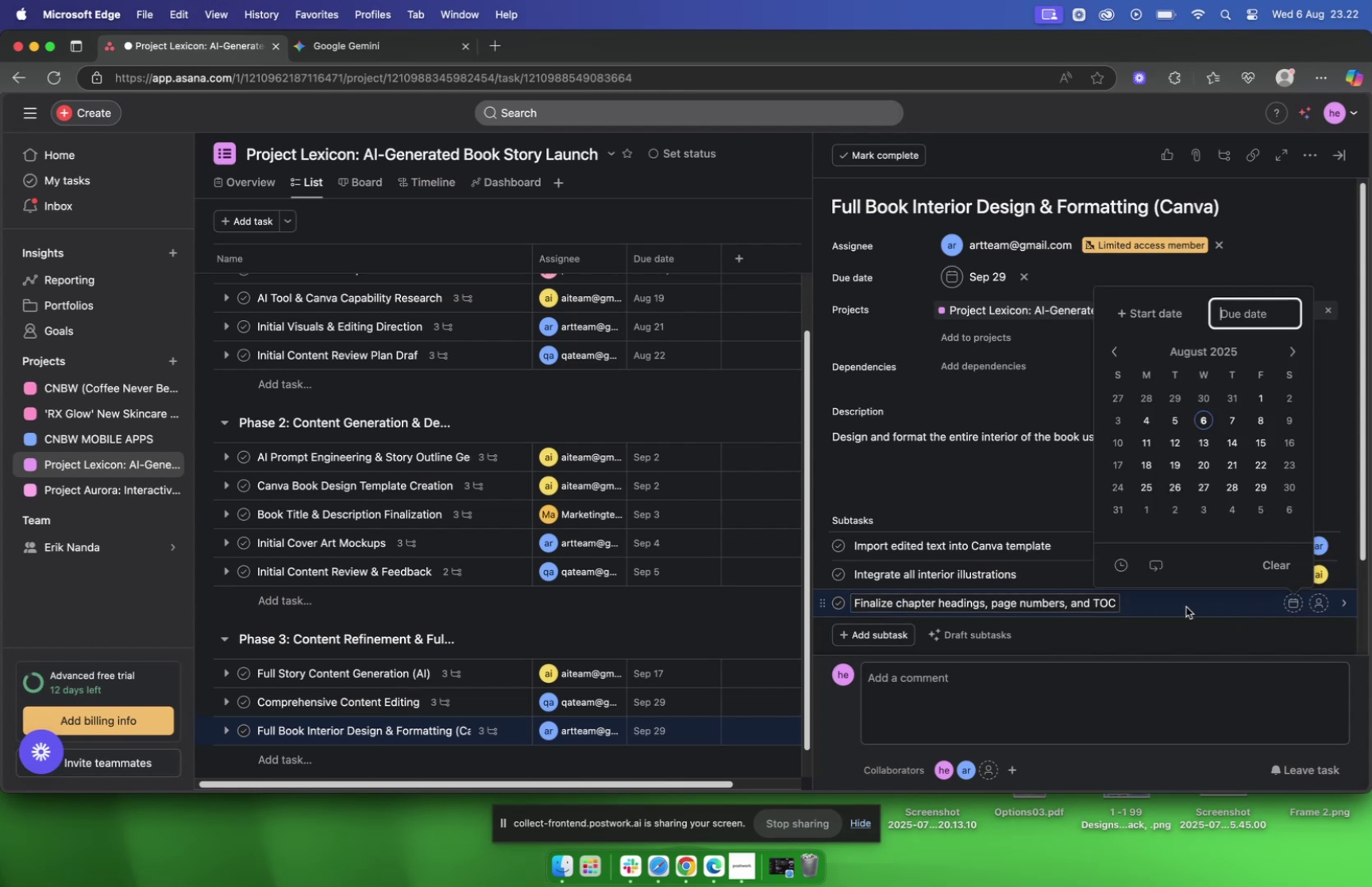 
left_click([1164, 606])
 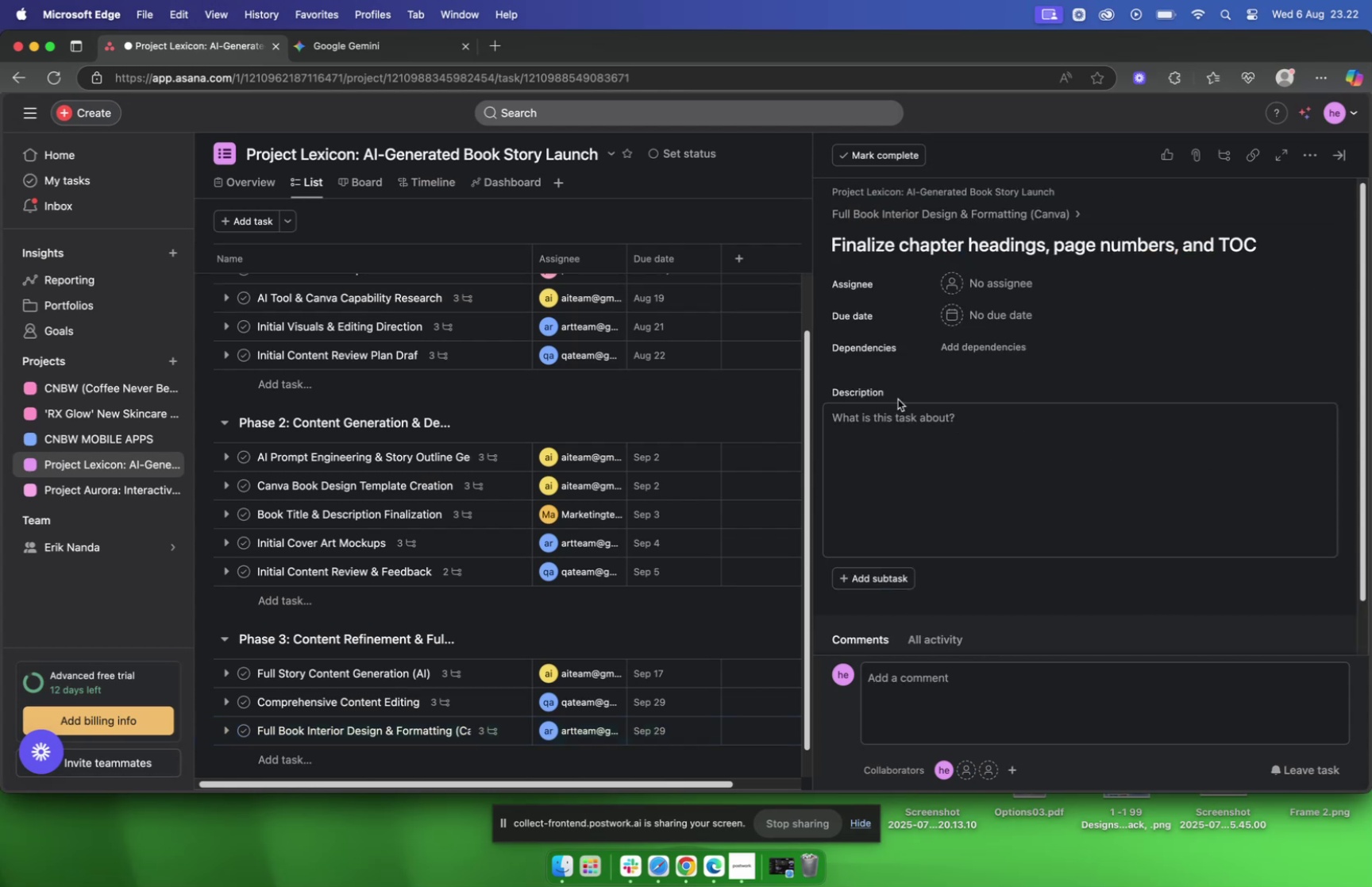 
left_click([880, 211])
 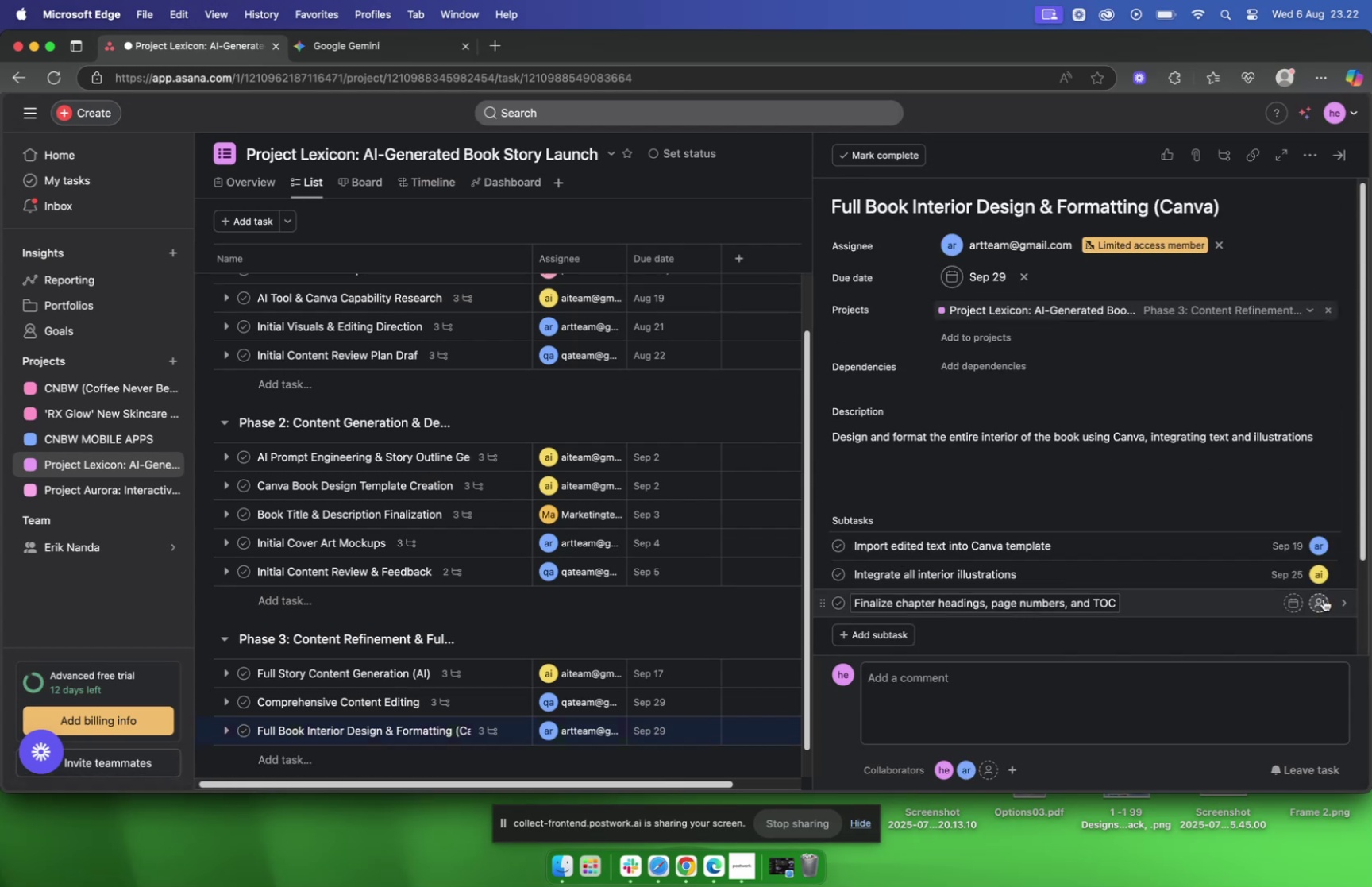 
left_click([1324, 598])
 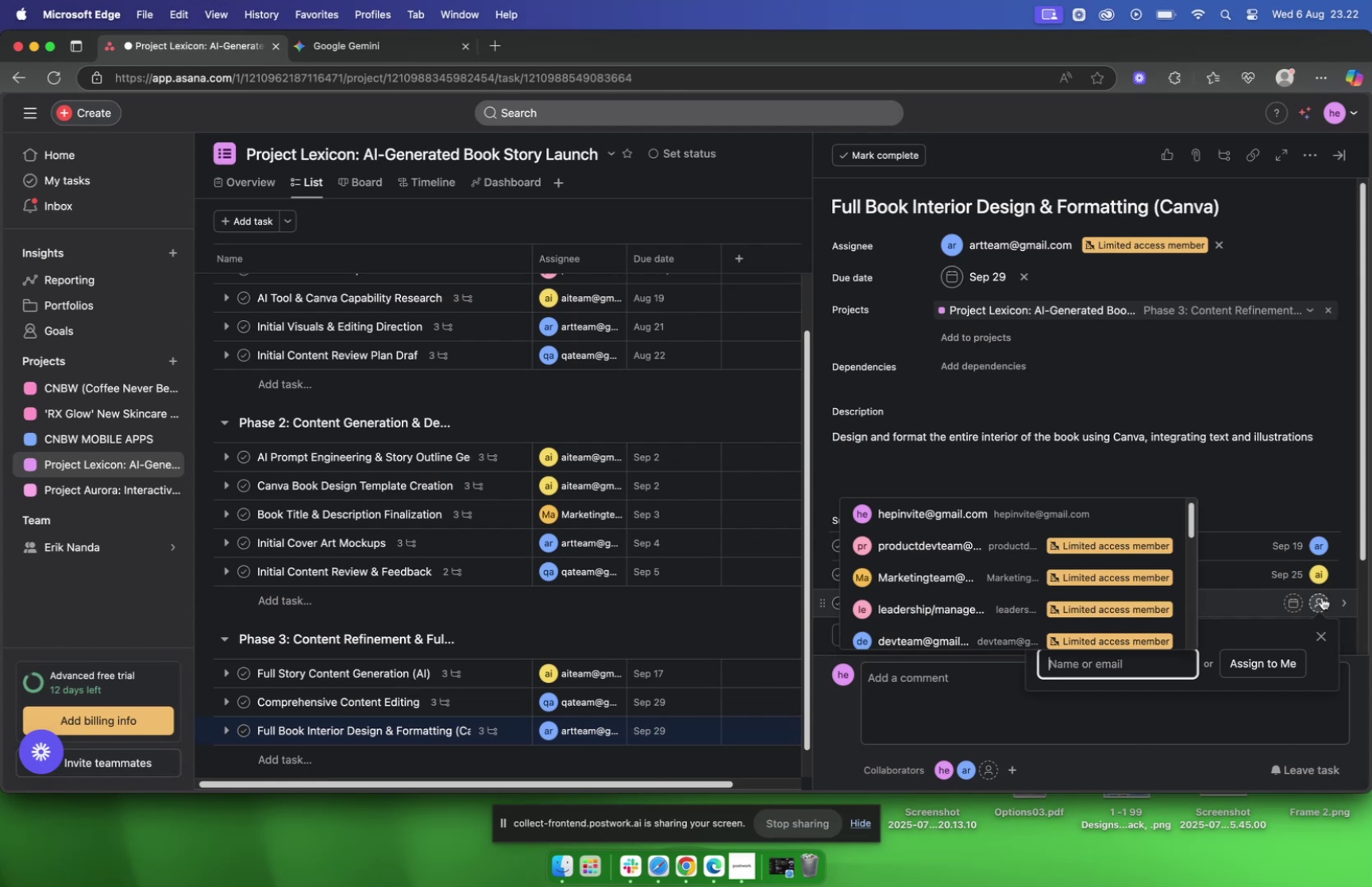 
type(ai)
 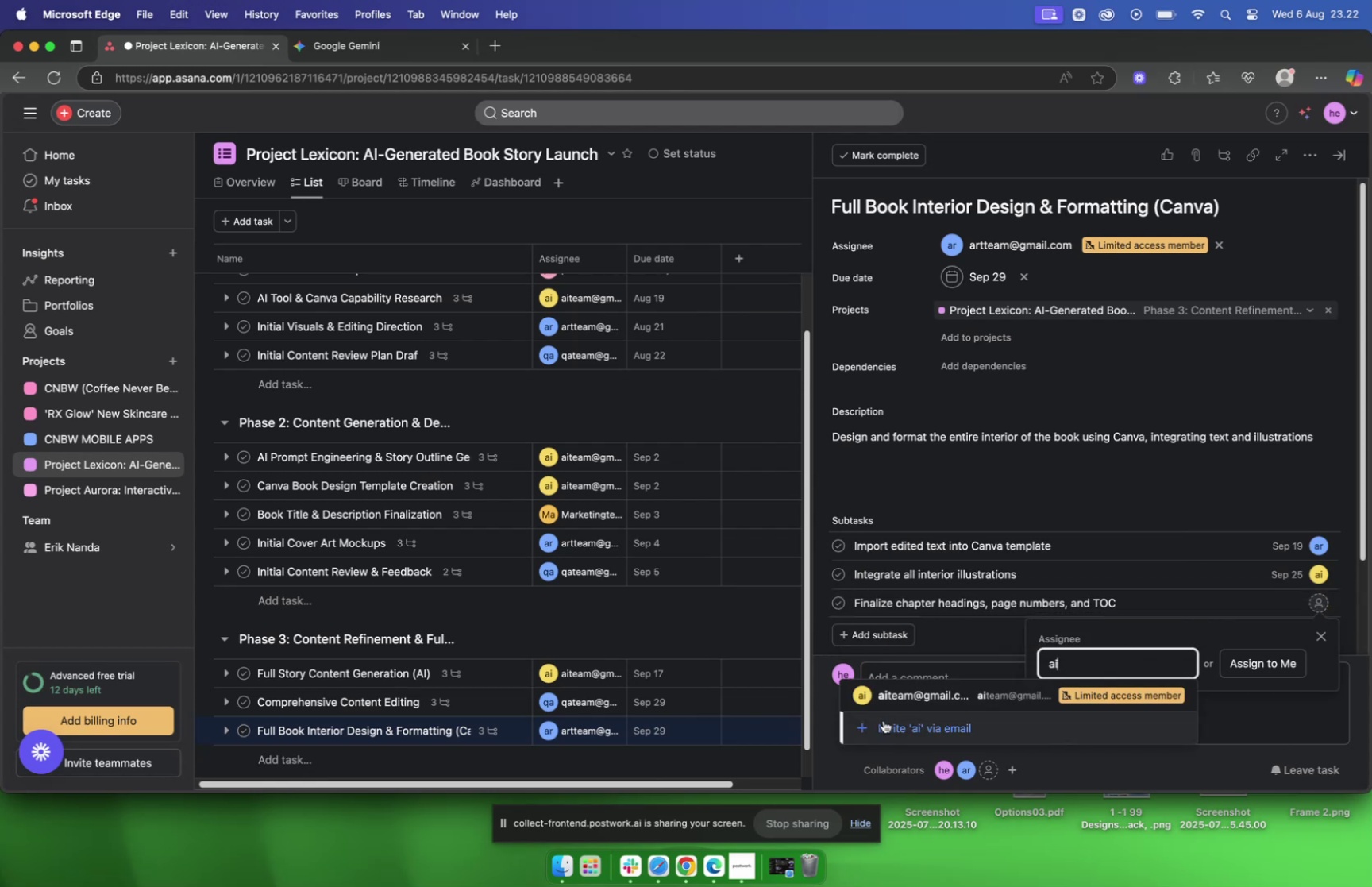 
left_click([918, 696])
 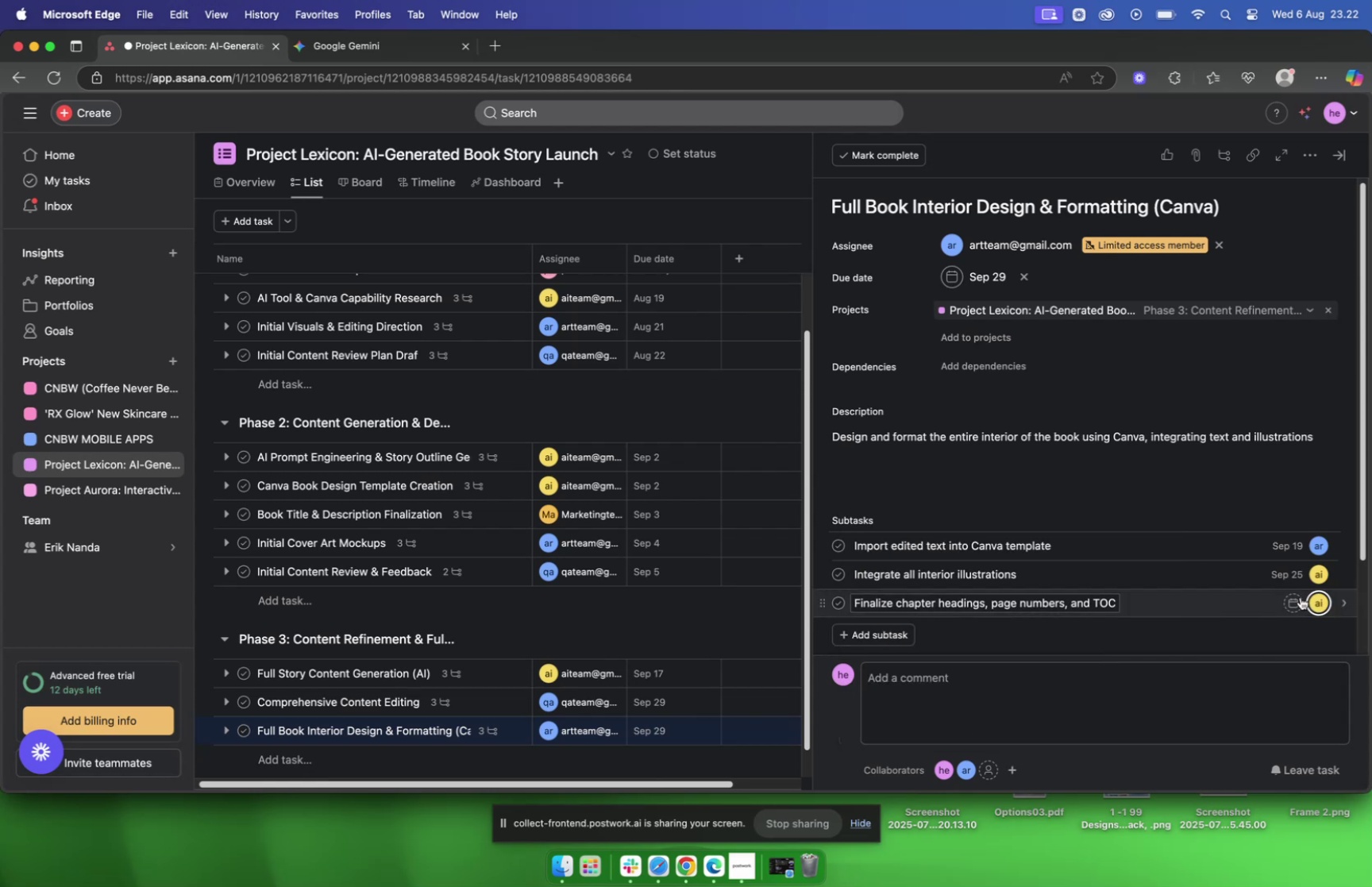 
left_click([1294, 600])
 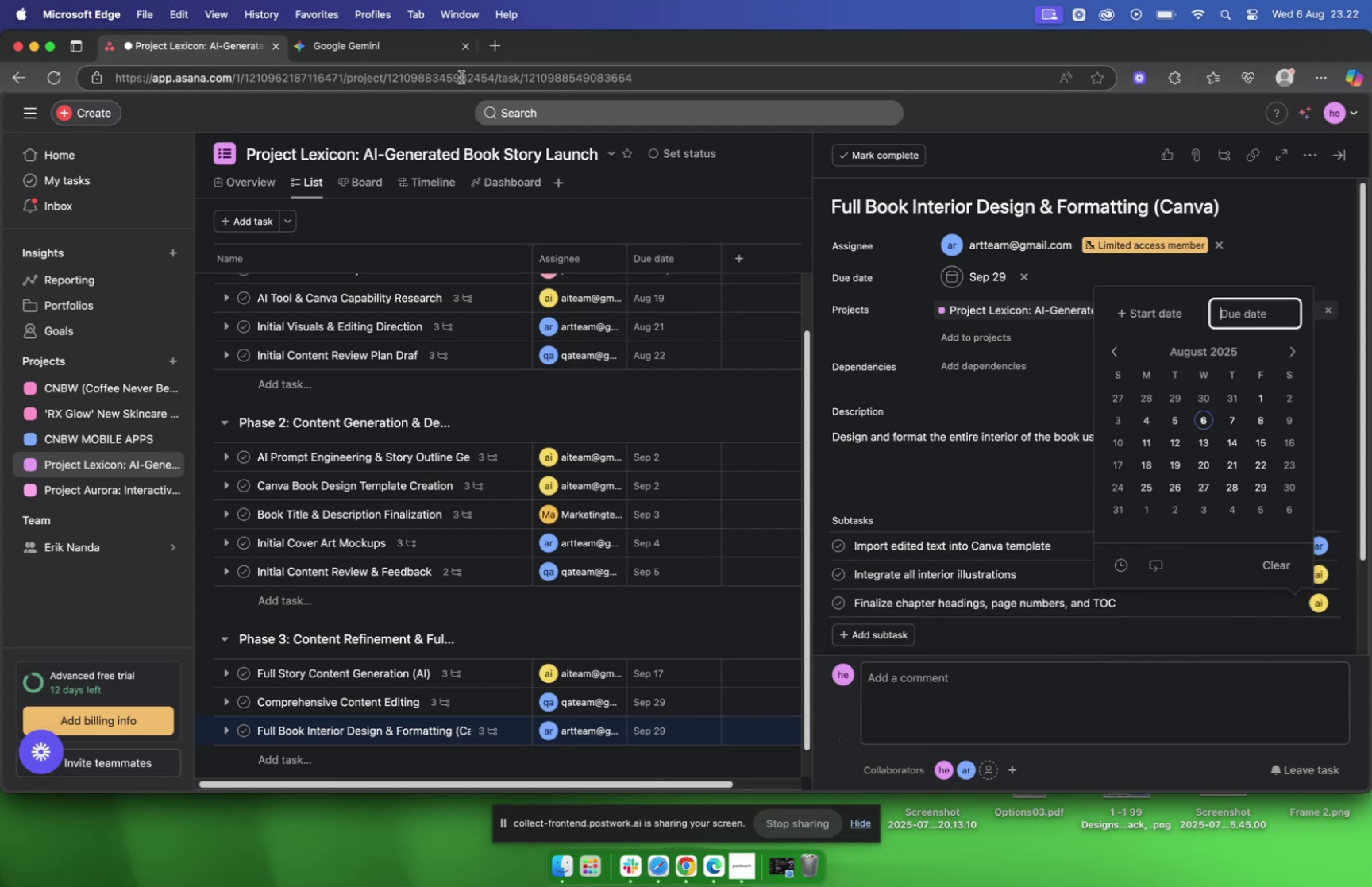 
left_click([393, 44])
 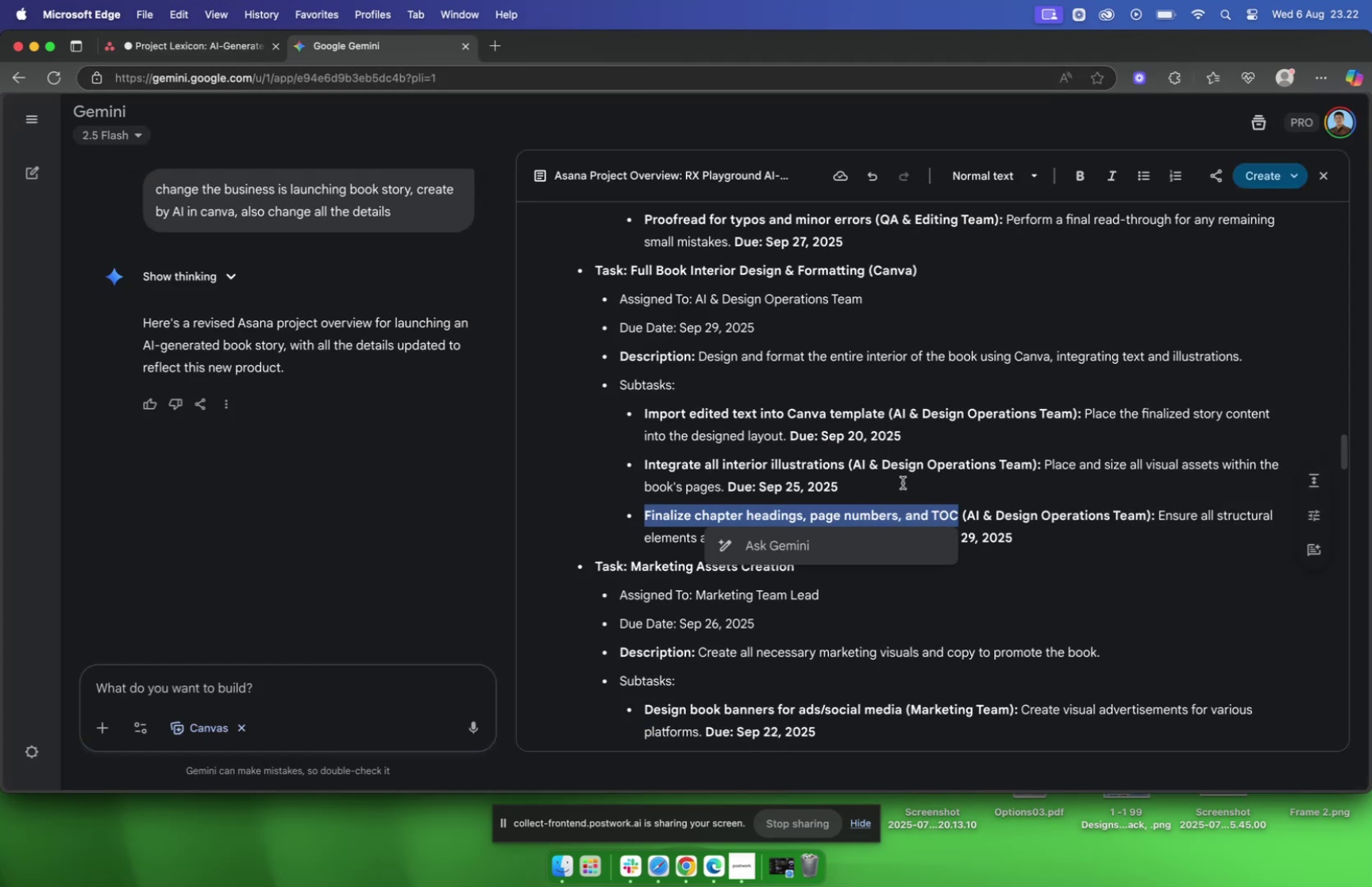 
left_click([227, 48])
 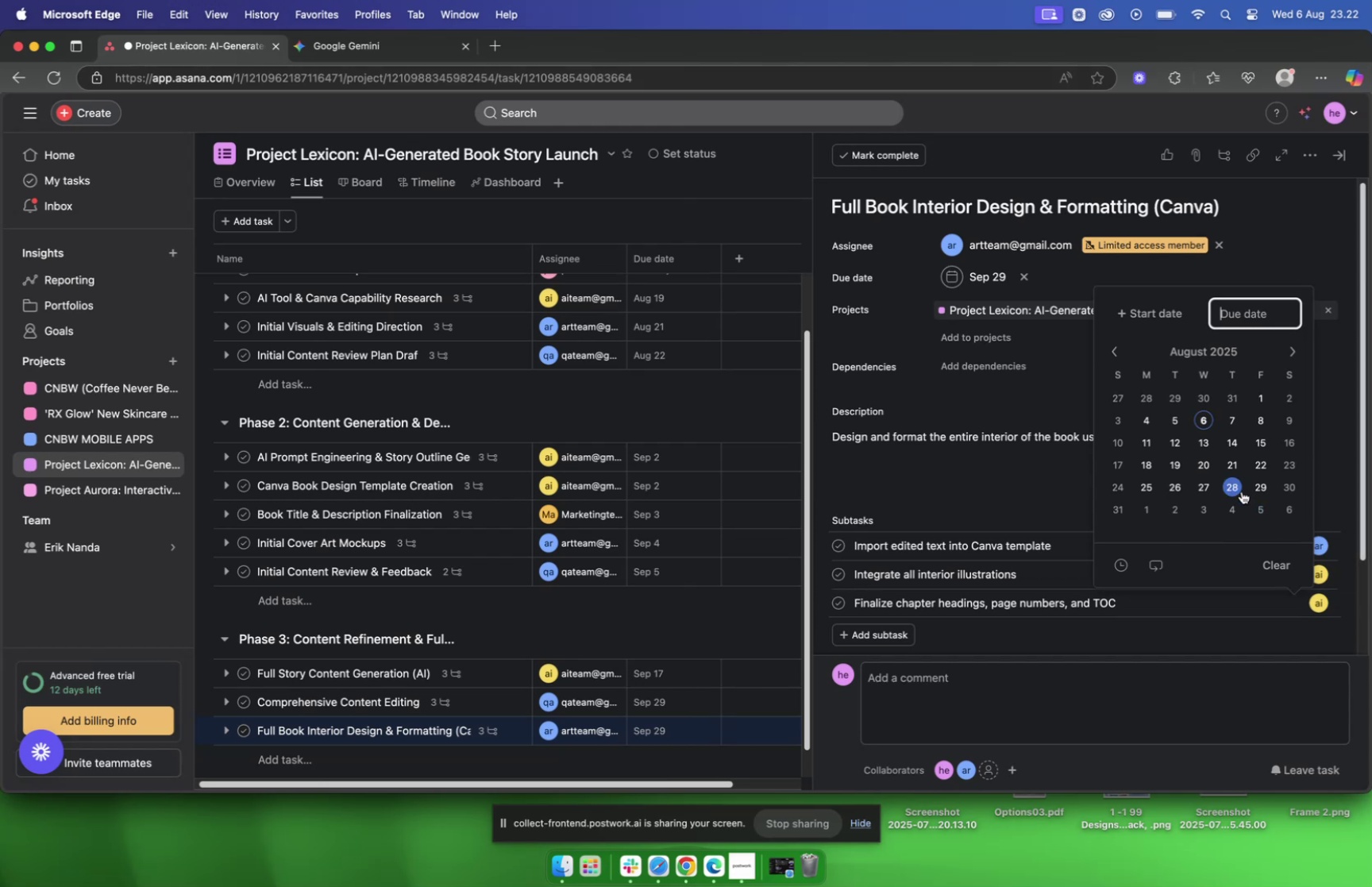 
left_click([1255, 484])
 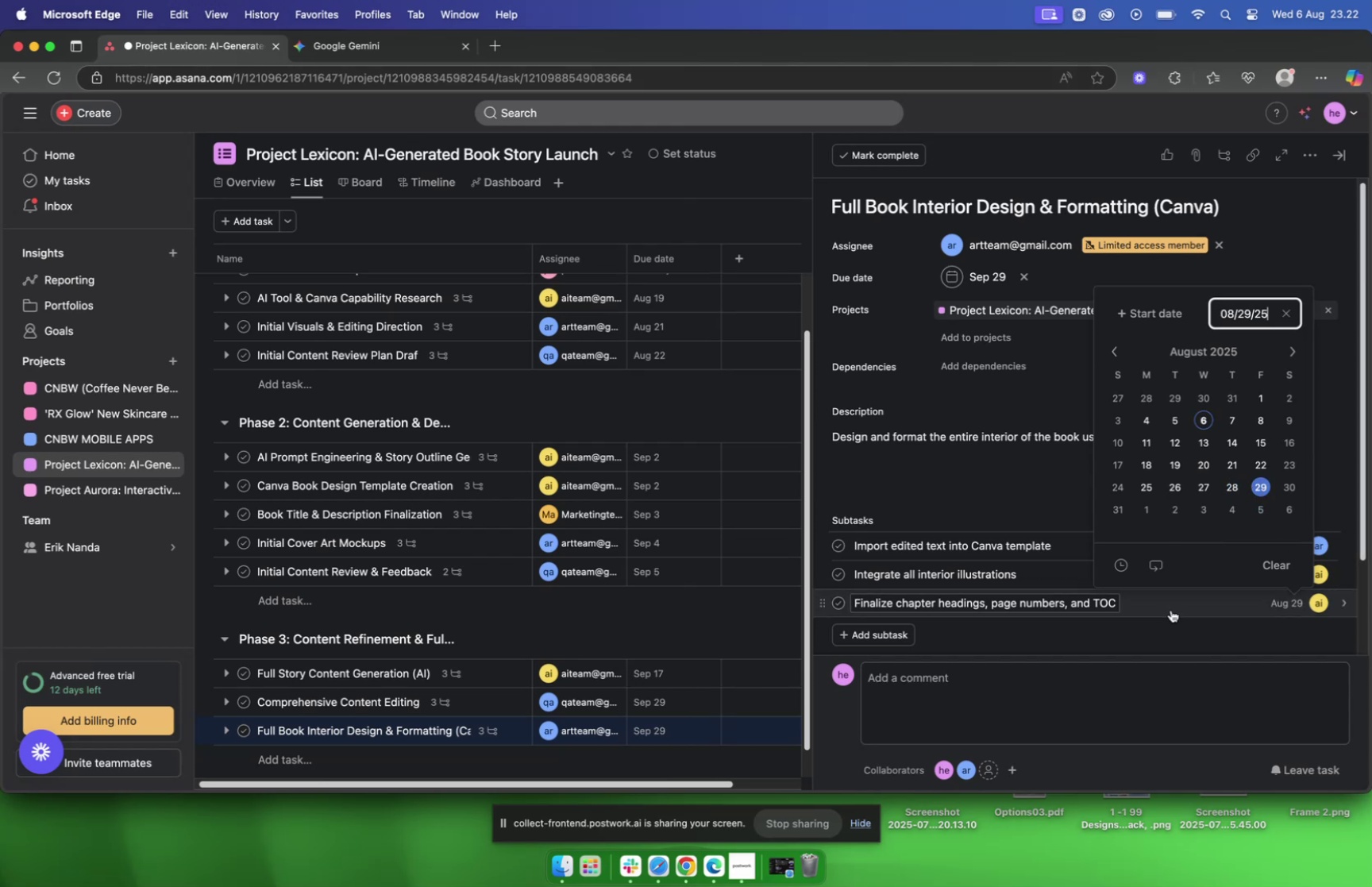 
left_click([1174, 632])
 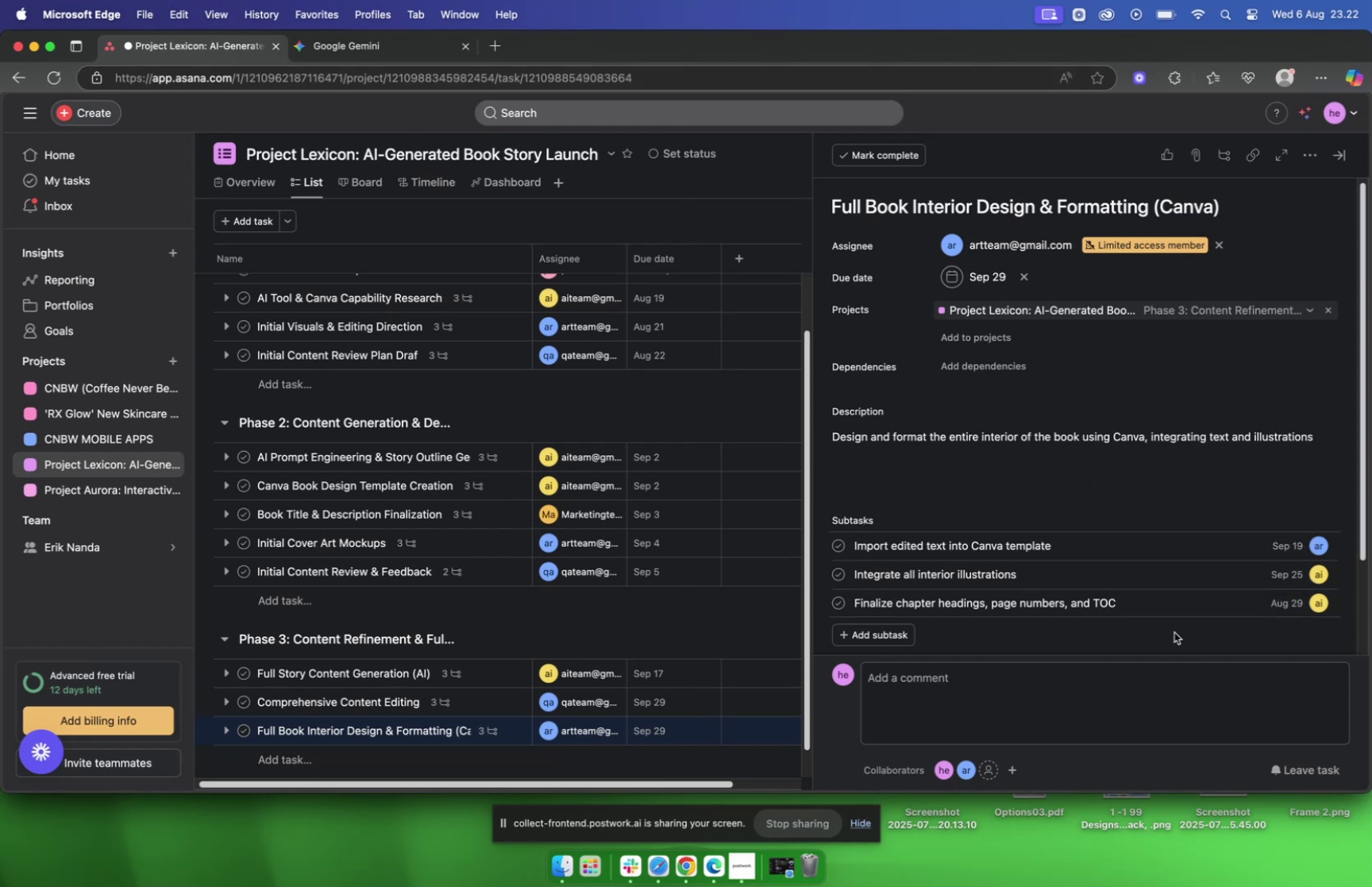 
wait(8.95)
 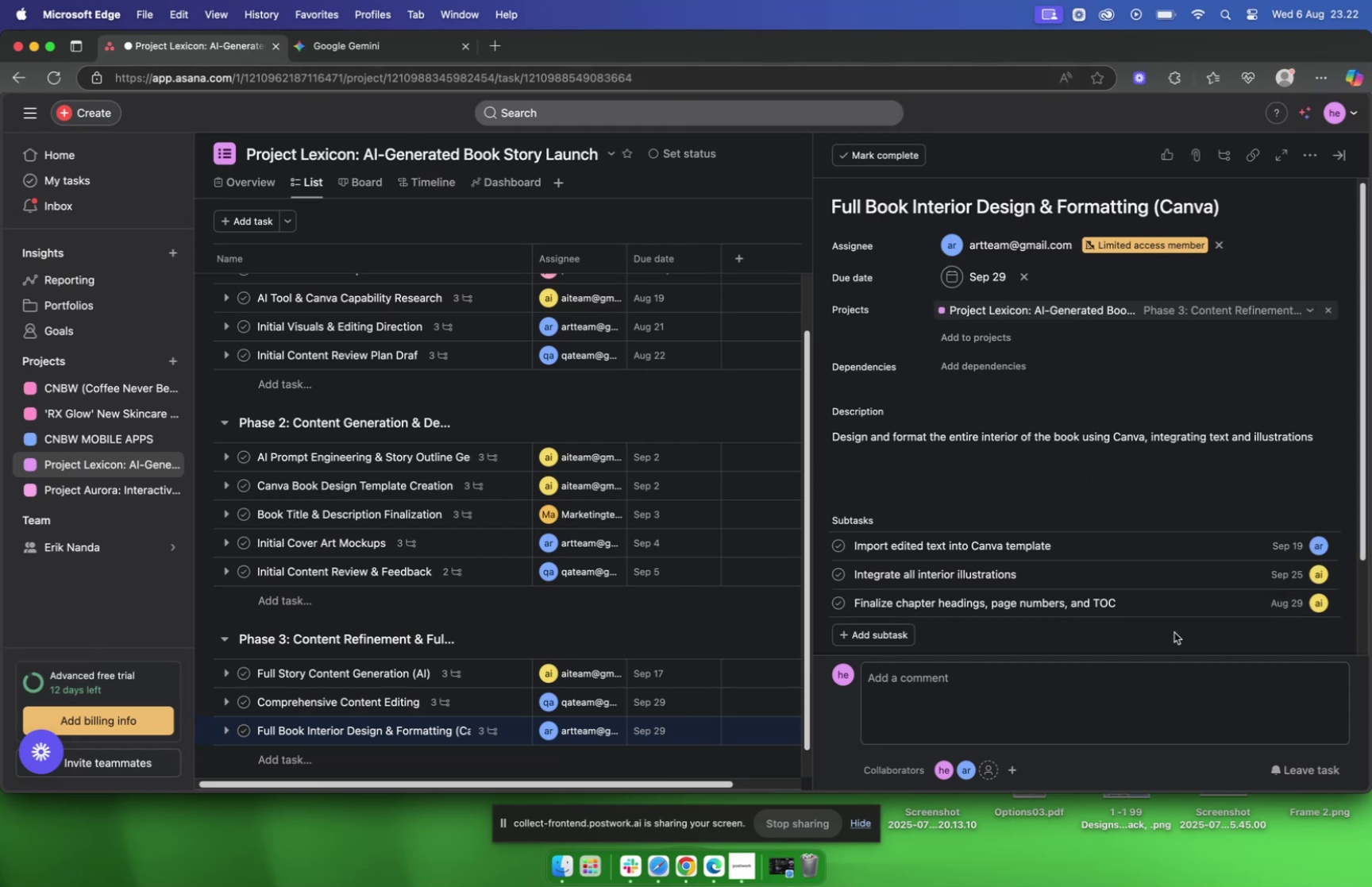 
left_click([1170, 609])
 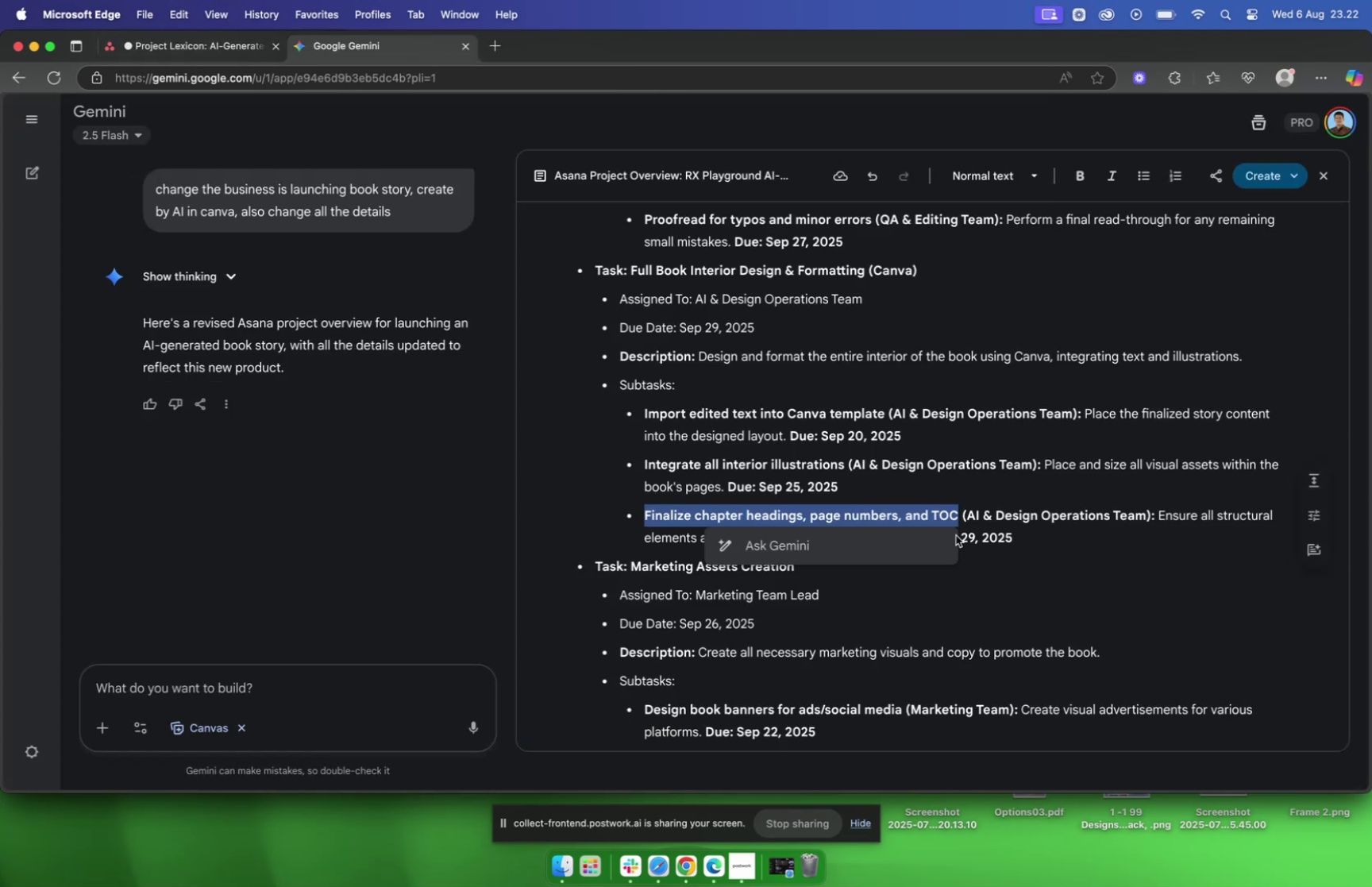 
left_click_drag(start_coordinate=[1158, 512], to_coordinate=[894, 547])
 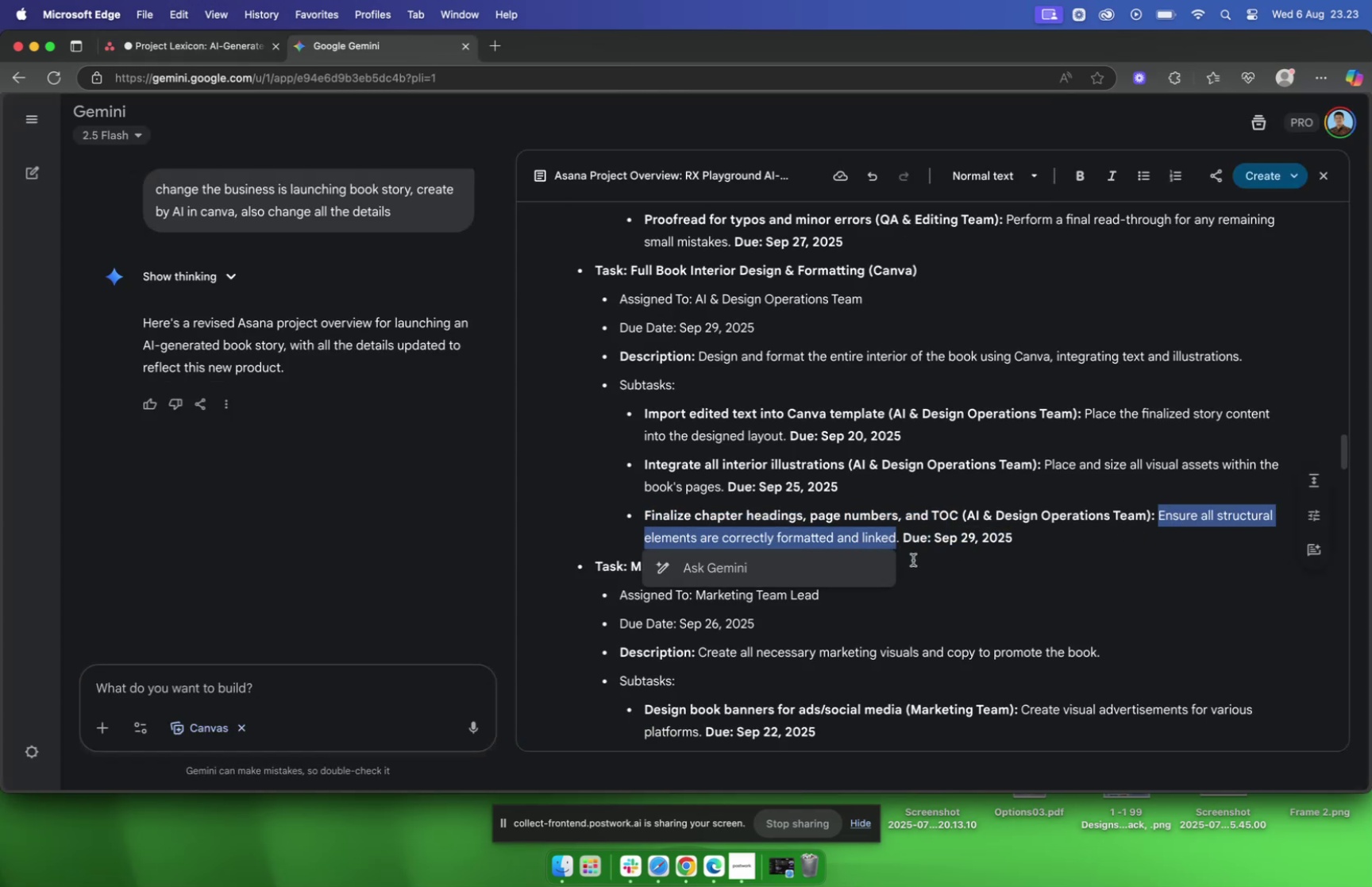 
key(Meta+C)
 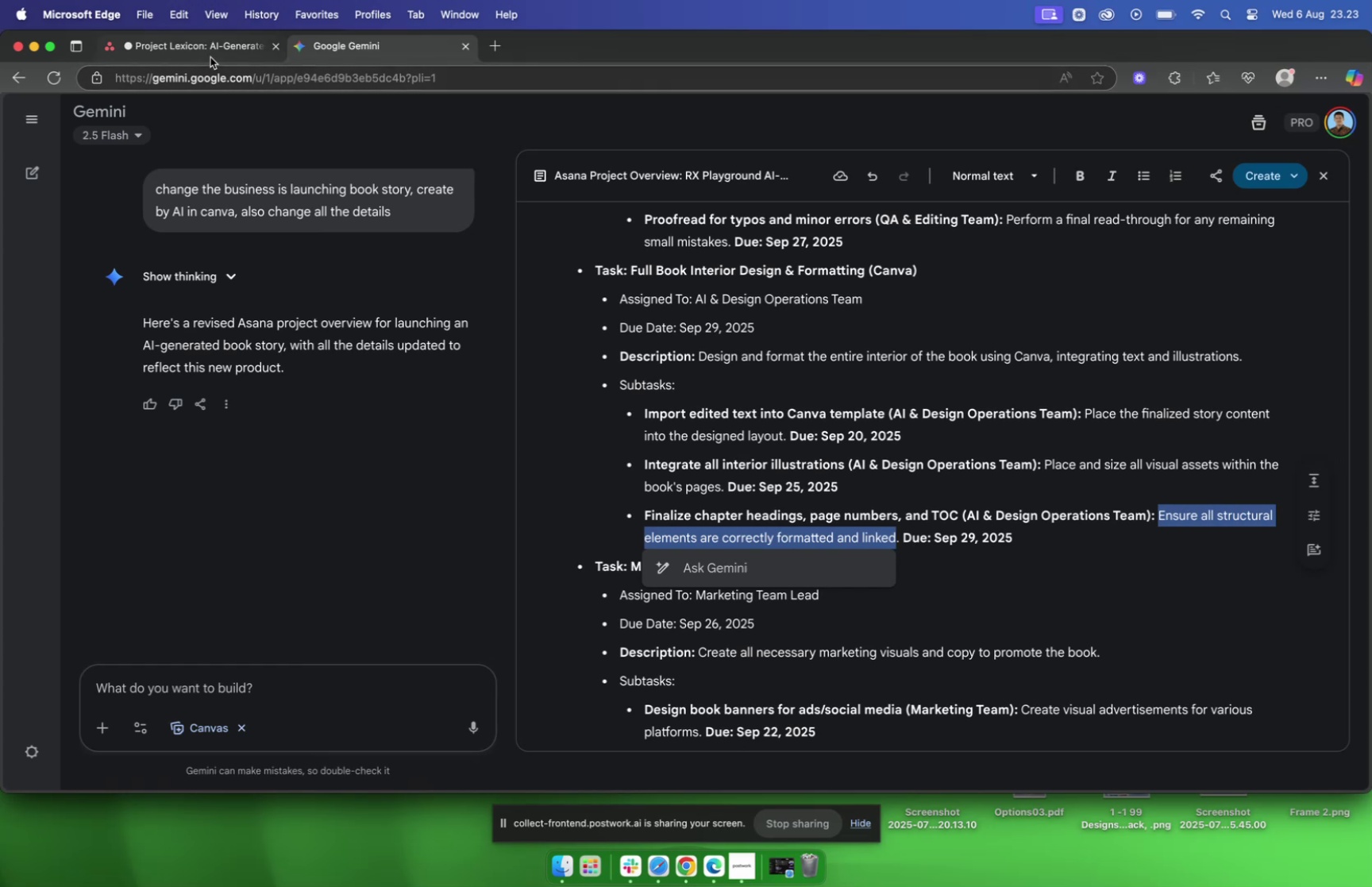 
left_click([214, 49])
 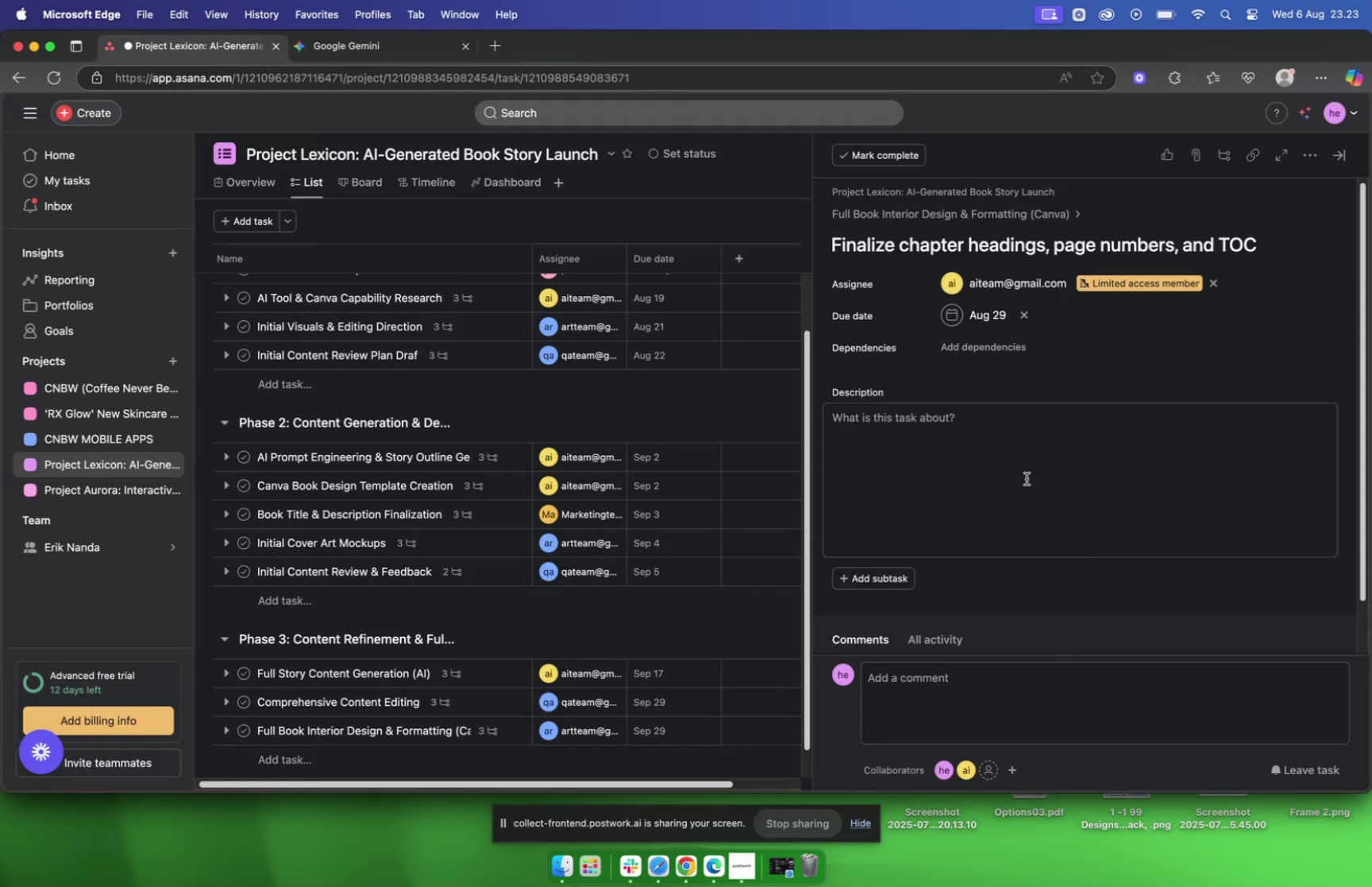 
left_click([940, 430])
 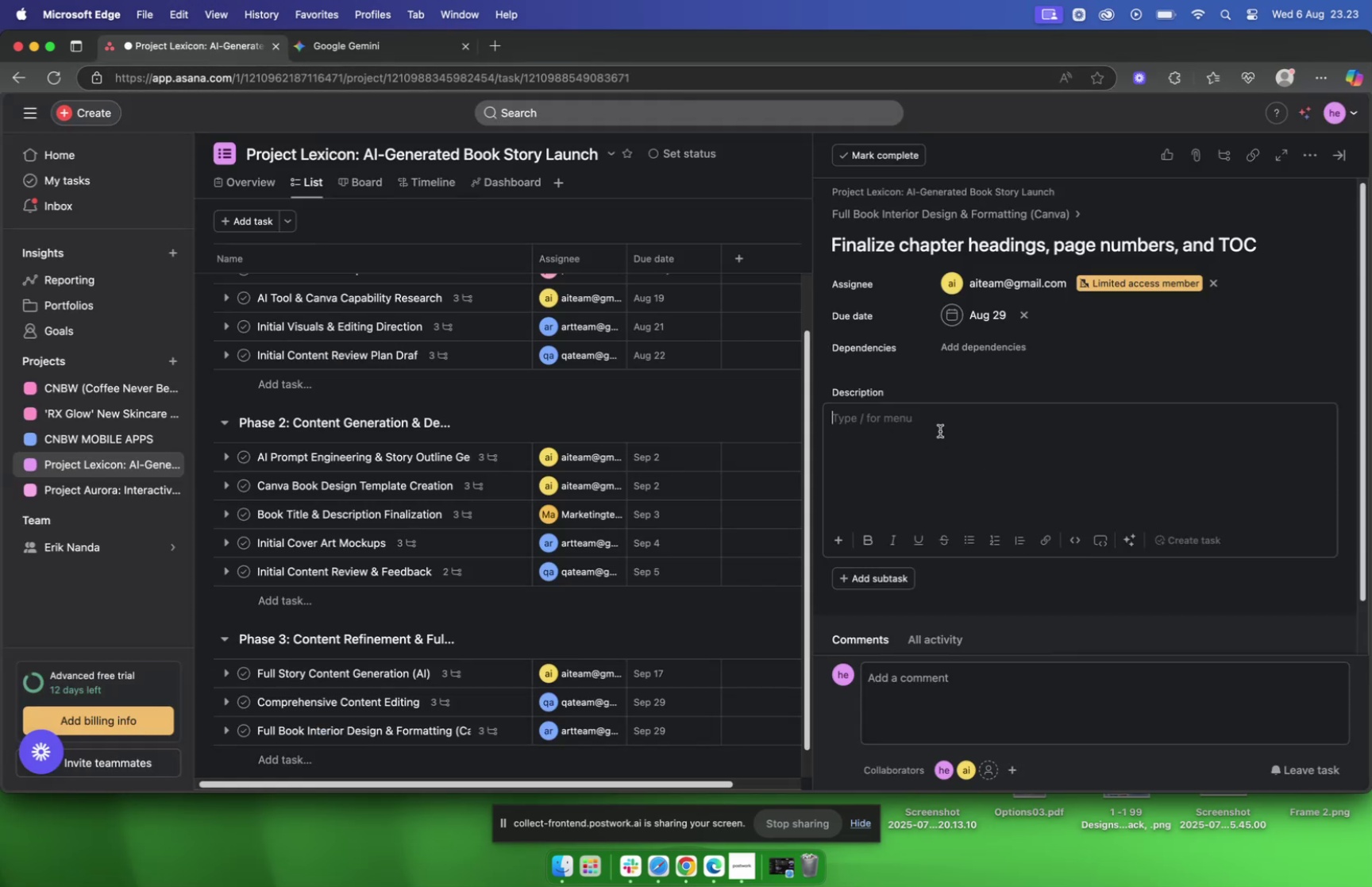 
key(Meta+V)
 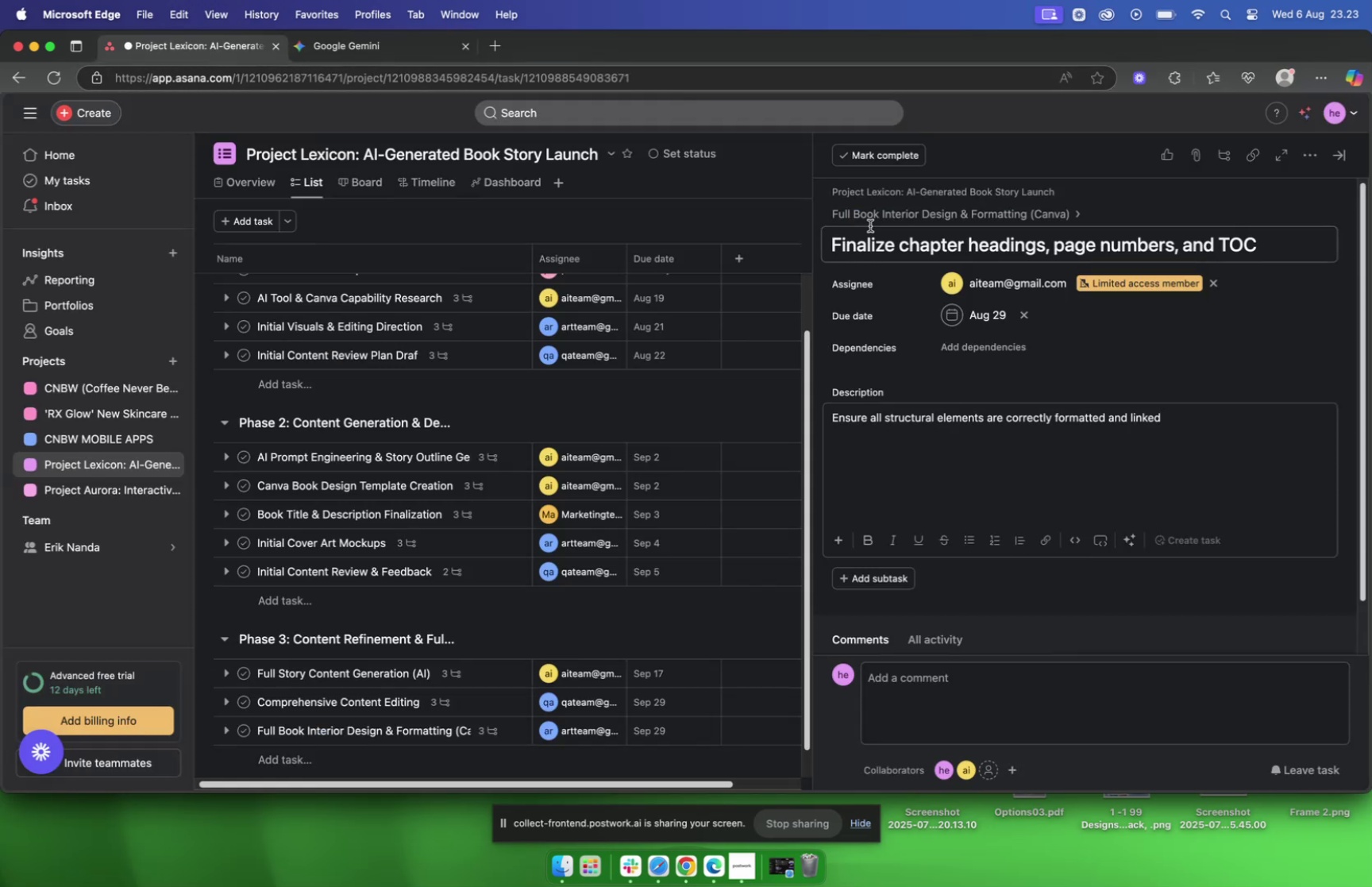 
left_click([874, 214])
 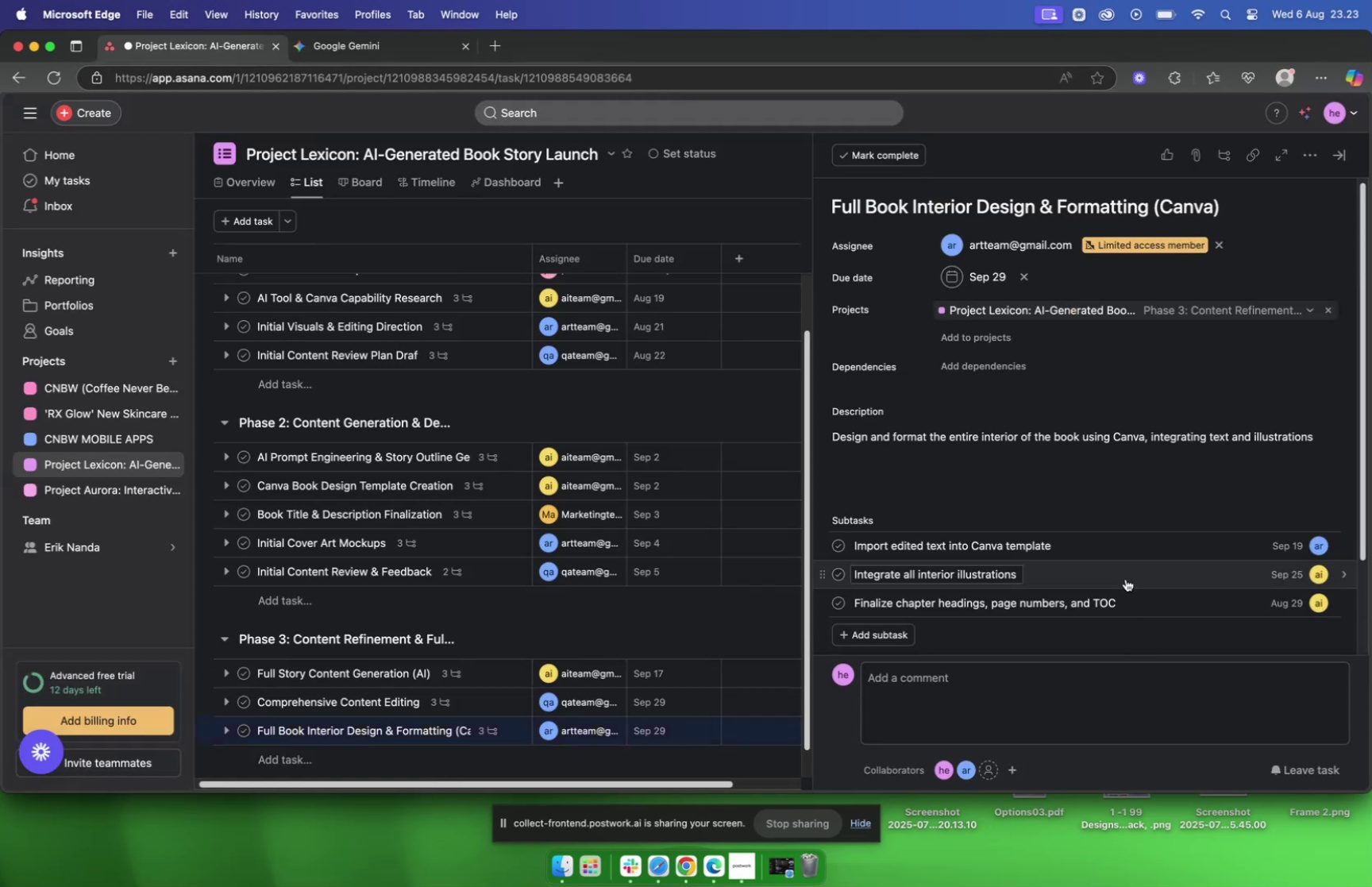 
left_click([1044, 572])
 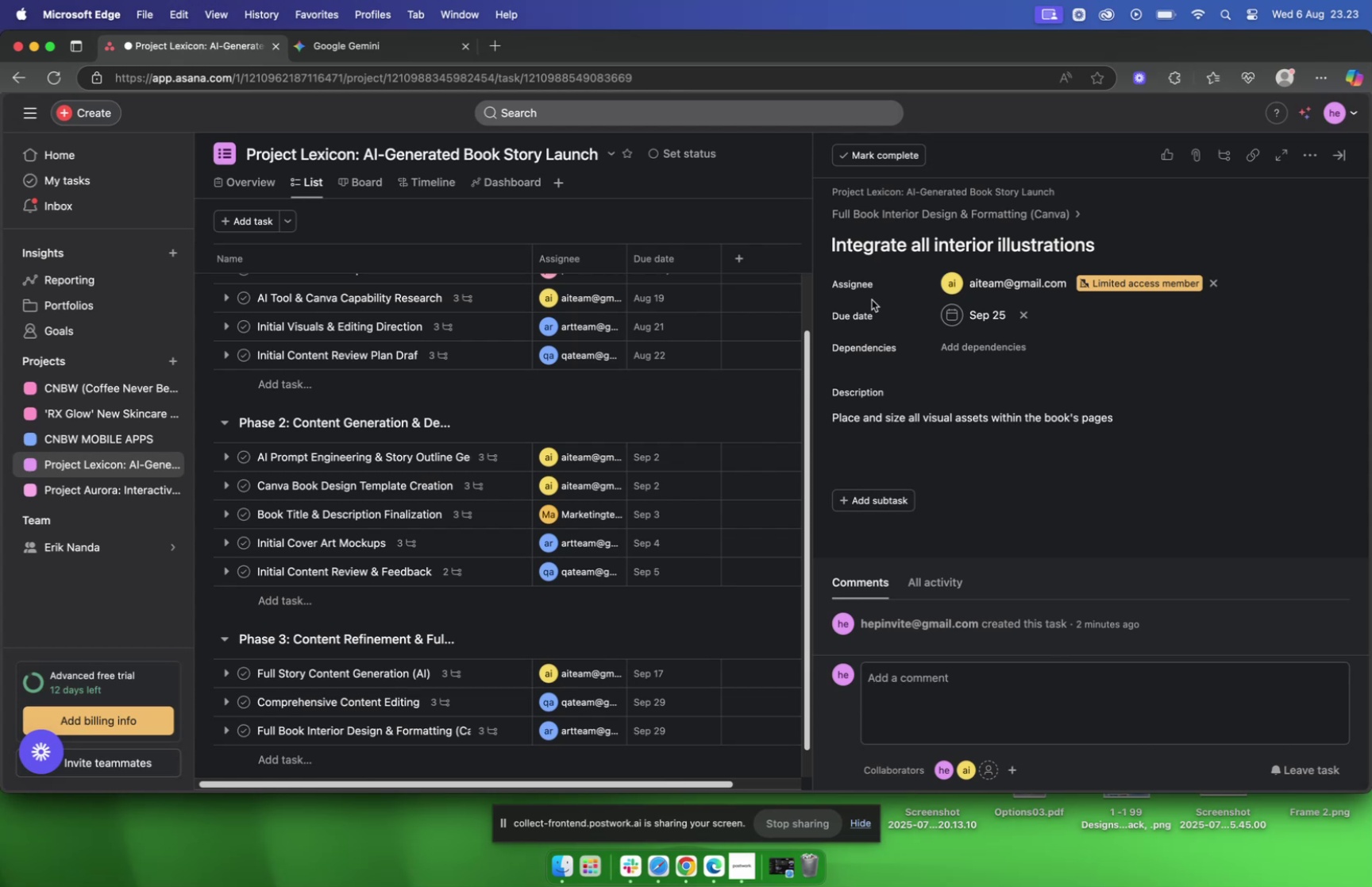 
left_click([865, 226])
 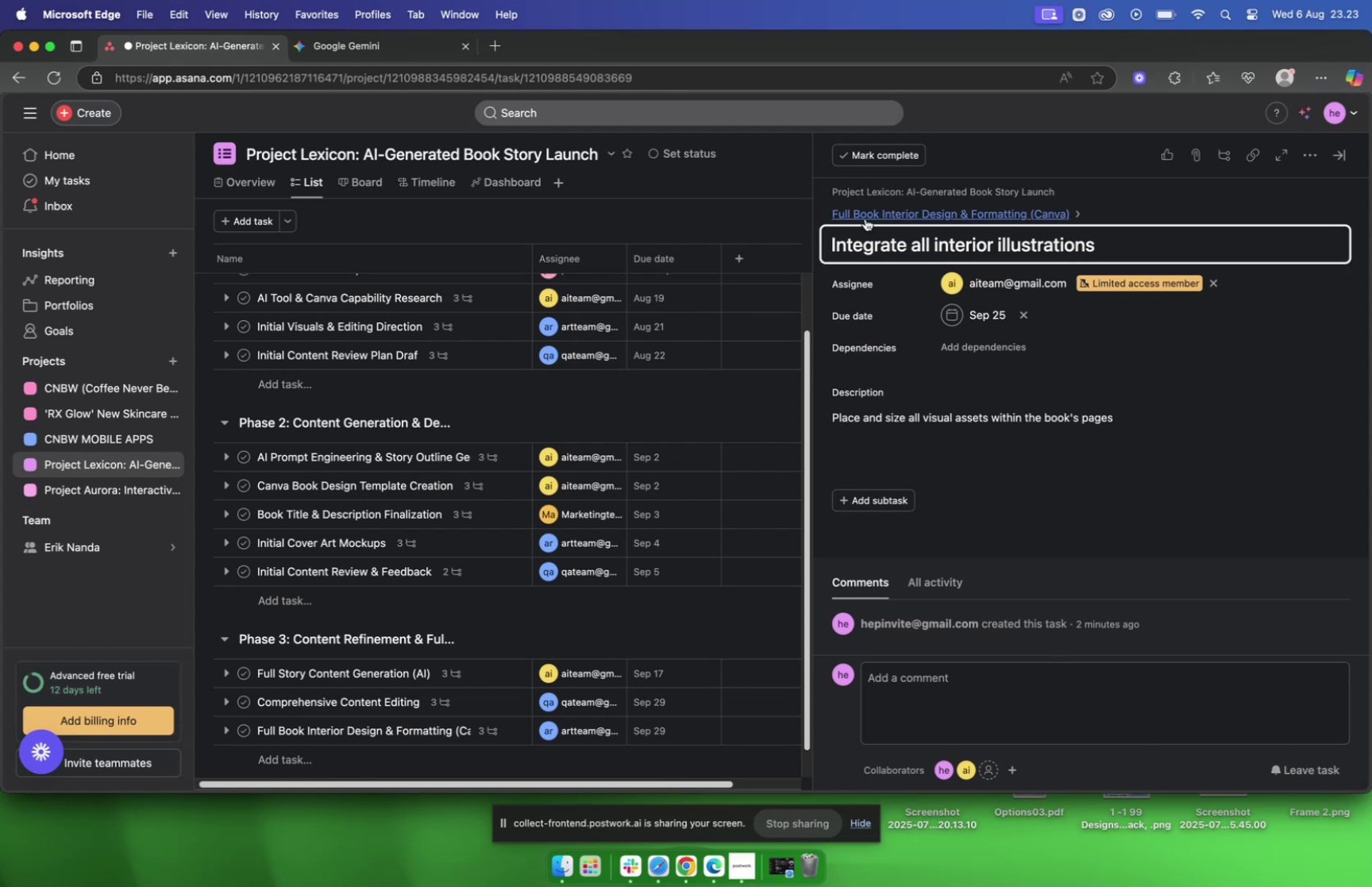 
left_click([865, 218])
 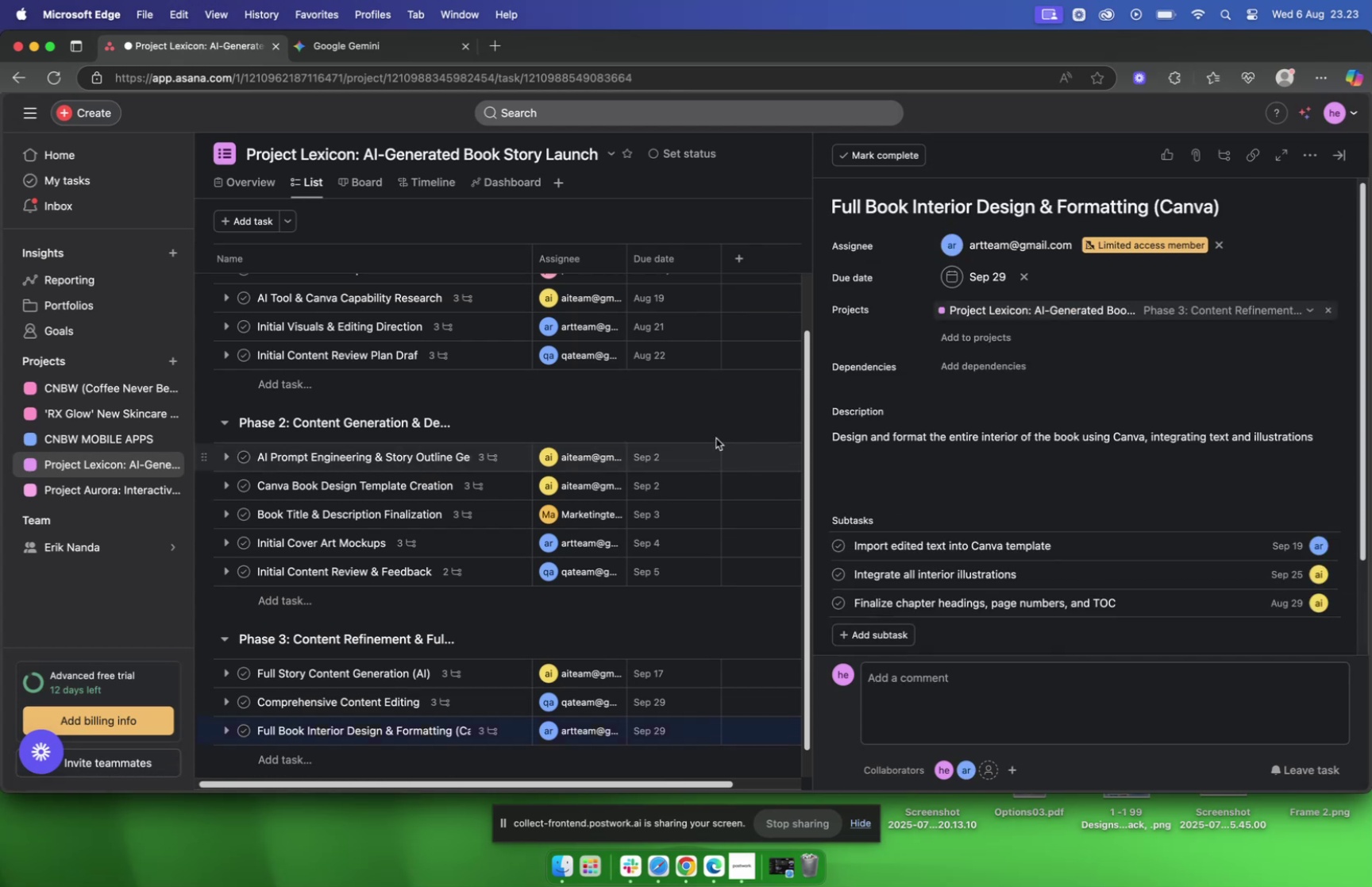 
left_click([354, 48])
 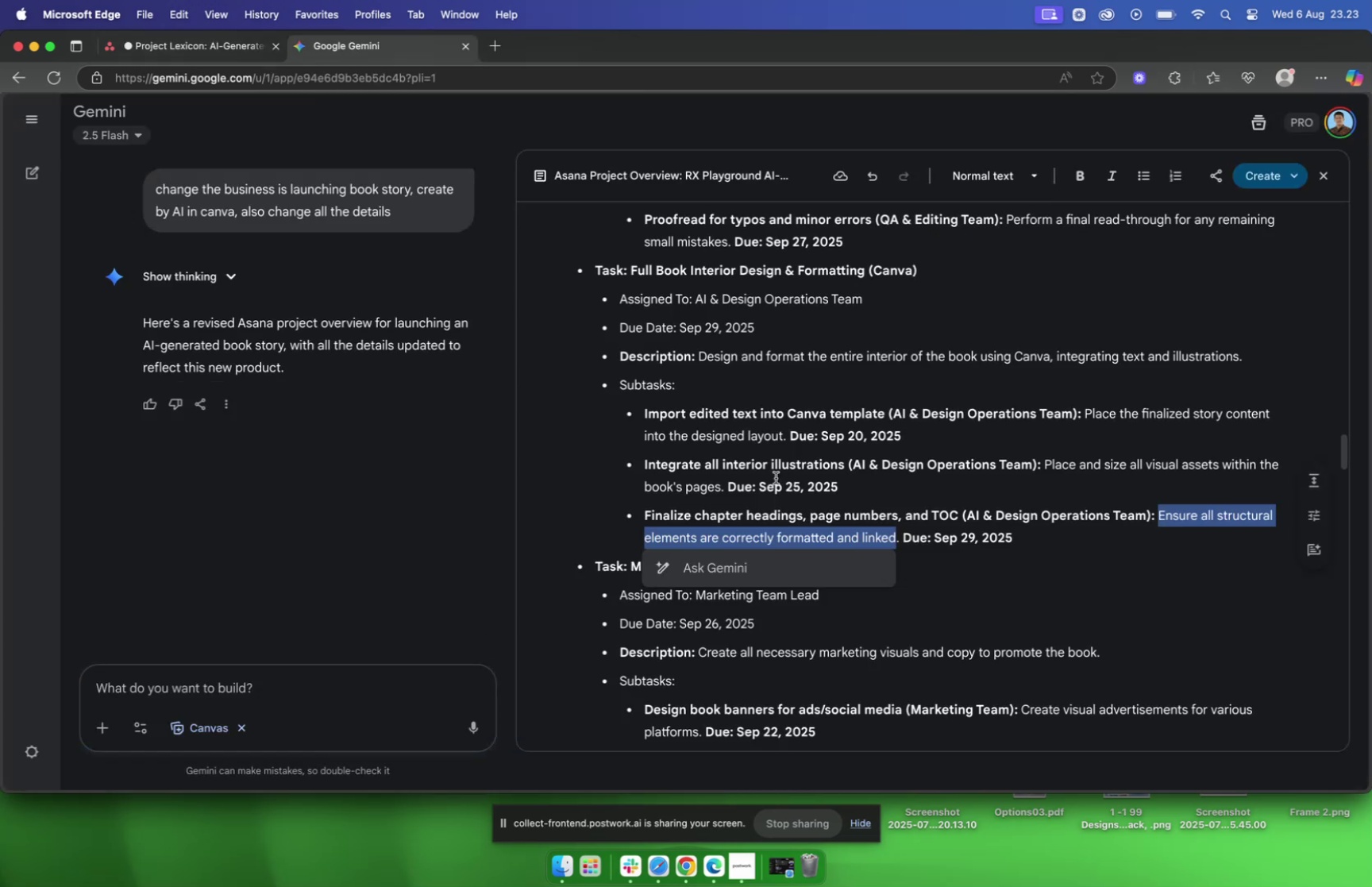 
scroll: coordinate [769, 474], scroll_direction: down, amount: 5.0
 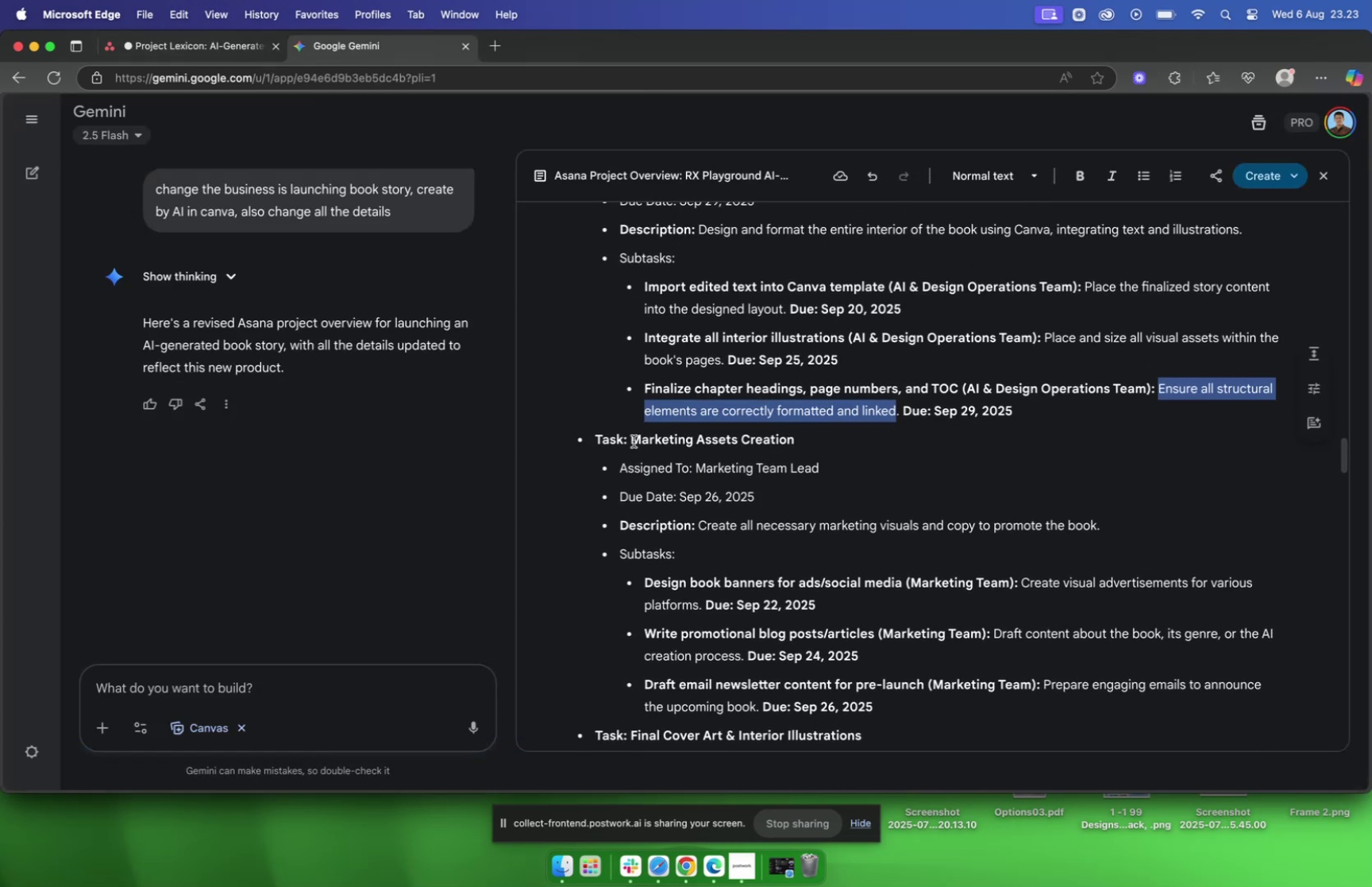 
left_click_drag(start_coordinate=[633, 439], to_coordinate=[796, 442])
 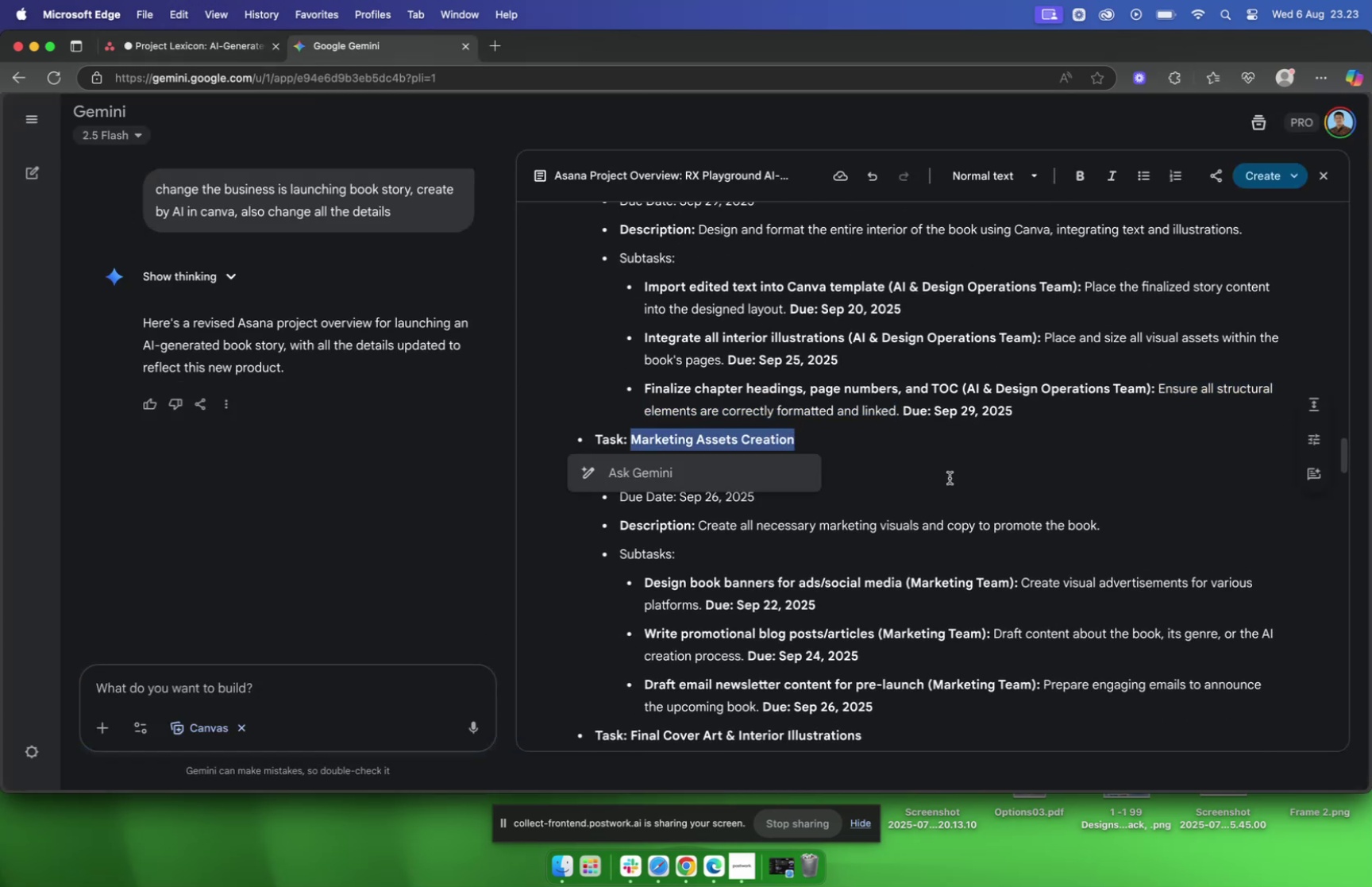 
key(Meta+C)
 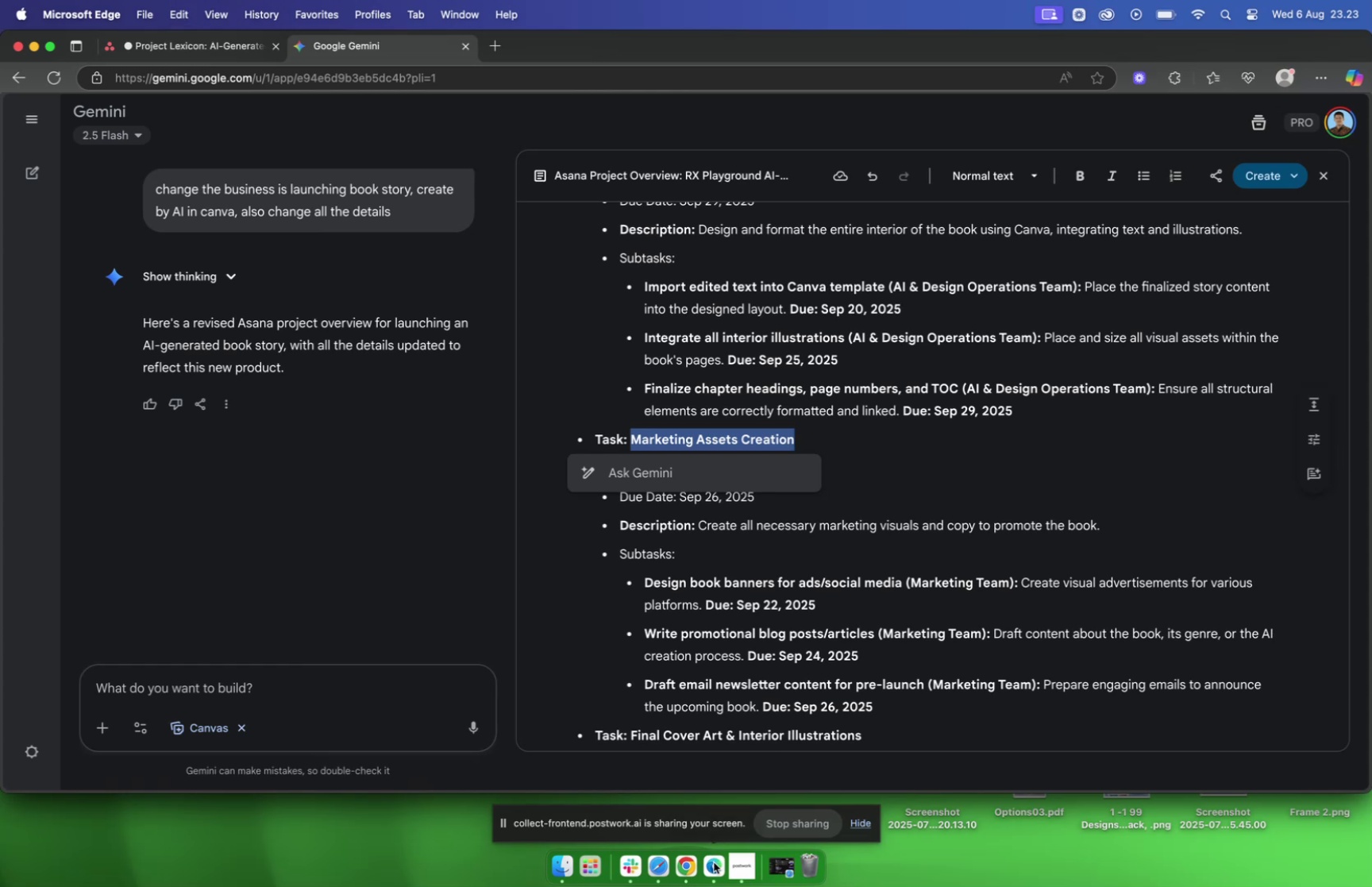 
left_click([649, 863])
 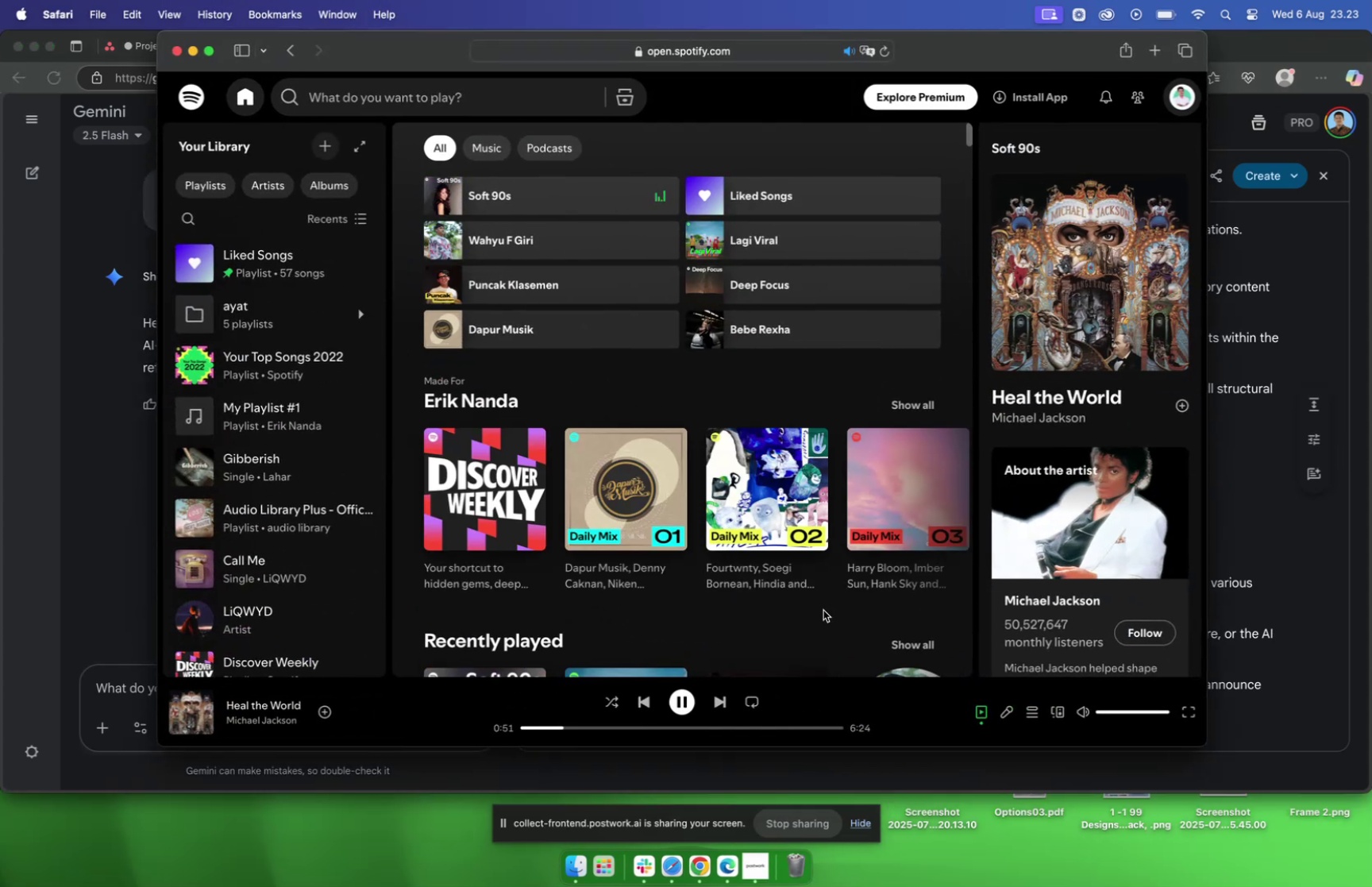 
left_click([579, 727])
 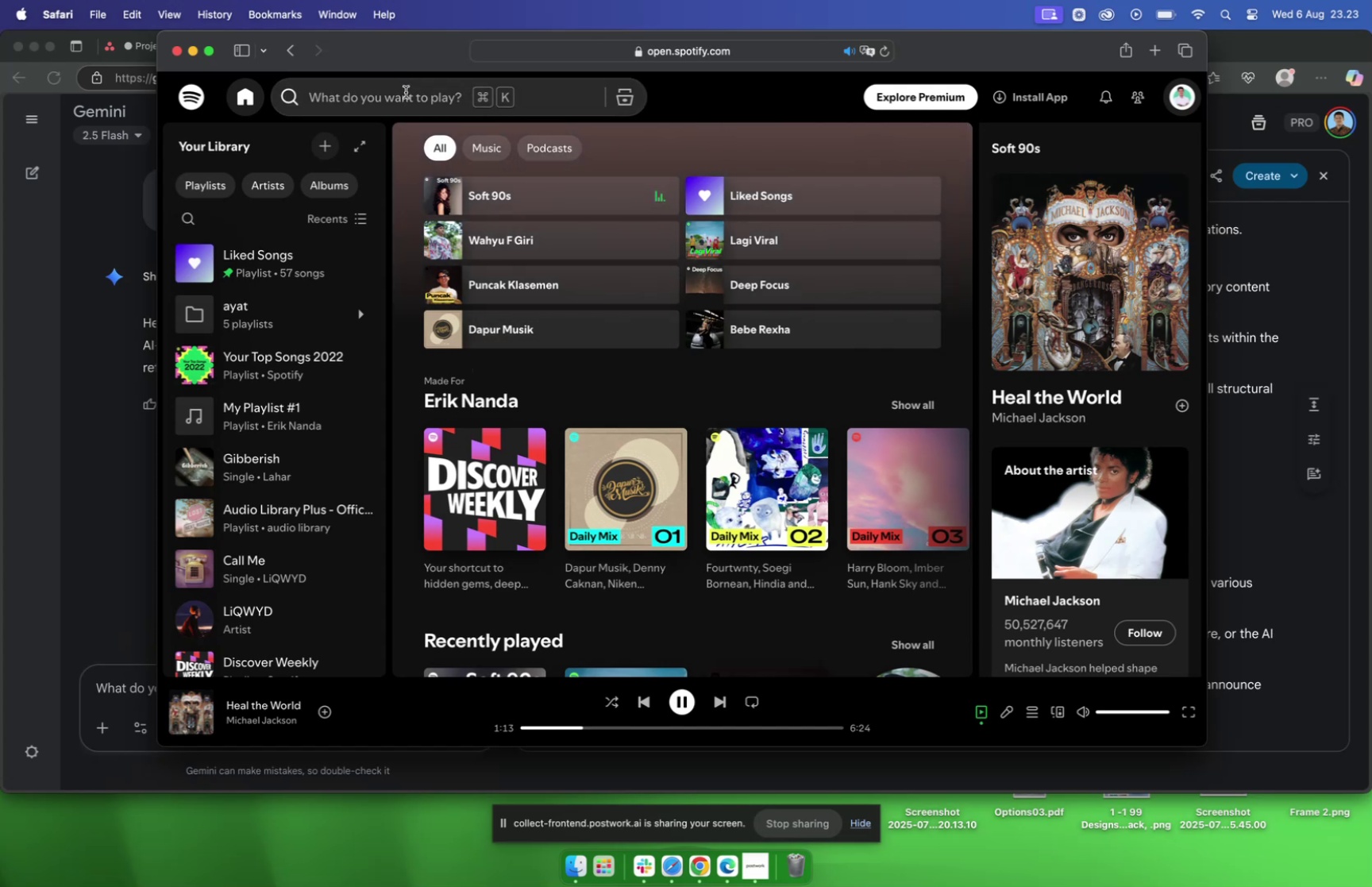 
wait(10.76)
 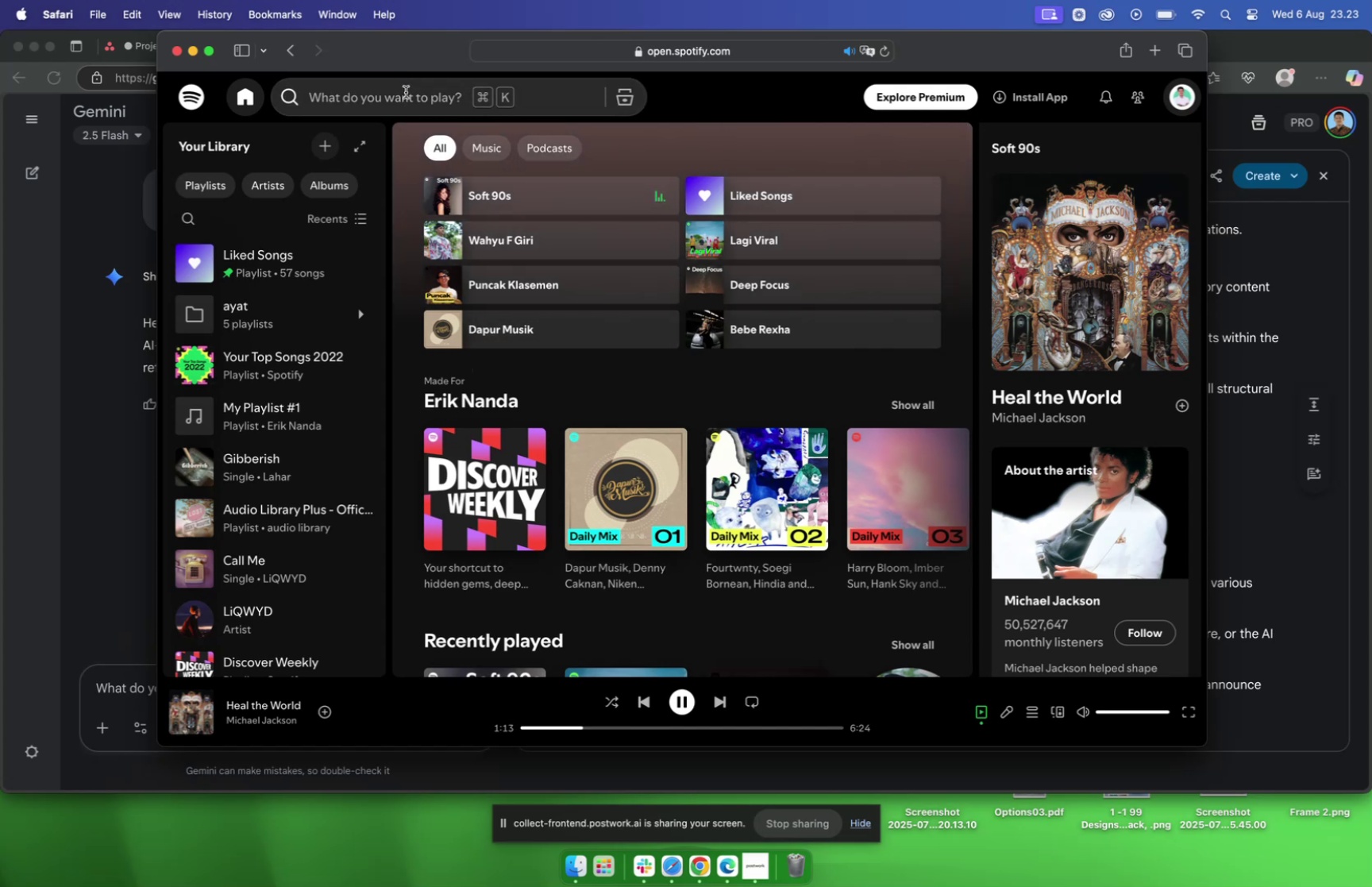 
left_click([251, 104])
 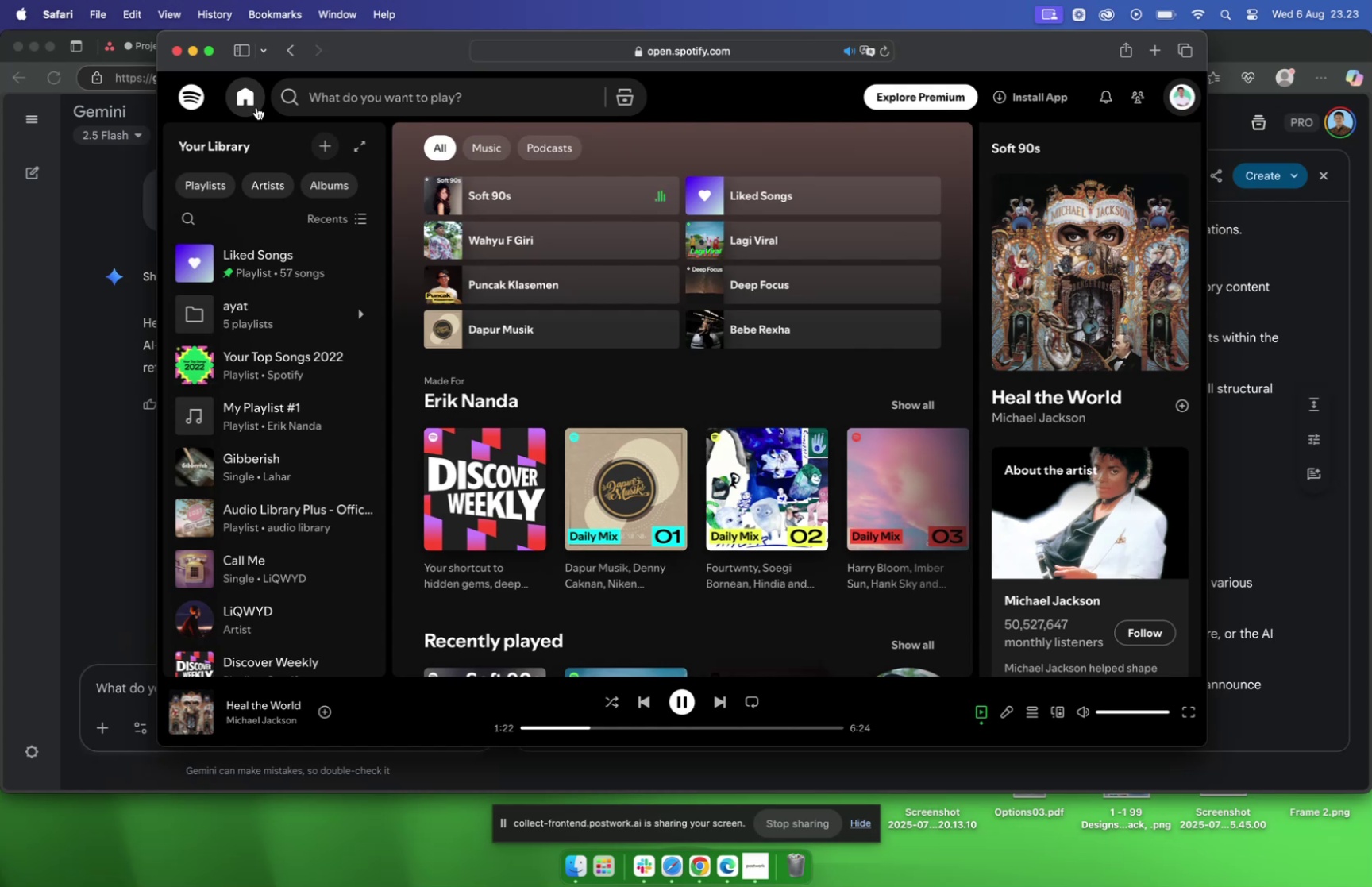 
left_click([639, 54])
 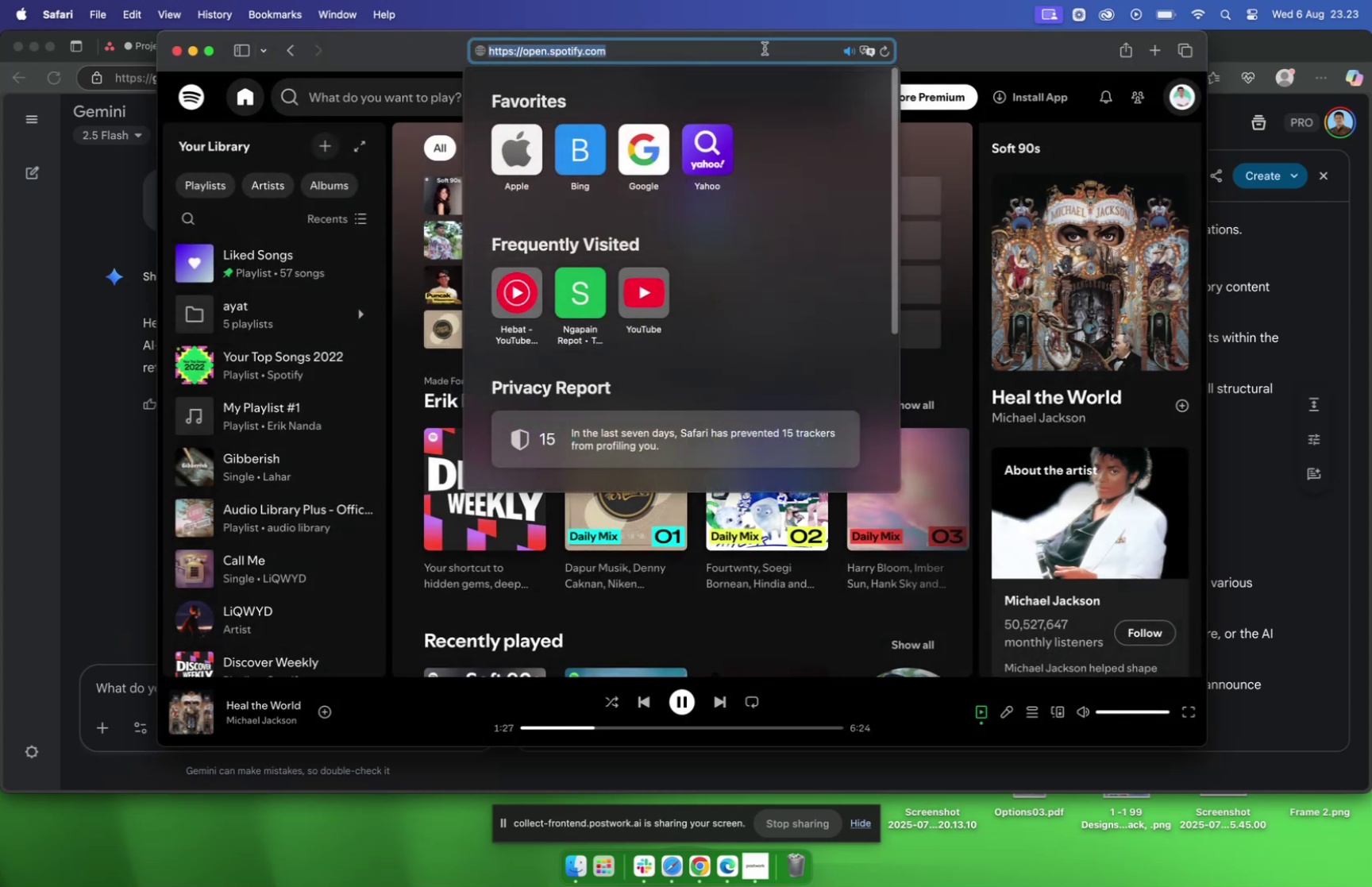 
wait(5.35)
 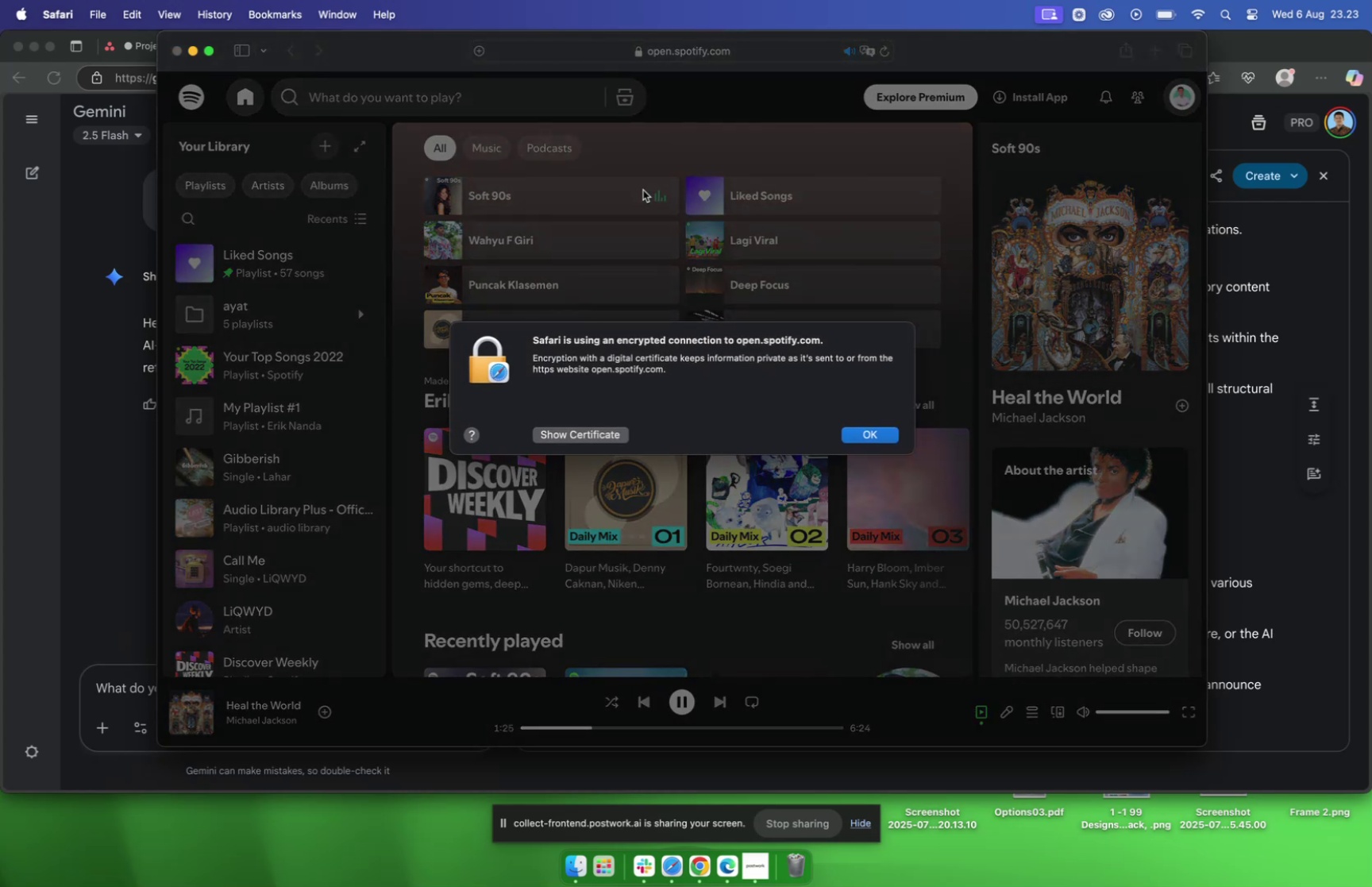 
type(you)
 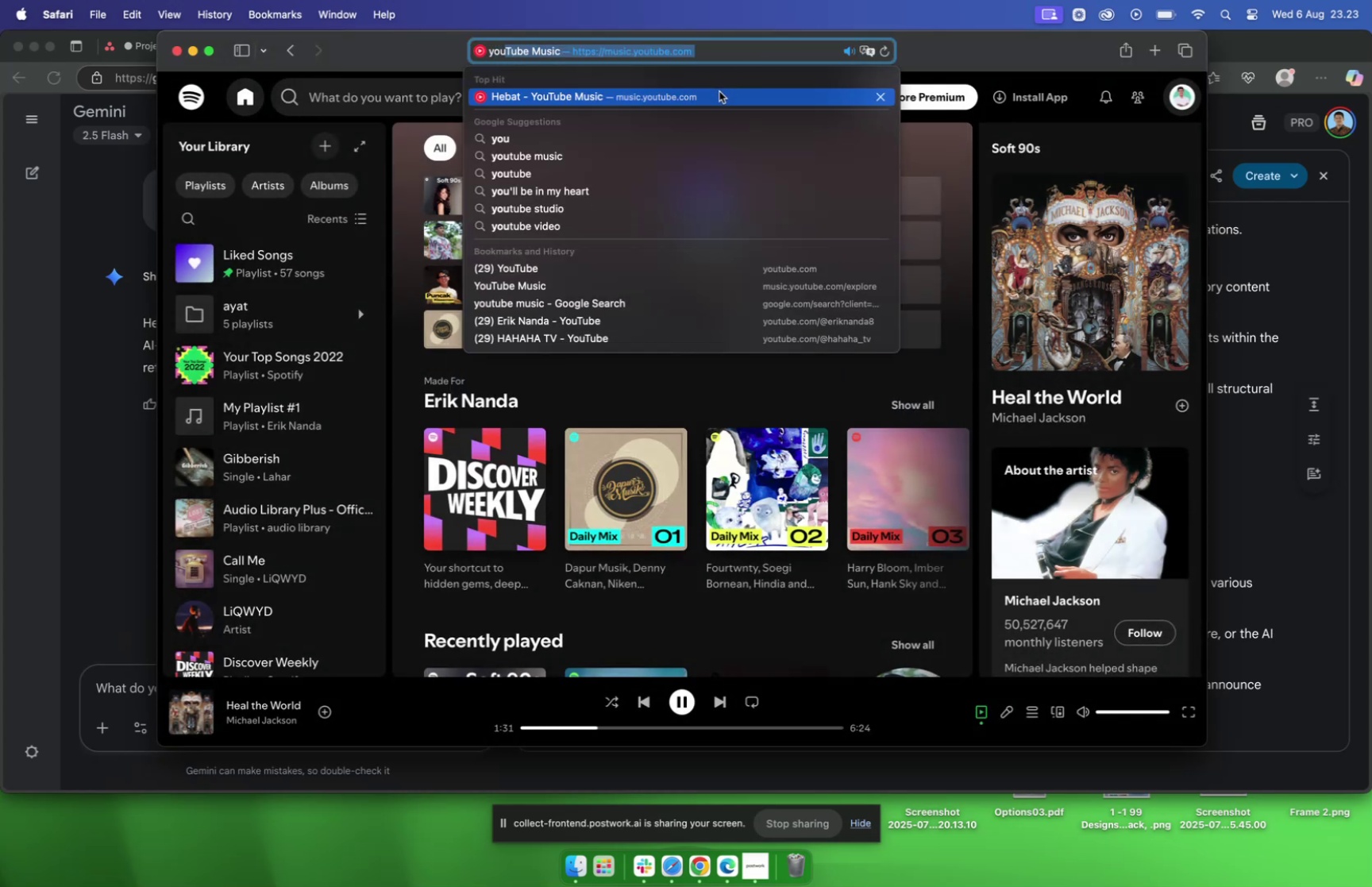 
mouse_move([850, 175])
 